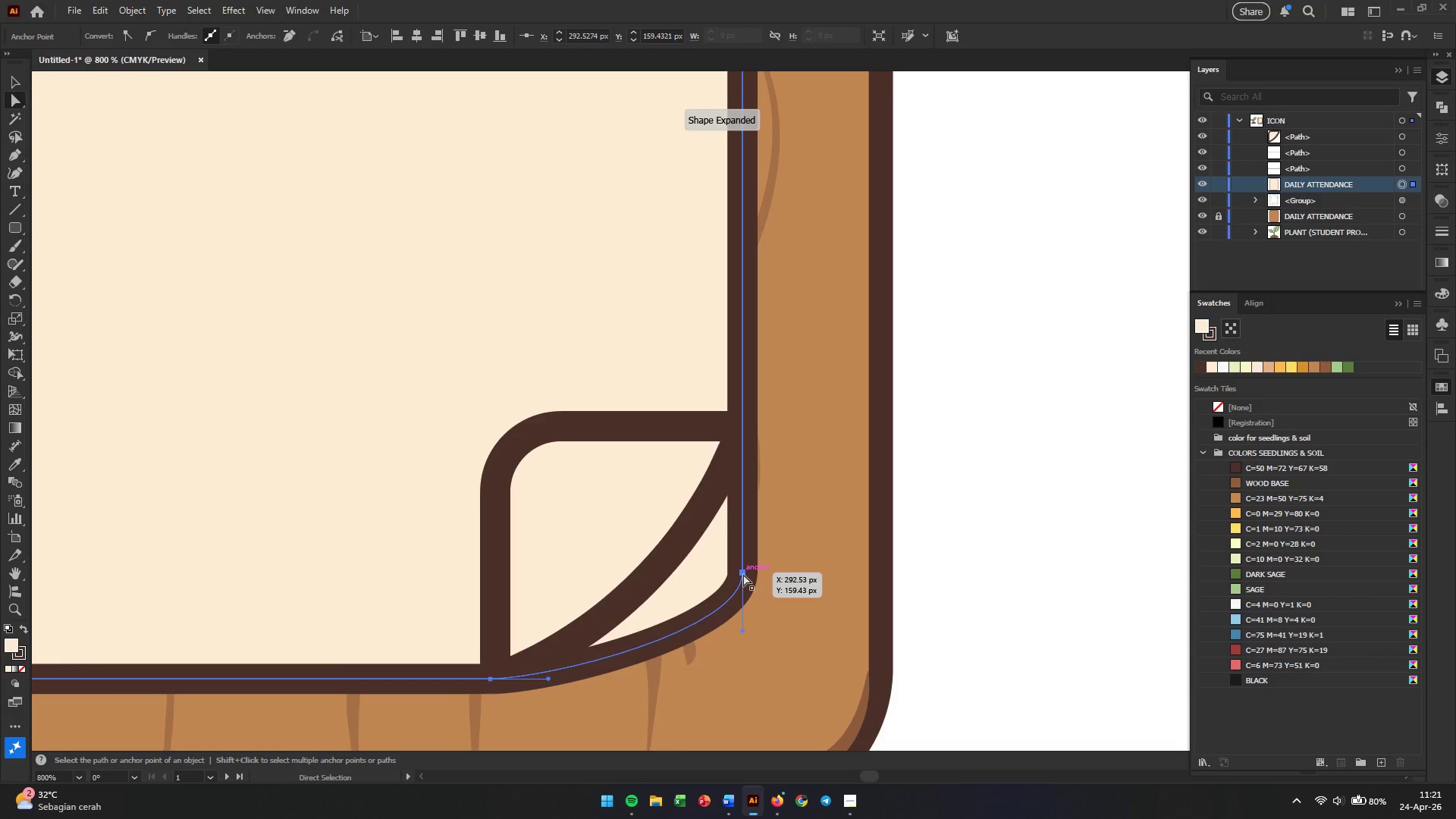 
hold_key(key=ShiftLeft, duration=1.42)
left_click_drag(start_coordinate=[743, 574], to_coordinate=[736, 528])
 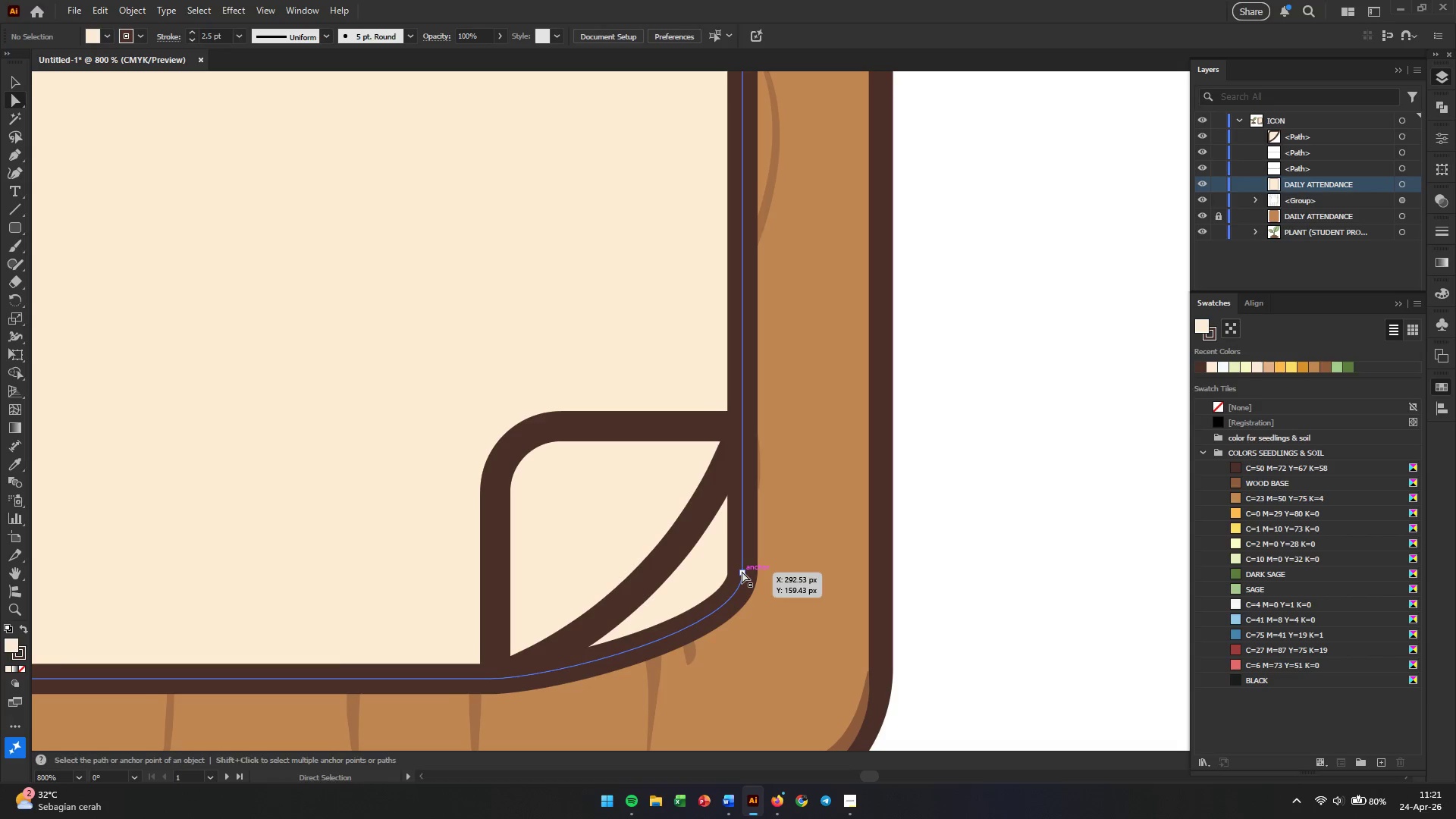 
left_click([742, 571])
 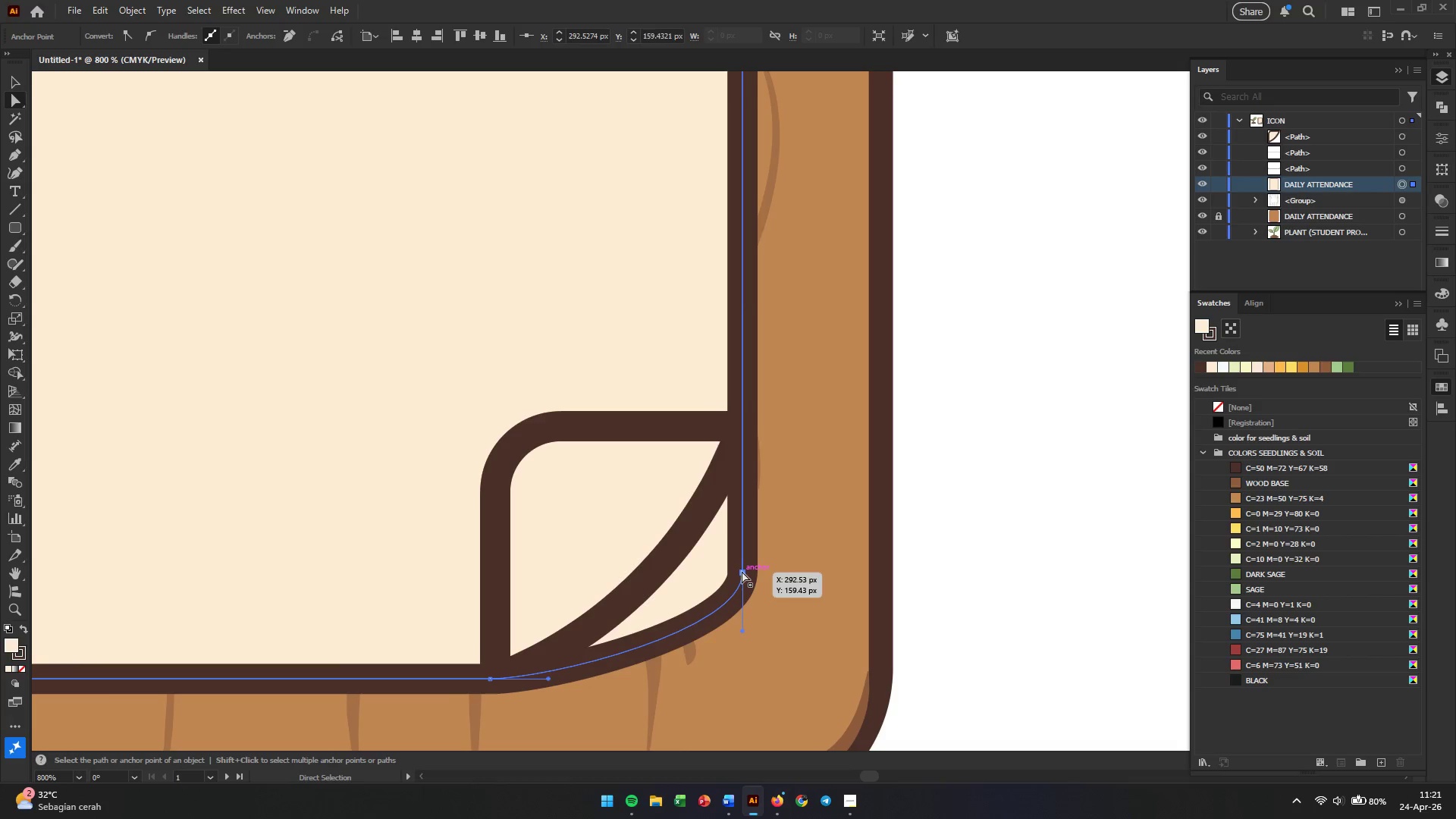 
left_click_drag(start_coordinate=[742, 571], to_coordinate=[726, 411])
 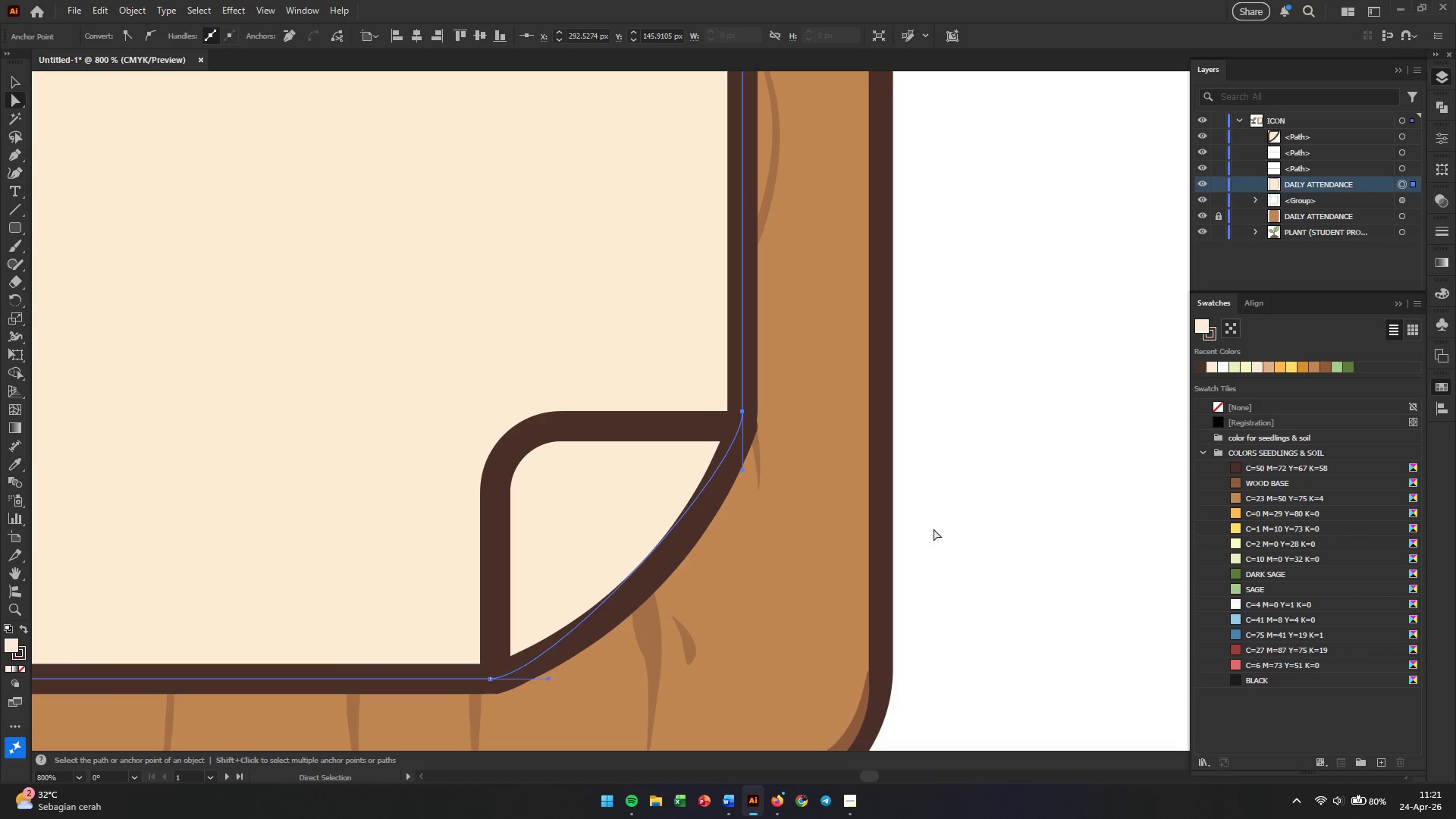 
hold_key(key=ShiftLeft, duration=3.73)
 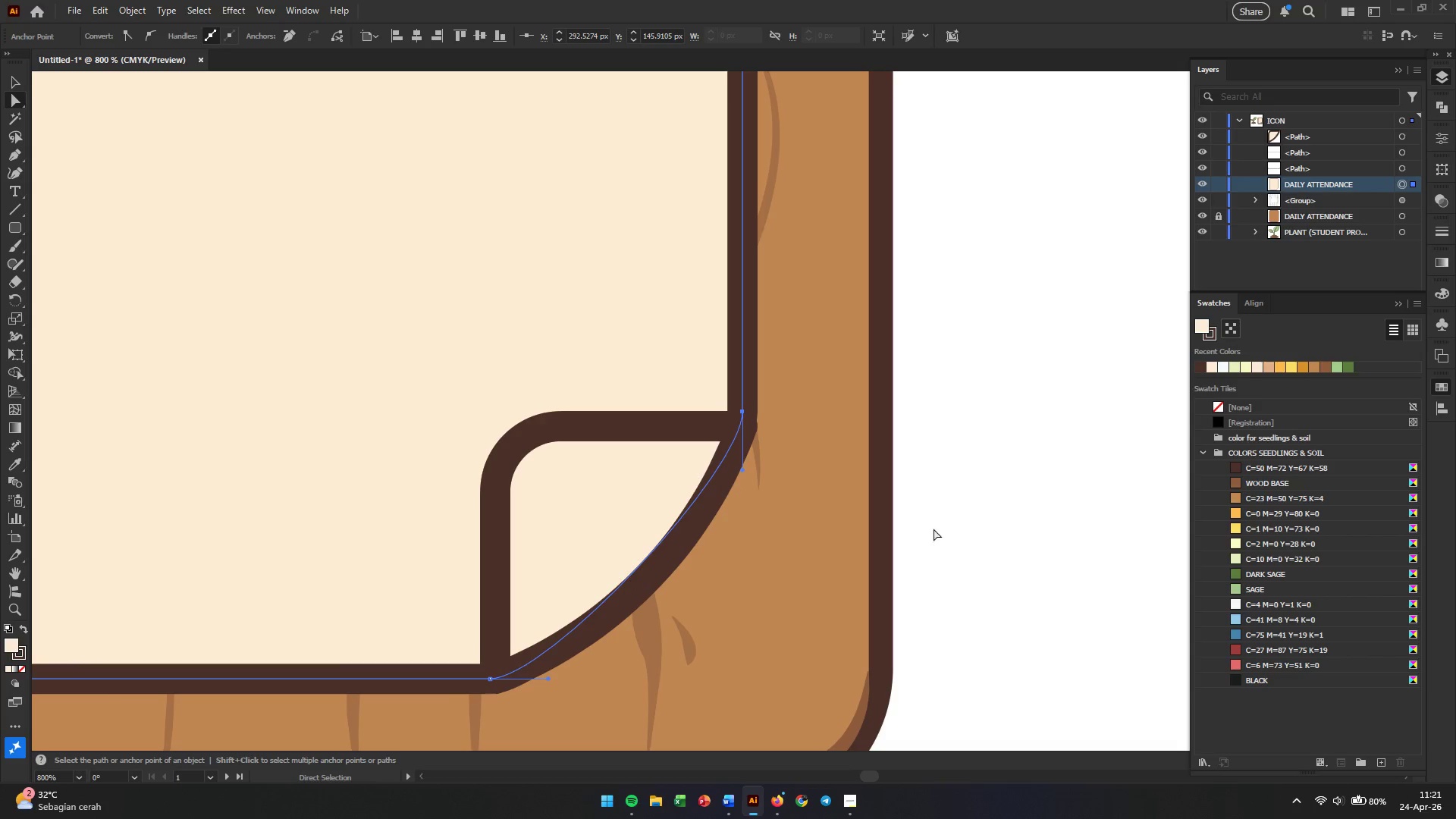 
left_click([1004, 551])
 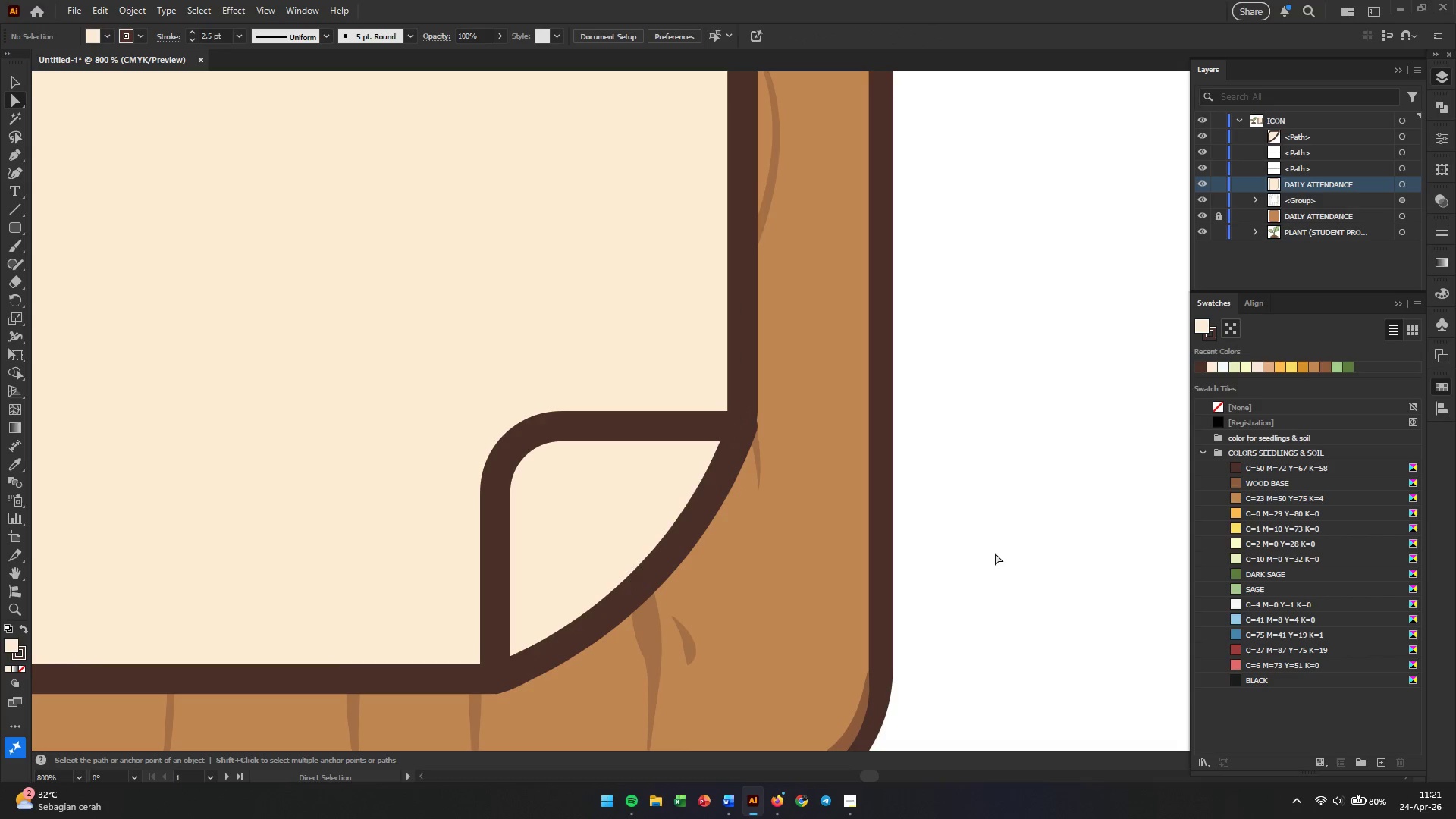 
hold_key(key=AltLeft, duration=1.86)
scroll: coordinate [987, 553], scroll_direction: down, amount: 4.0
 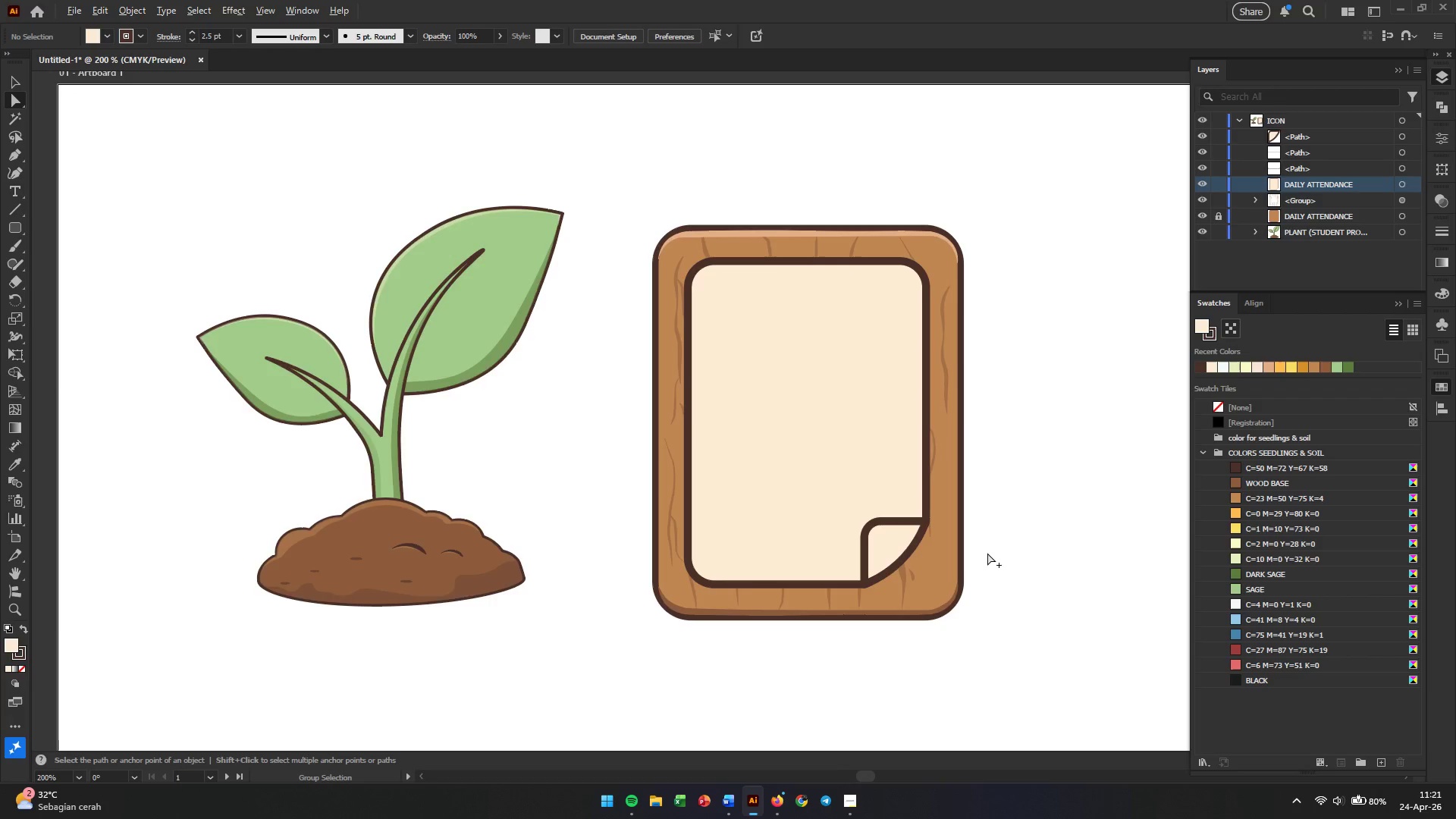 
scroll: coordinate [987, 553], scroll_direction: up, amount: 4.0
 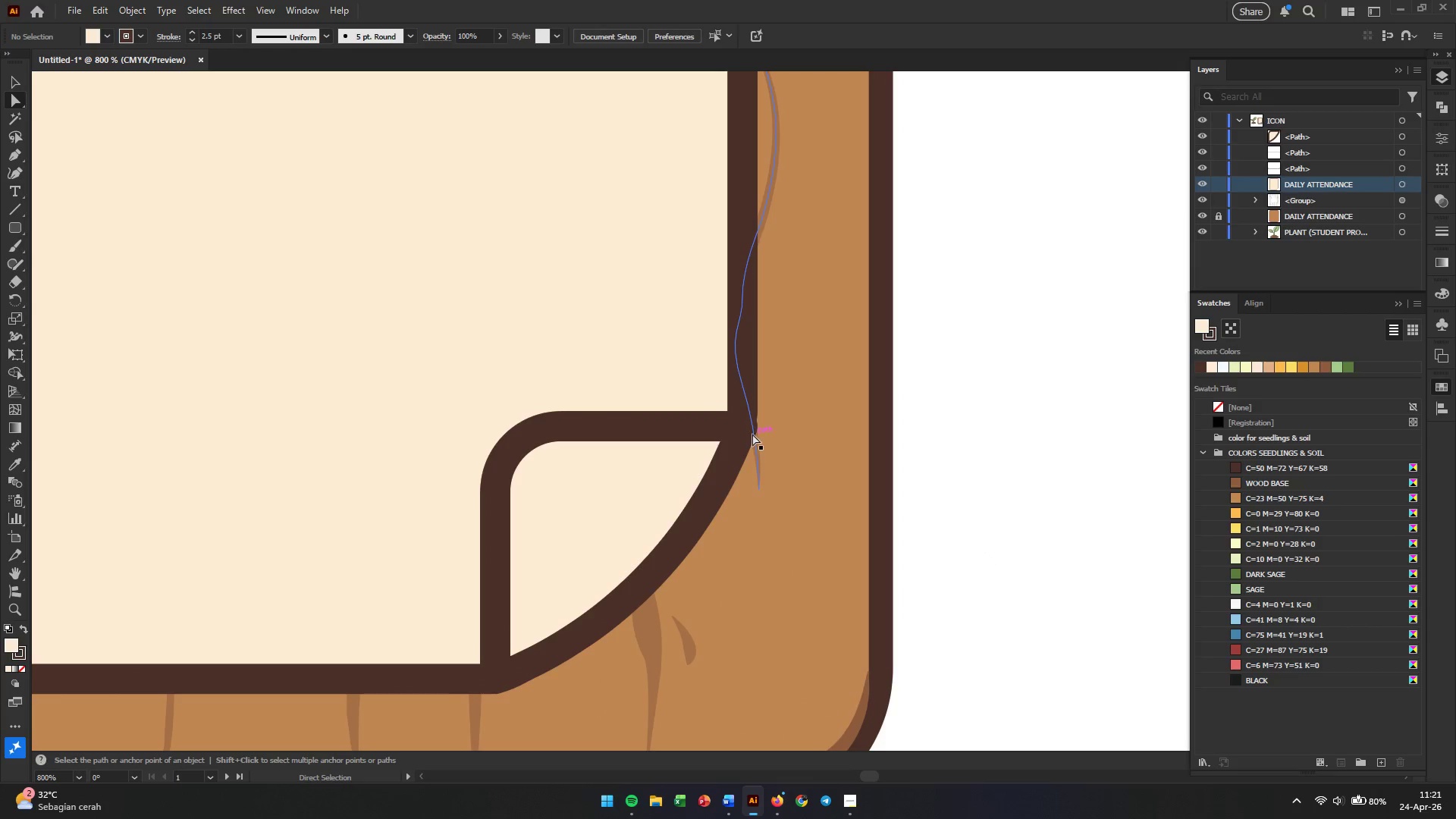 
left_click([739, 434])
 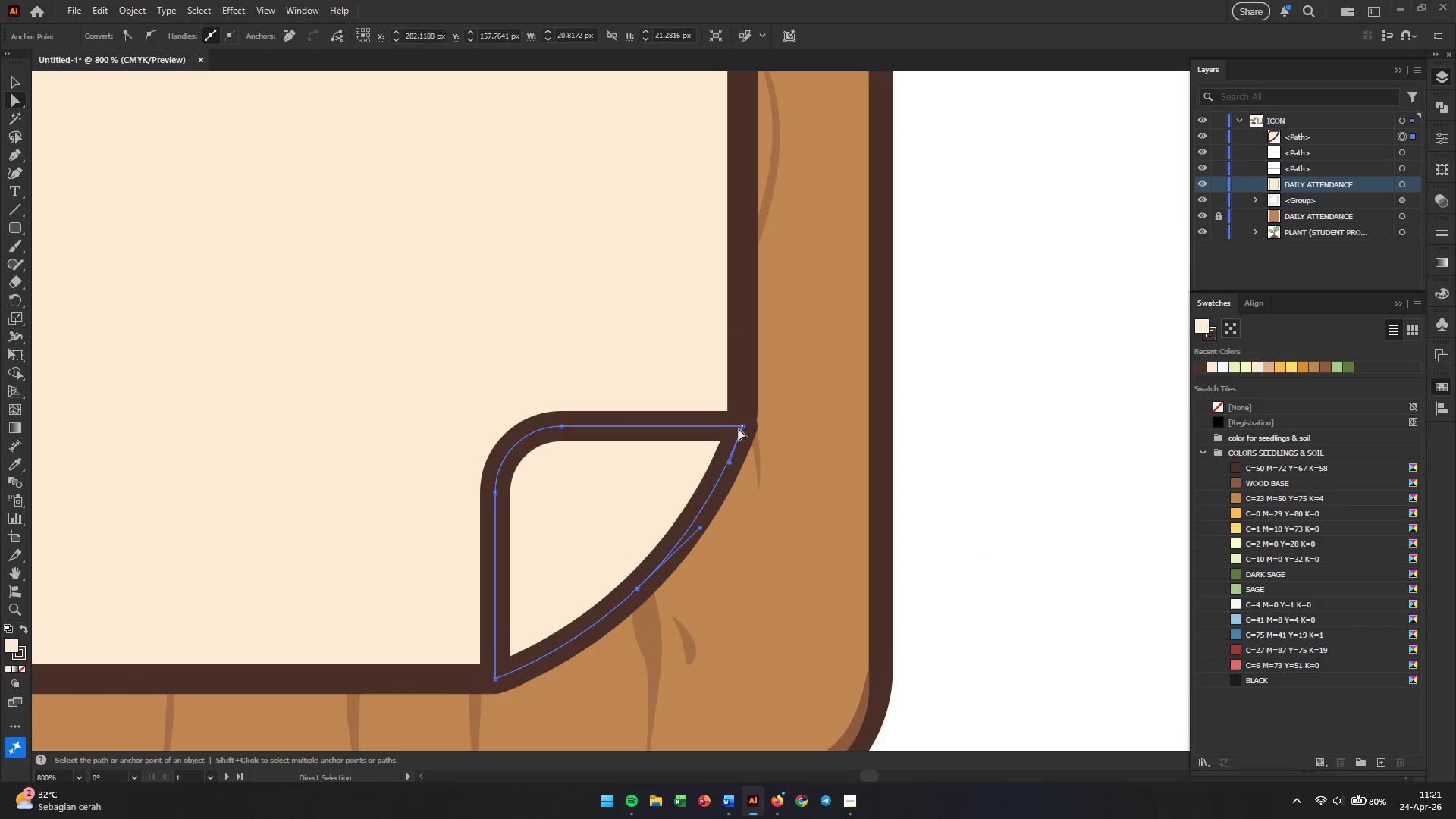 
left_click_drag(start_coordinate=[742, 428], to_coordinate=[742, 422])
 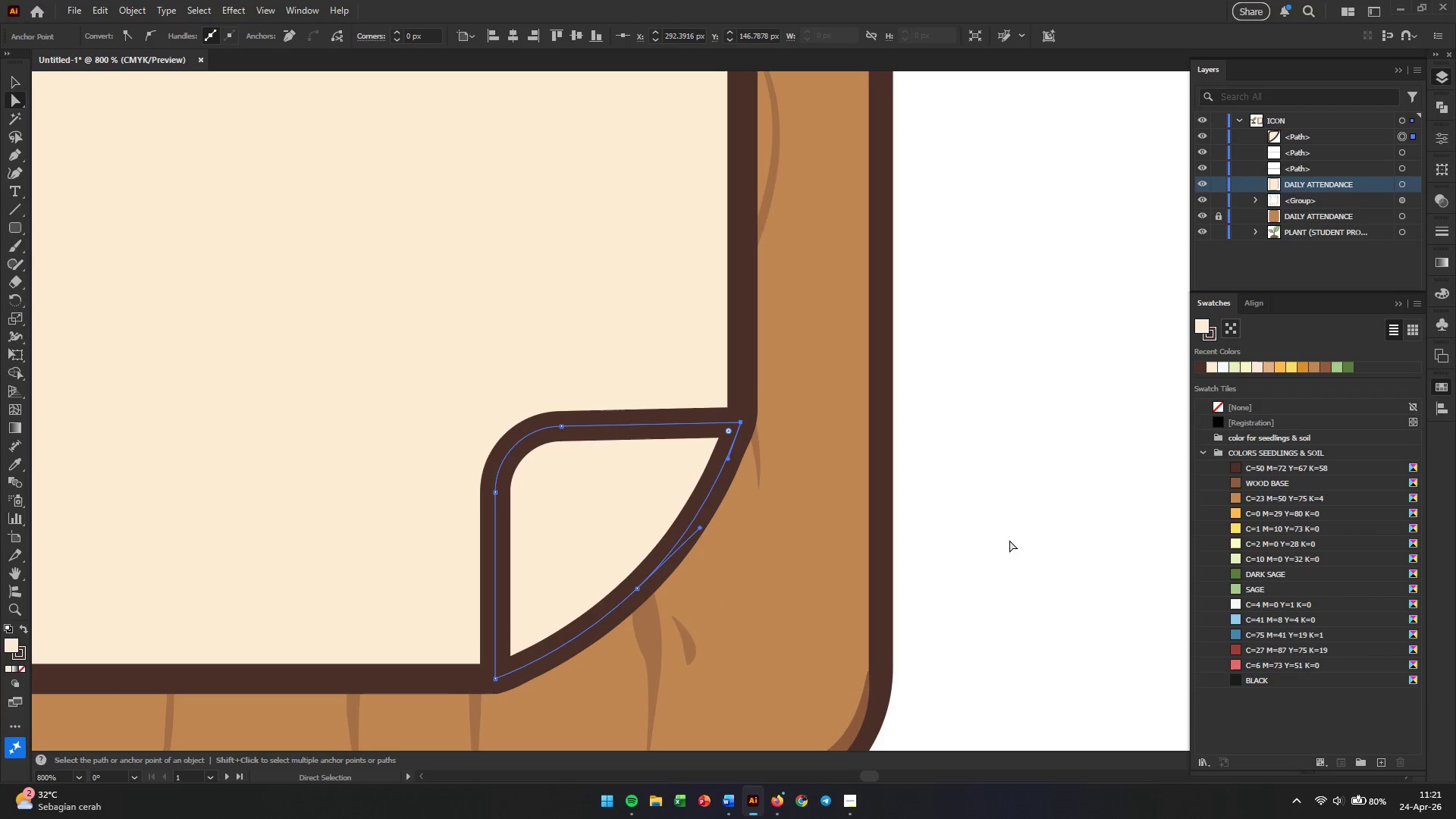 
left_click([1026, 543])
 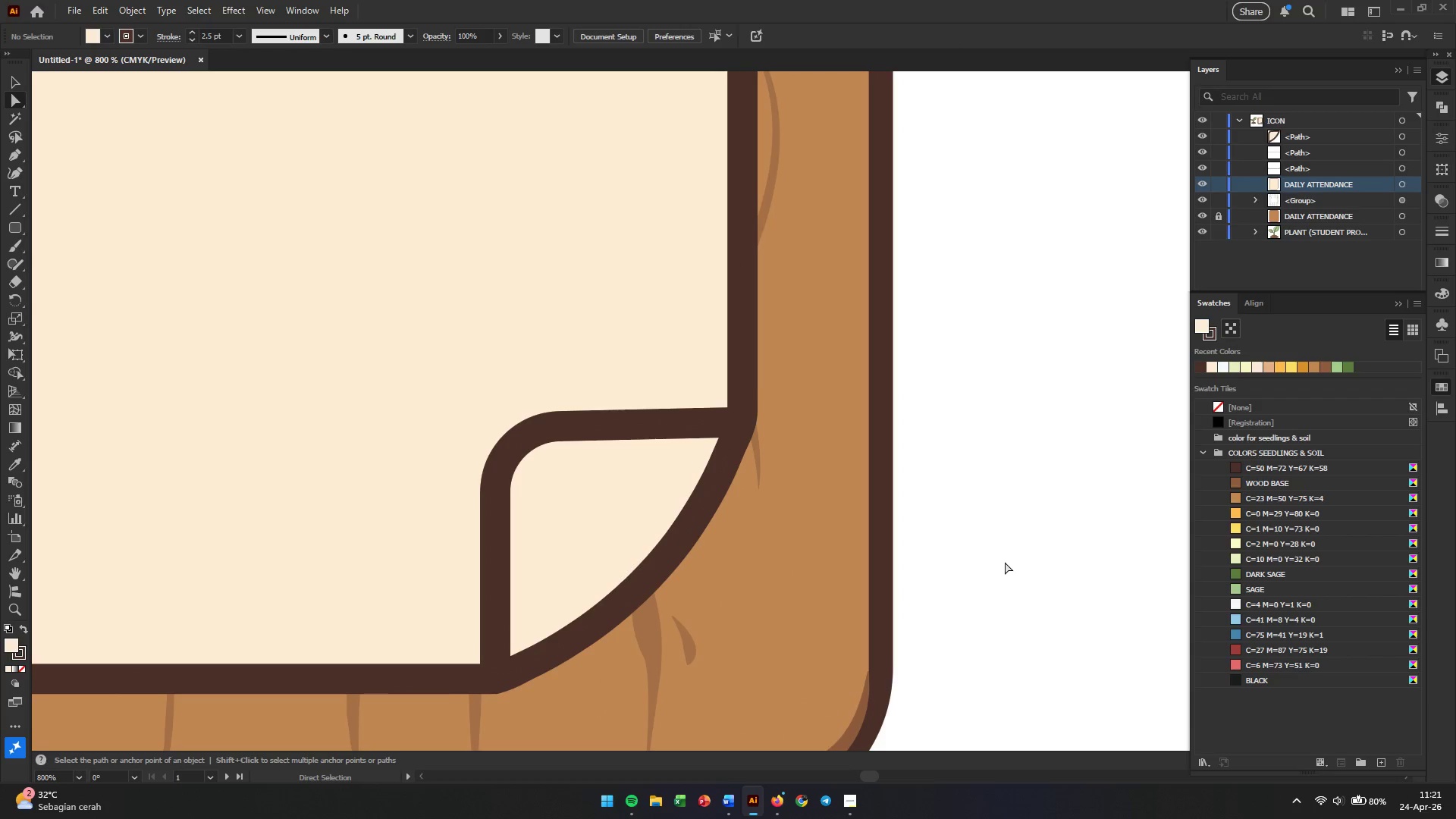 
hold_key(key=AltLeft, duration=0.52)
scroll: coordinate [1005, 562], scroll_direction: down, amount: 5.0
 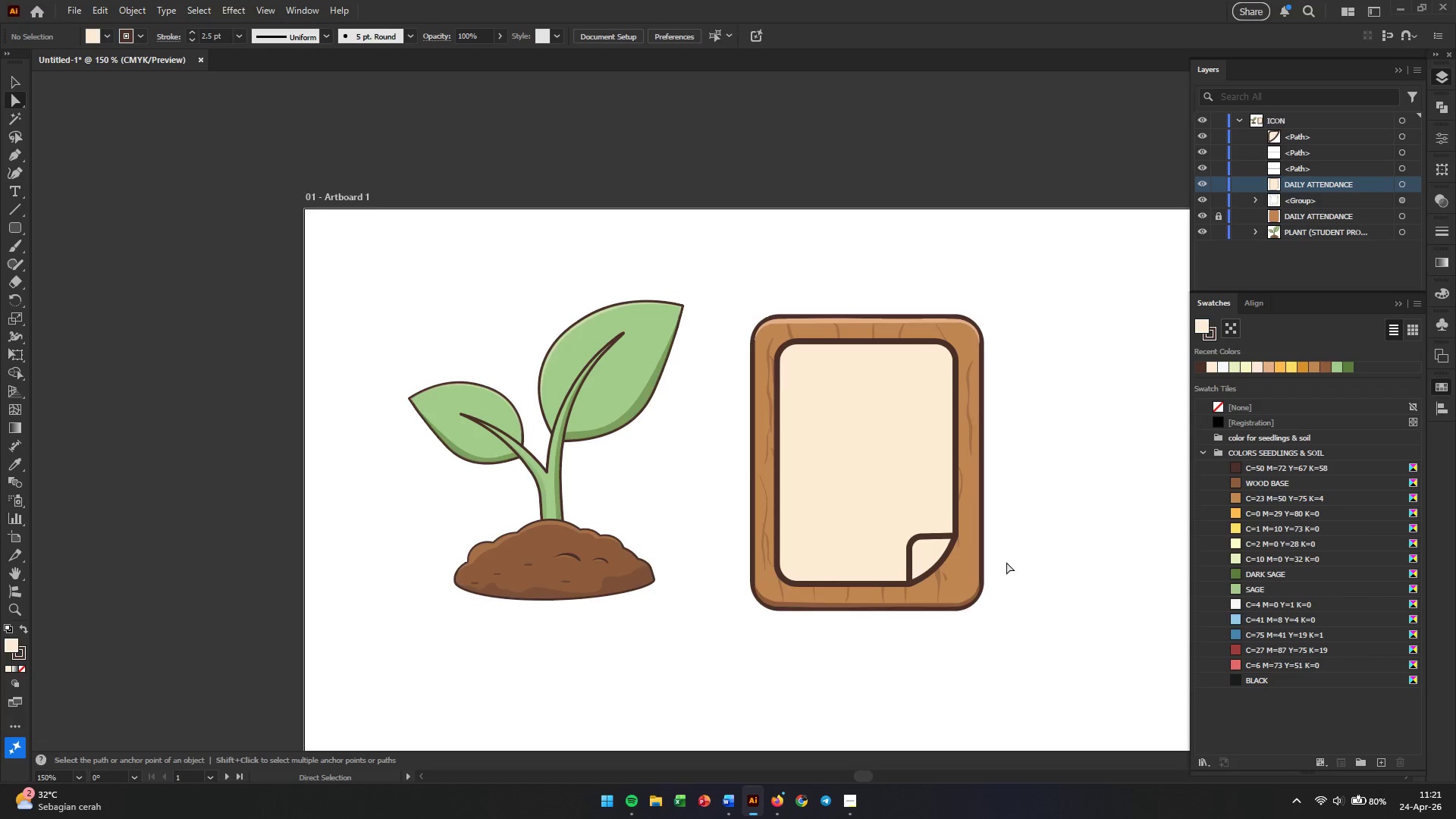 
hold_key(key=Space, duration=0.39)
 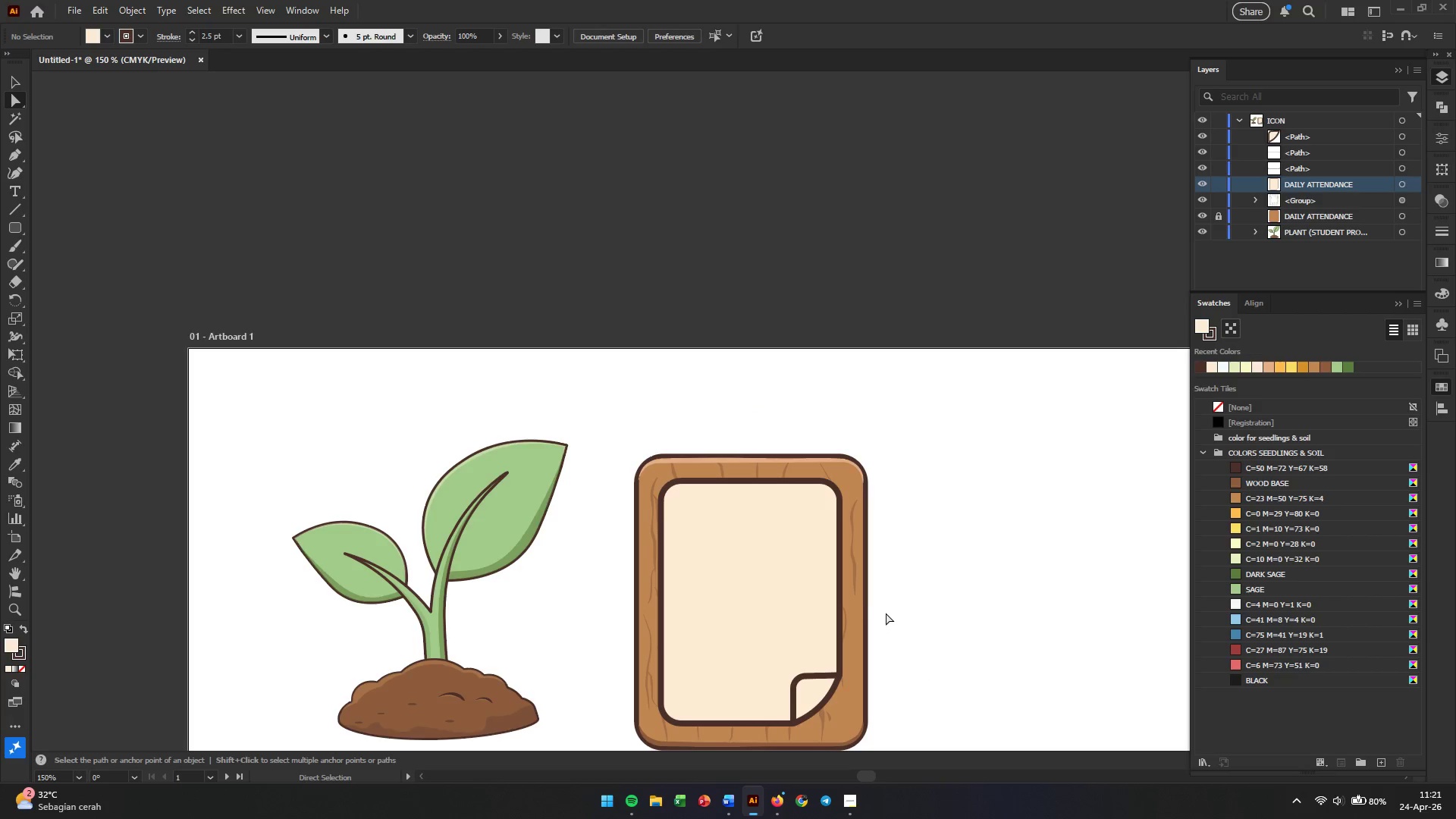 
left_click_drag(start_coordinate=[1044, 529], to_coordinate=[928, 669])
 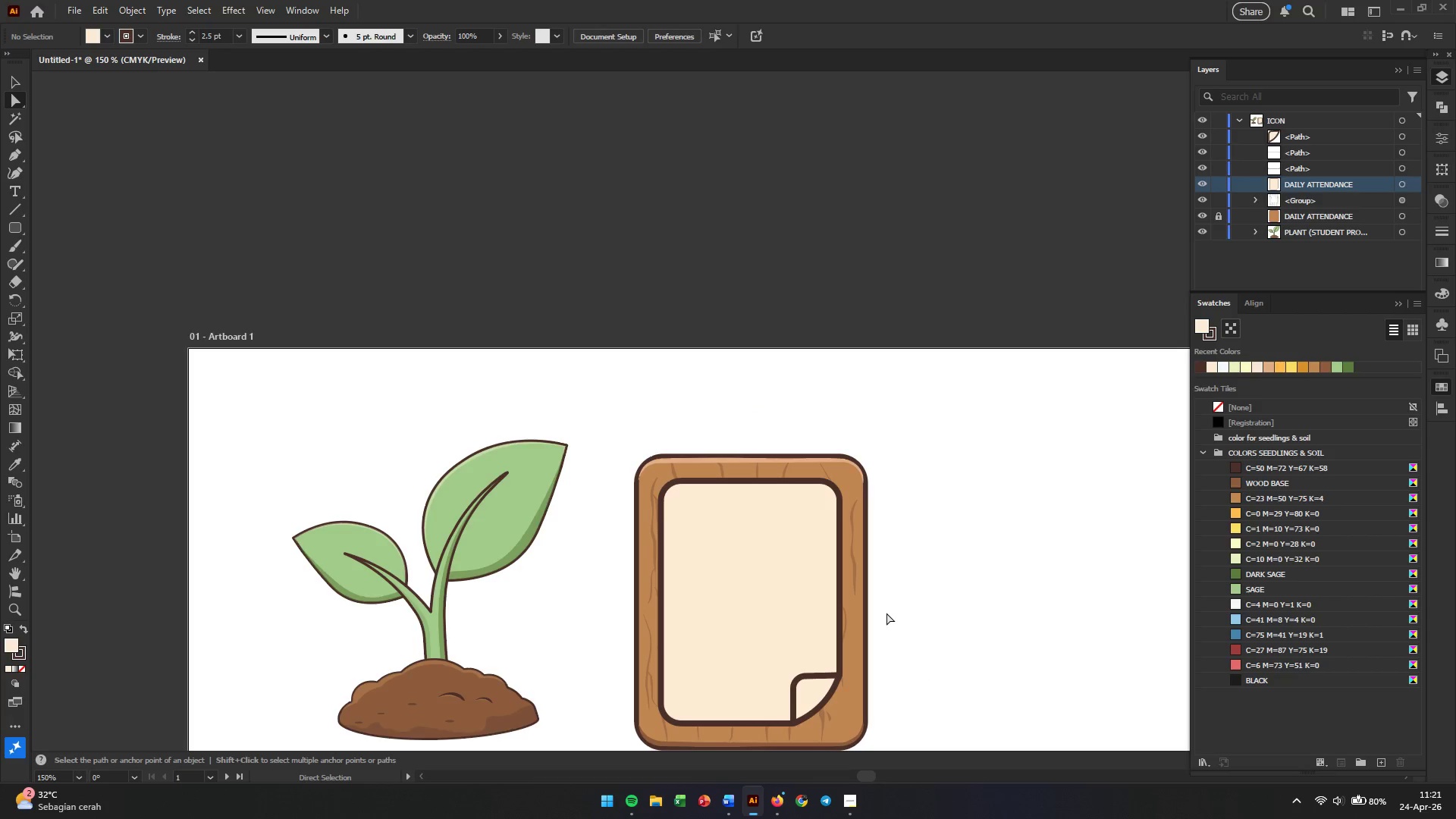 
hold_key(key=Space, duration=0.67)
 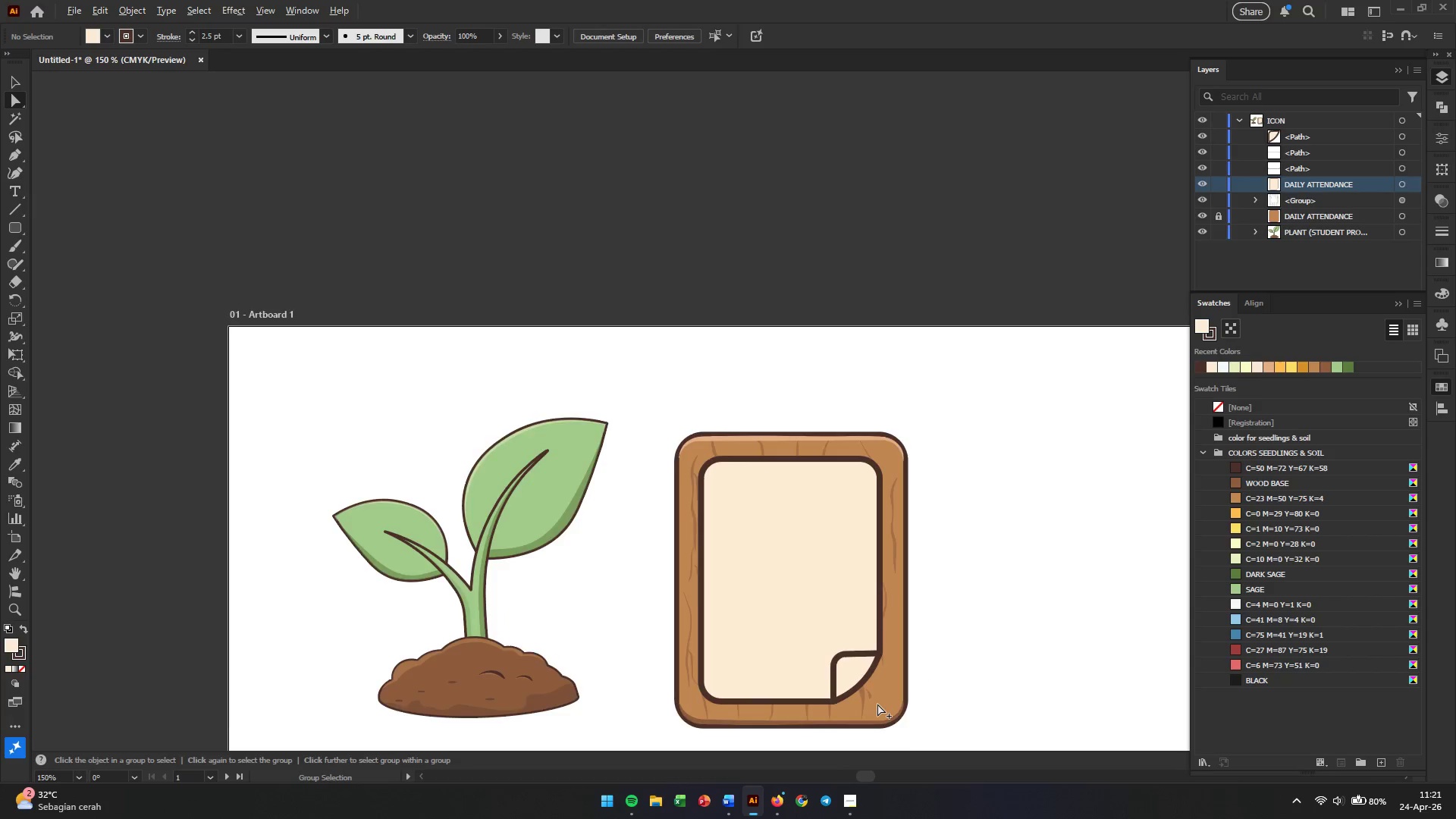 
left_click_drag(start_coordinate=[836, 629], to_coordinate=[876, 607])
 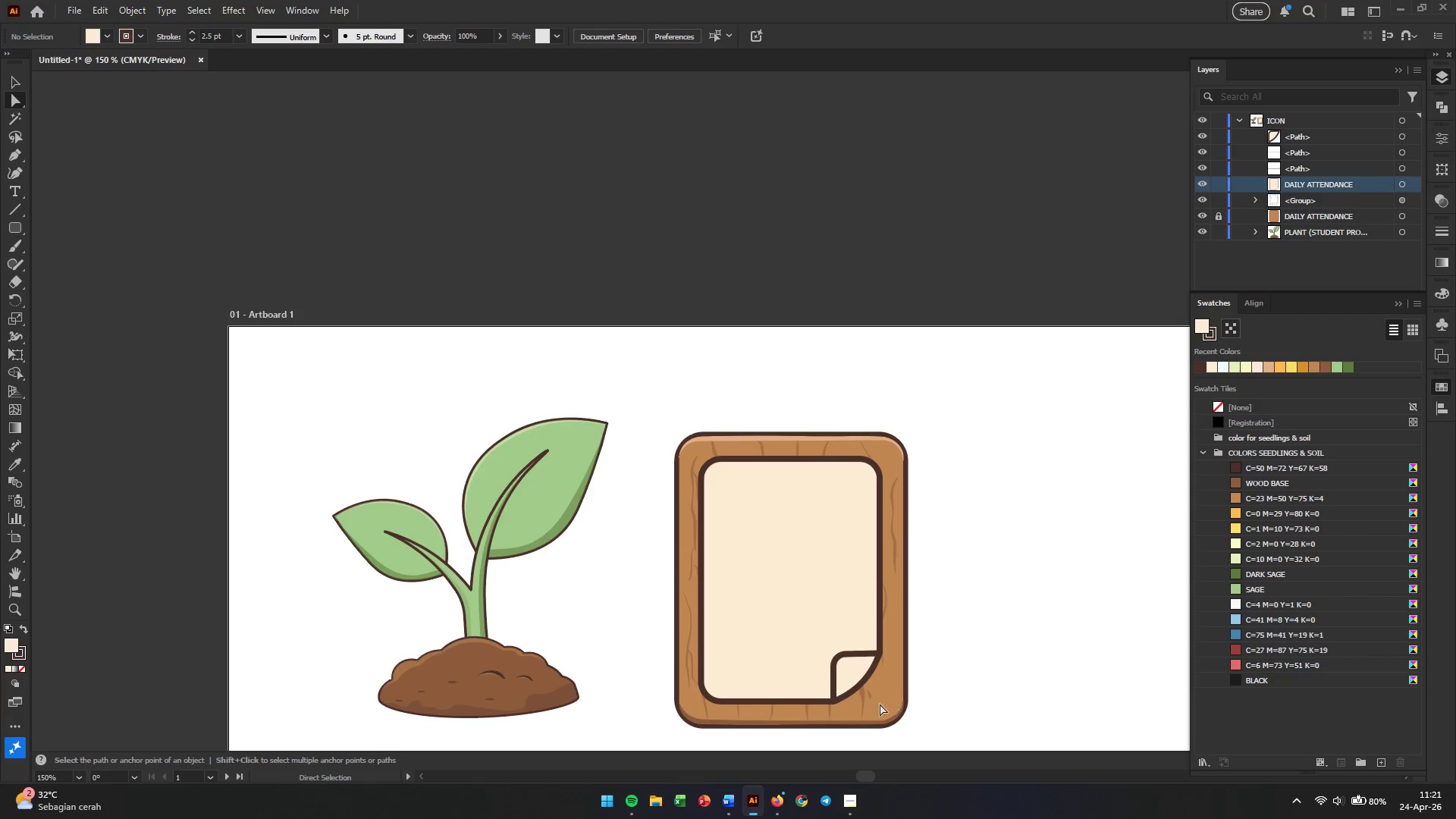 
hold_key(key=AltLeft, duration=1.28)
scroll: coordinate [877, 704], scroll_direction: up, amount: 4.0
 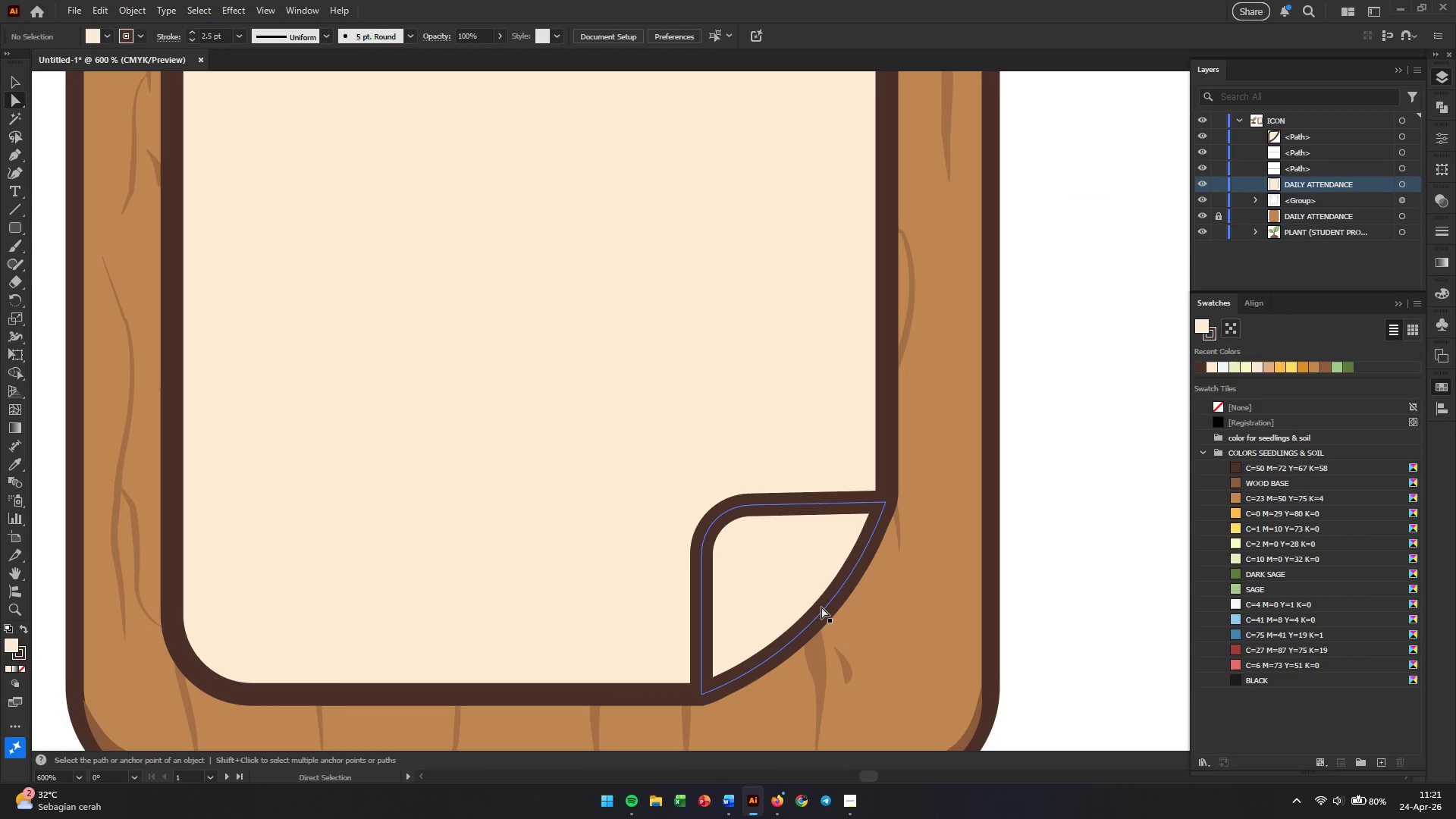 
left_click([823, 610])
 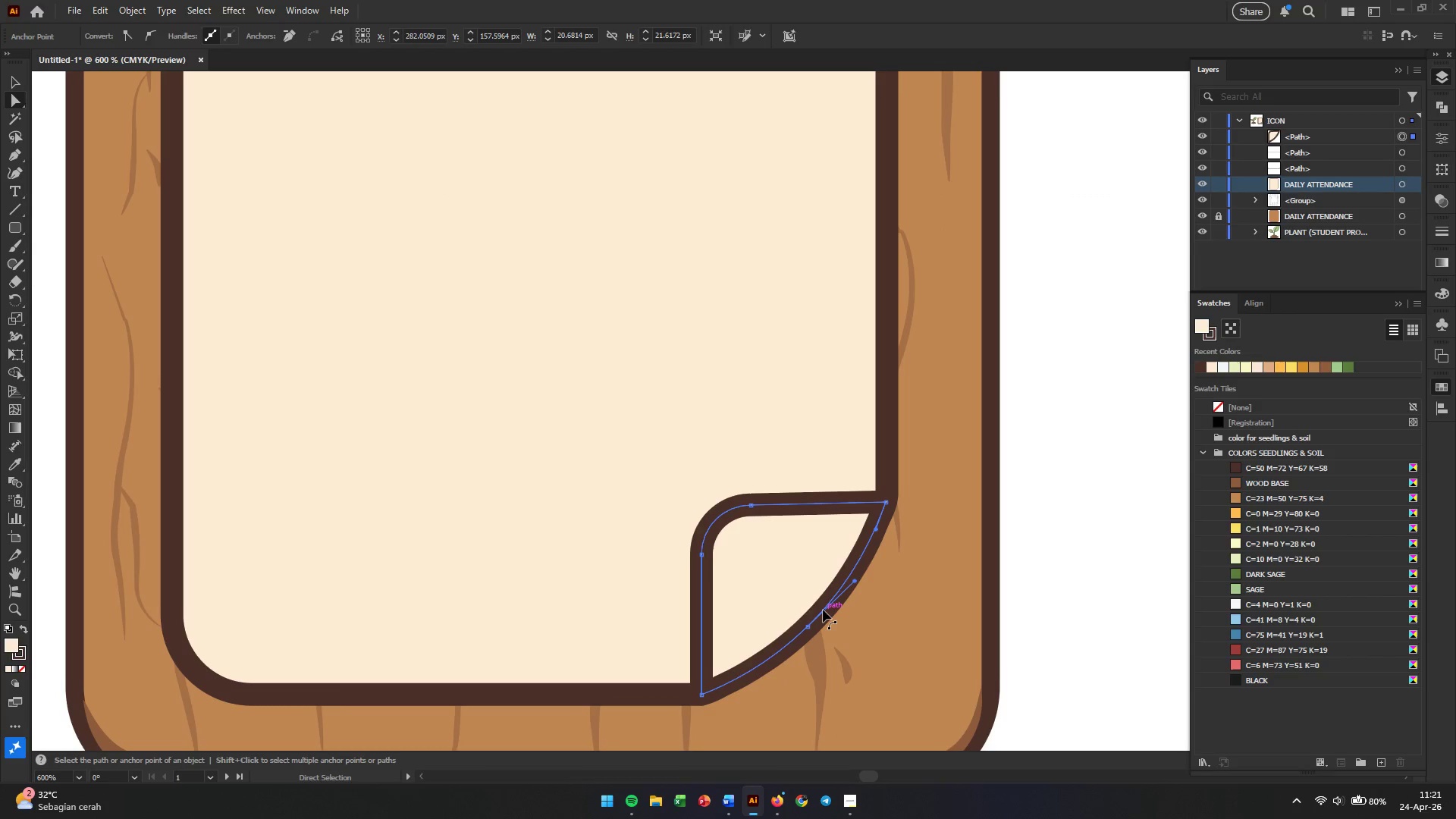 
left_click_drag(start_coordinate=[823, 610], to_coordinate=[817, 606])
 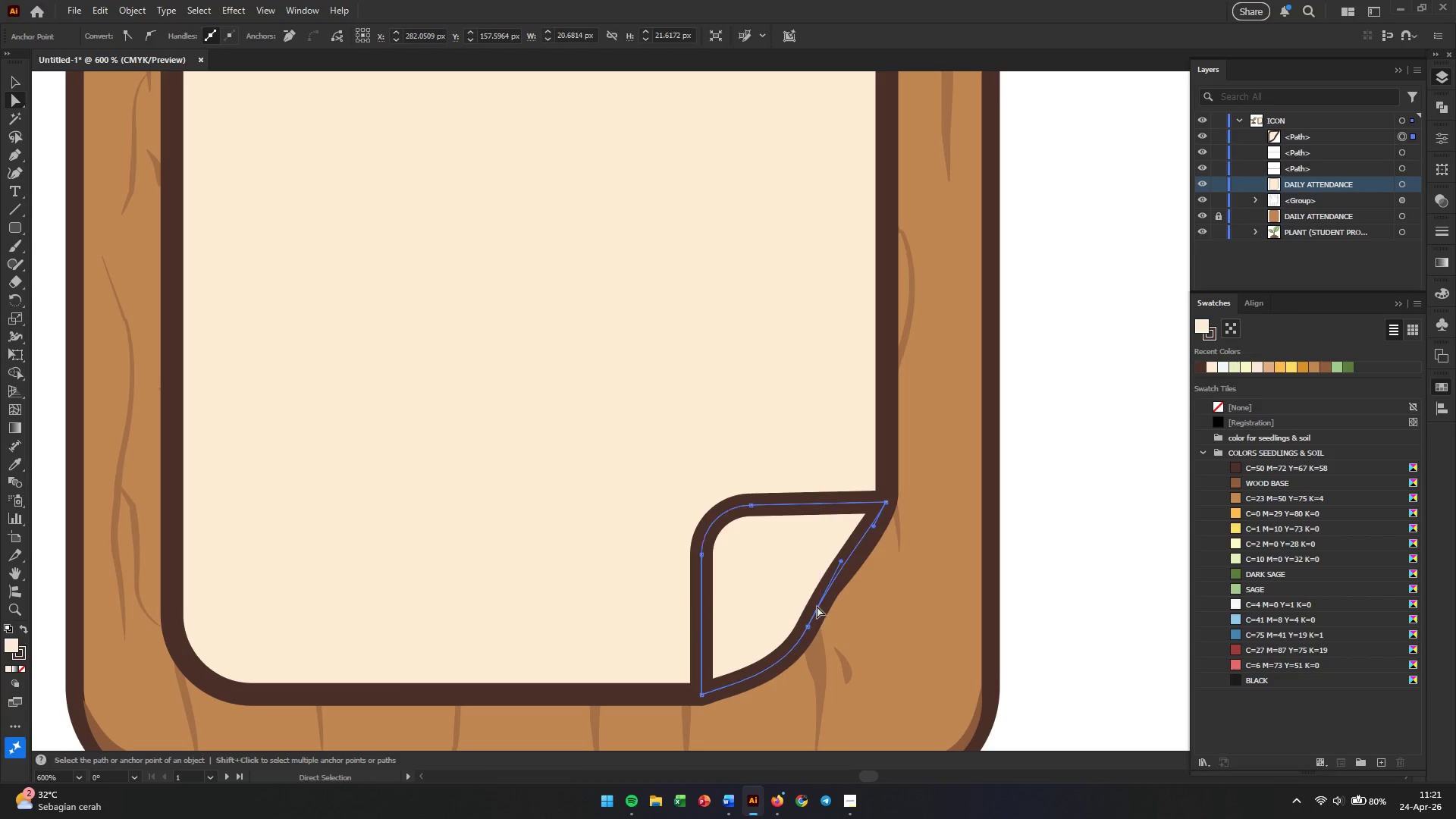 
key(Control+ControlLeft)
 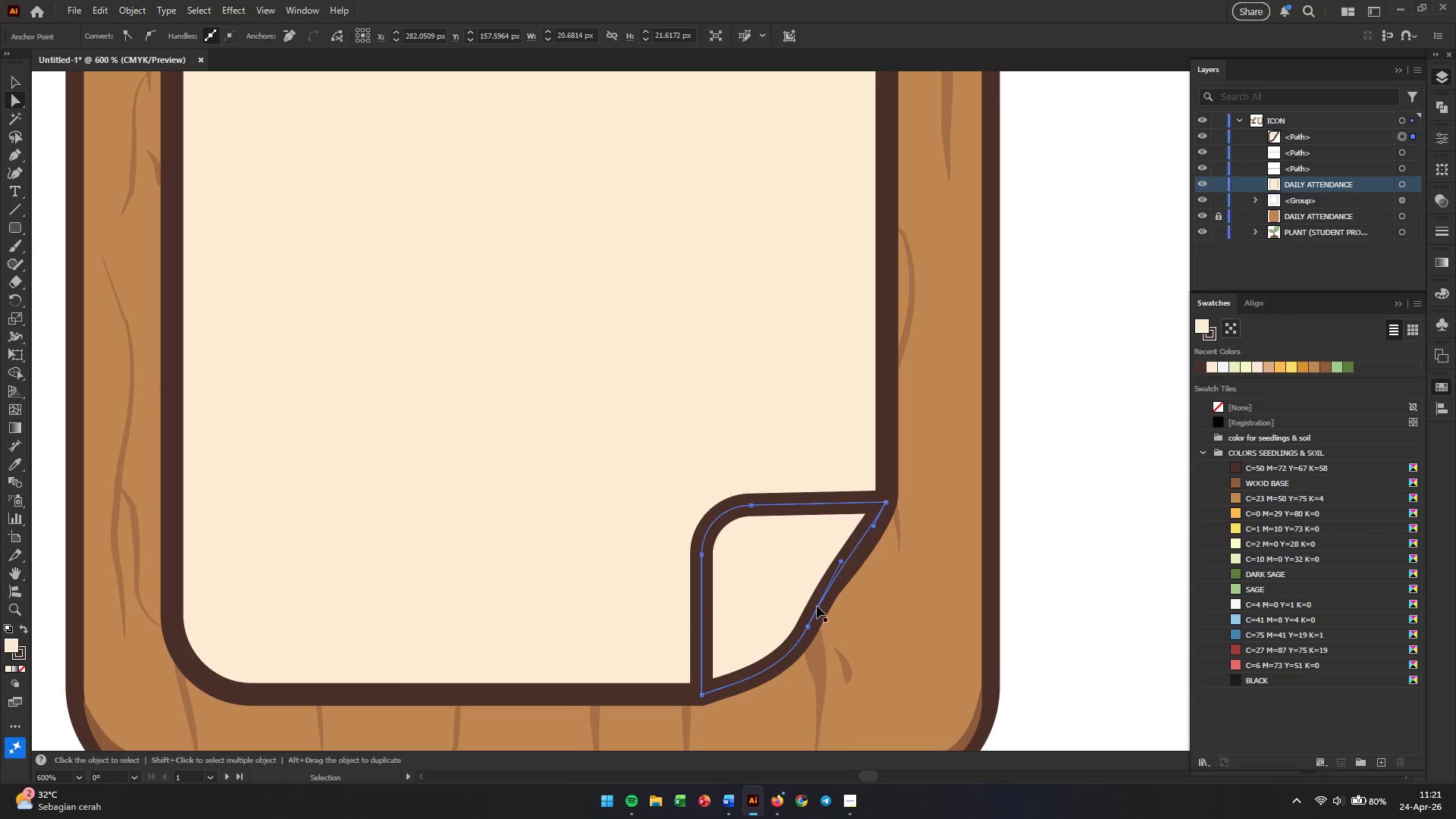 
key(Control+Z)
 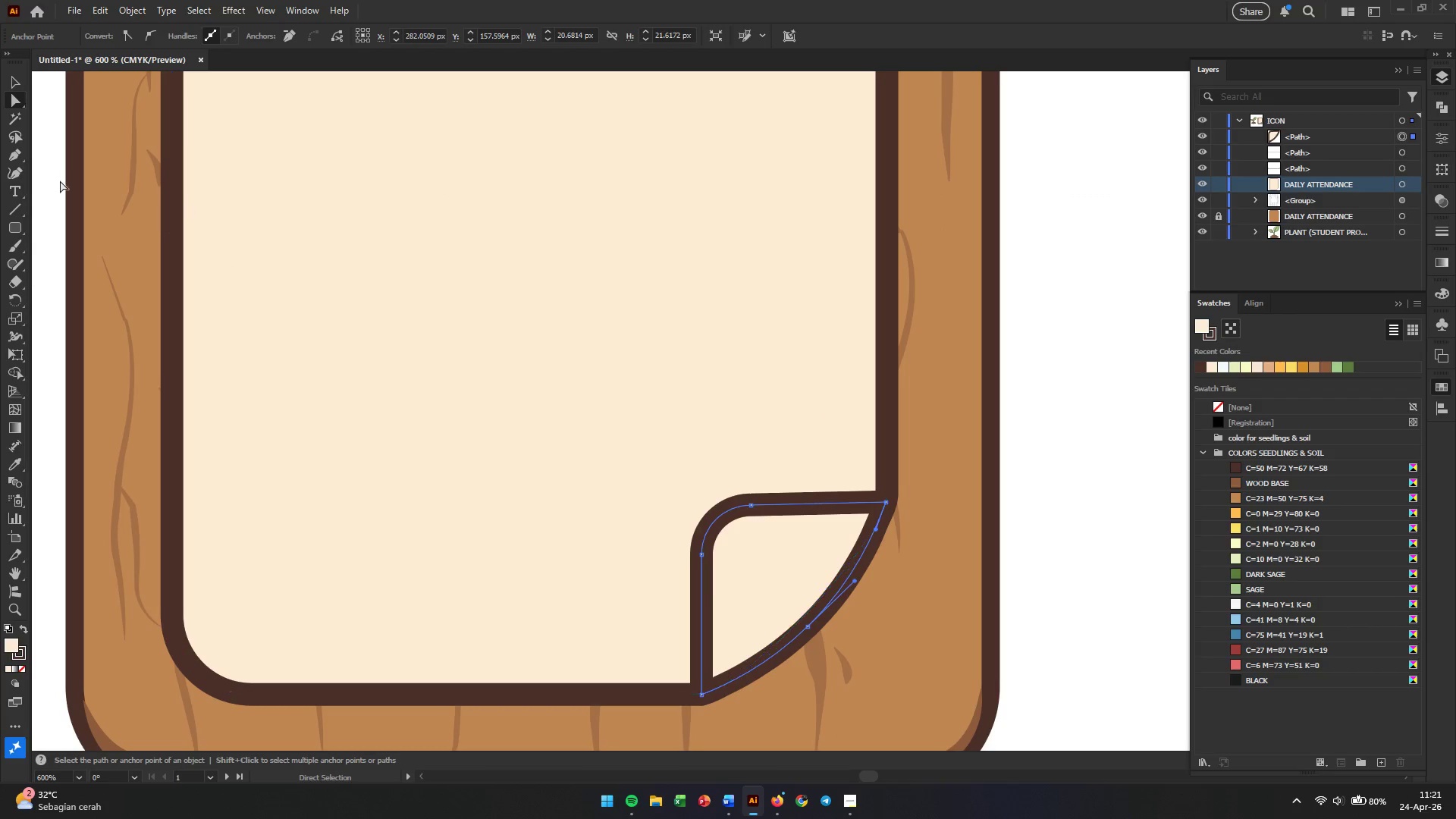 
left_click([14, 165])
 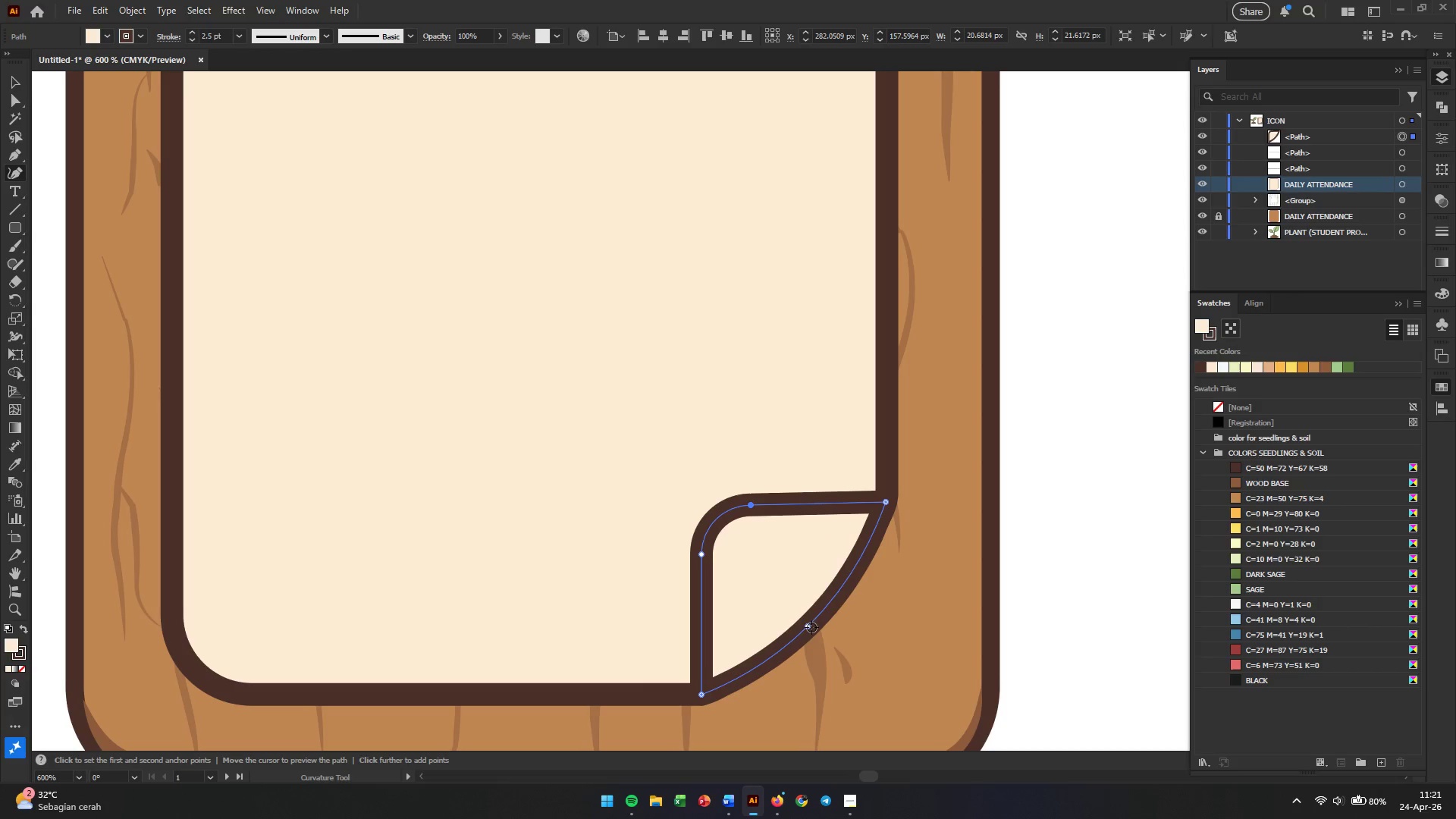 
left_click_drag(start_coordinate=[805, 628], to_coordinate=[815, 610])
 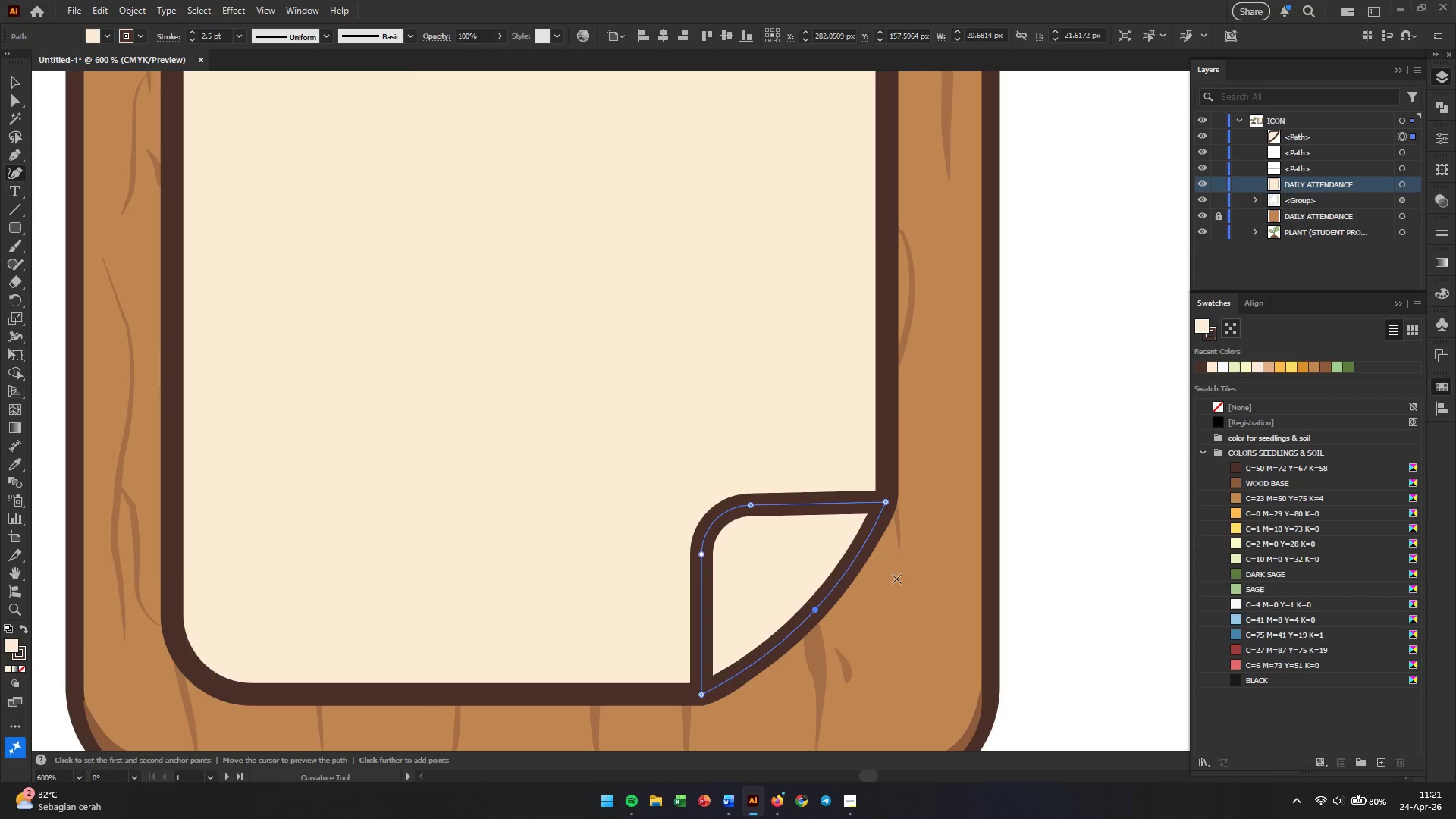 
hold_key(key=AltLeft, duration=0.39)
scroll: coordinate [919, 582], scroll_direction: down, amount: 3.0
 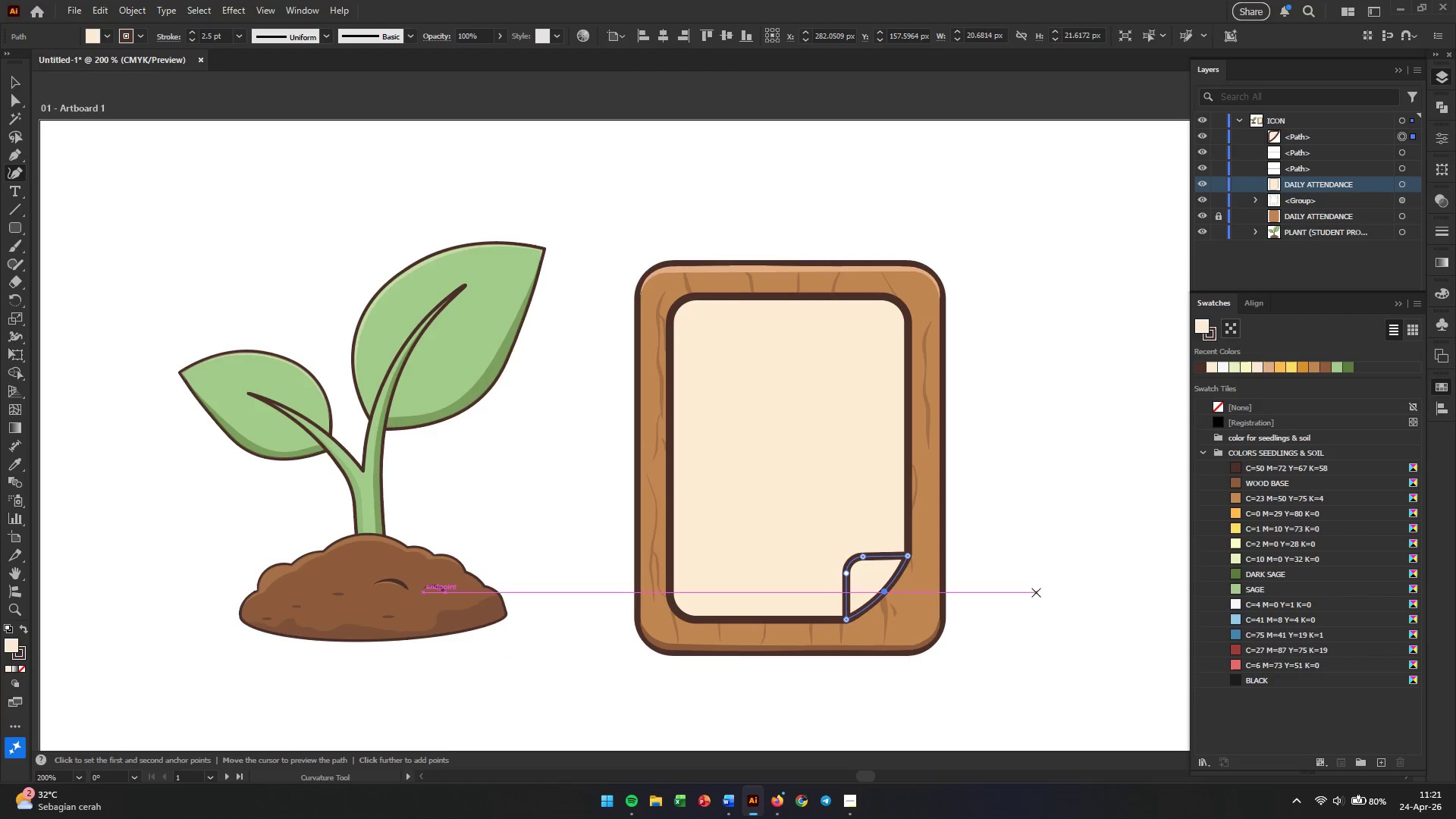 
key(V)
 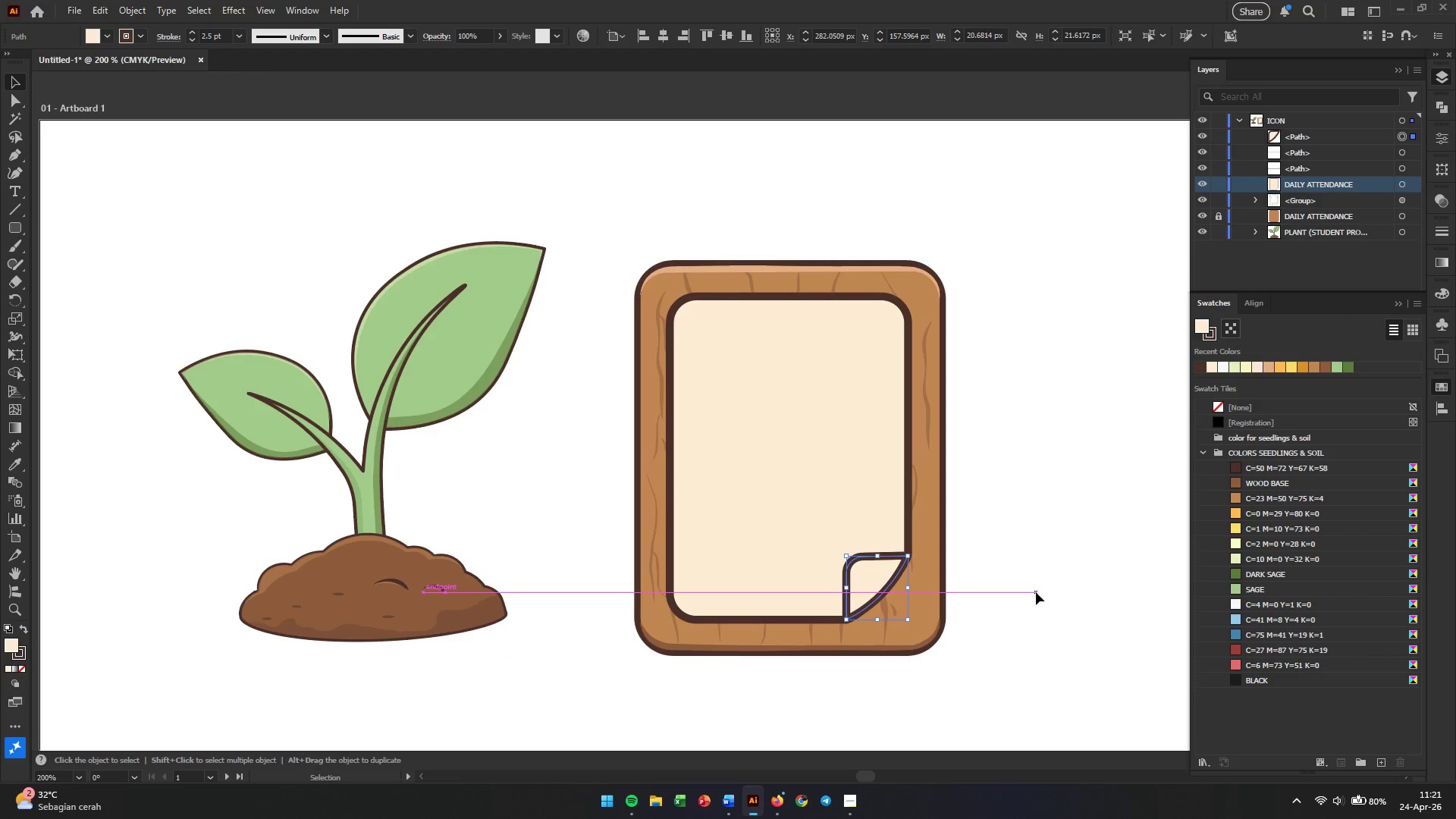 
left_click([1036, 592])
 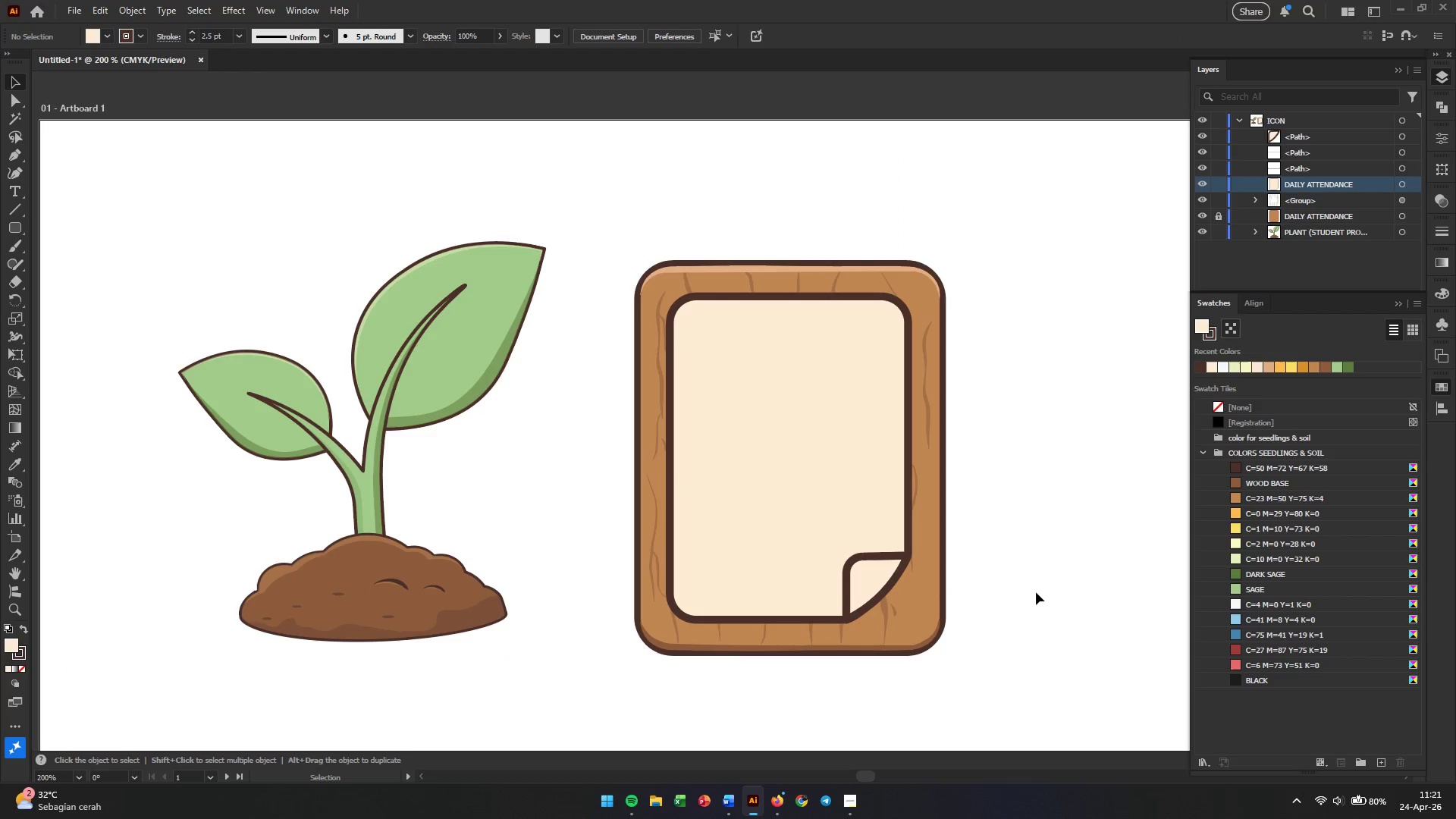 
scroll: coordinate [1036, 592], scroll_direction: up, amount: 7.0
 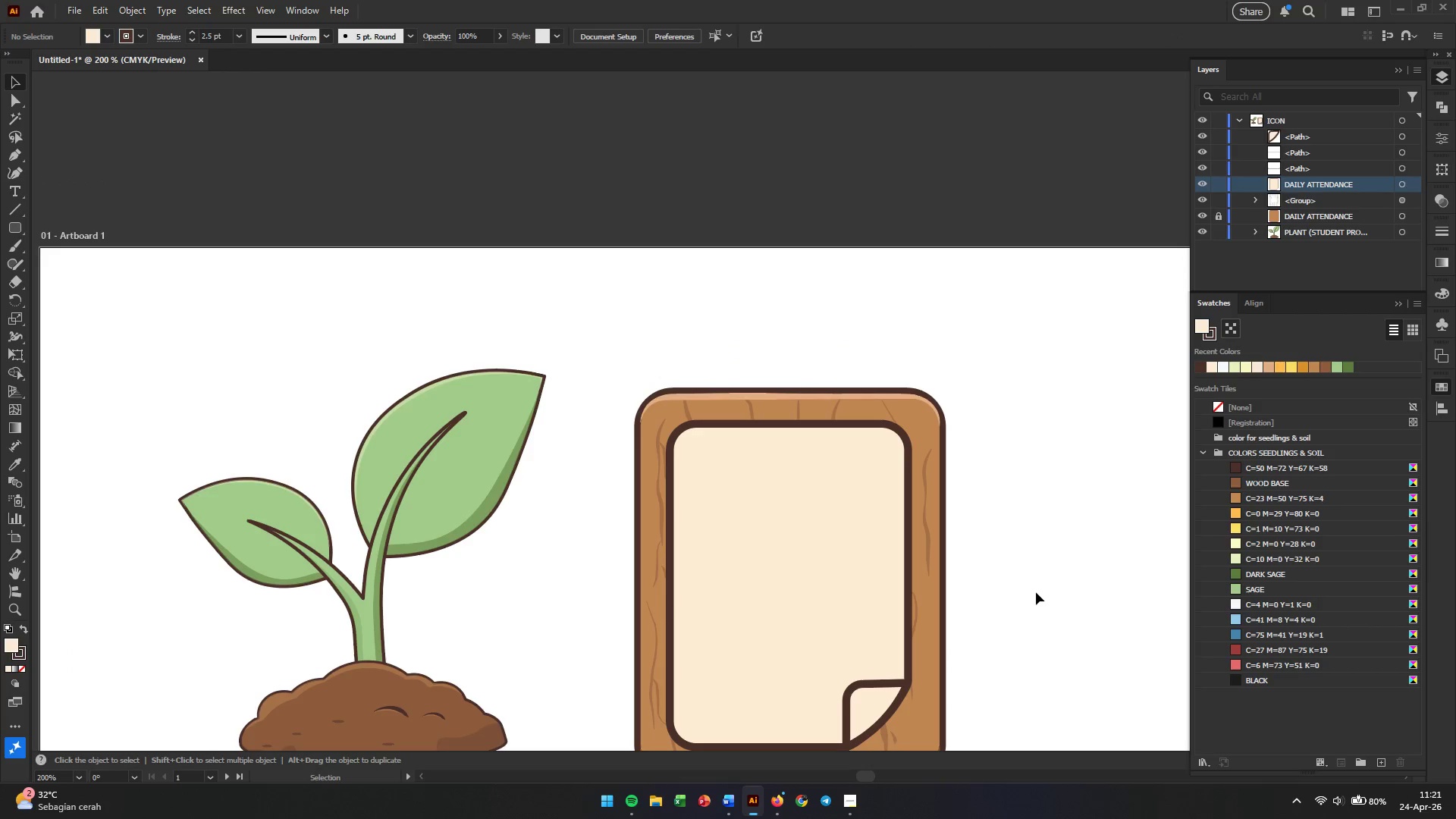 
scroll: coordinate [1040, 594], scroll_direction: down, amount: 3.0
 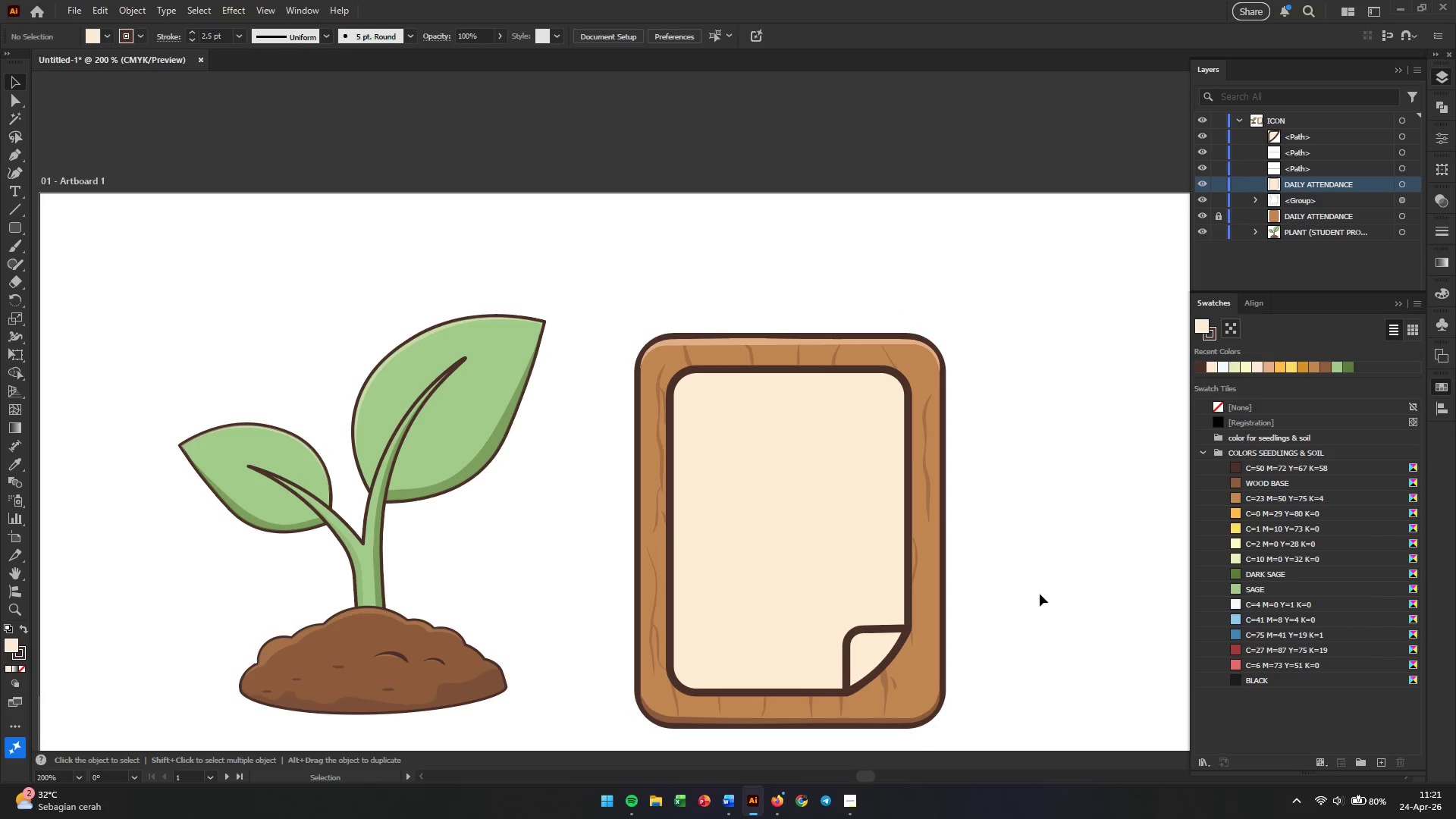 
scroll: coordinate [80, 416], scroll_direction: none, amount: 0.0
 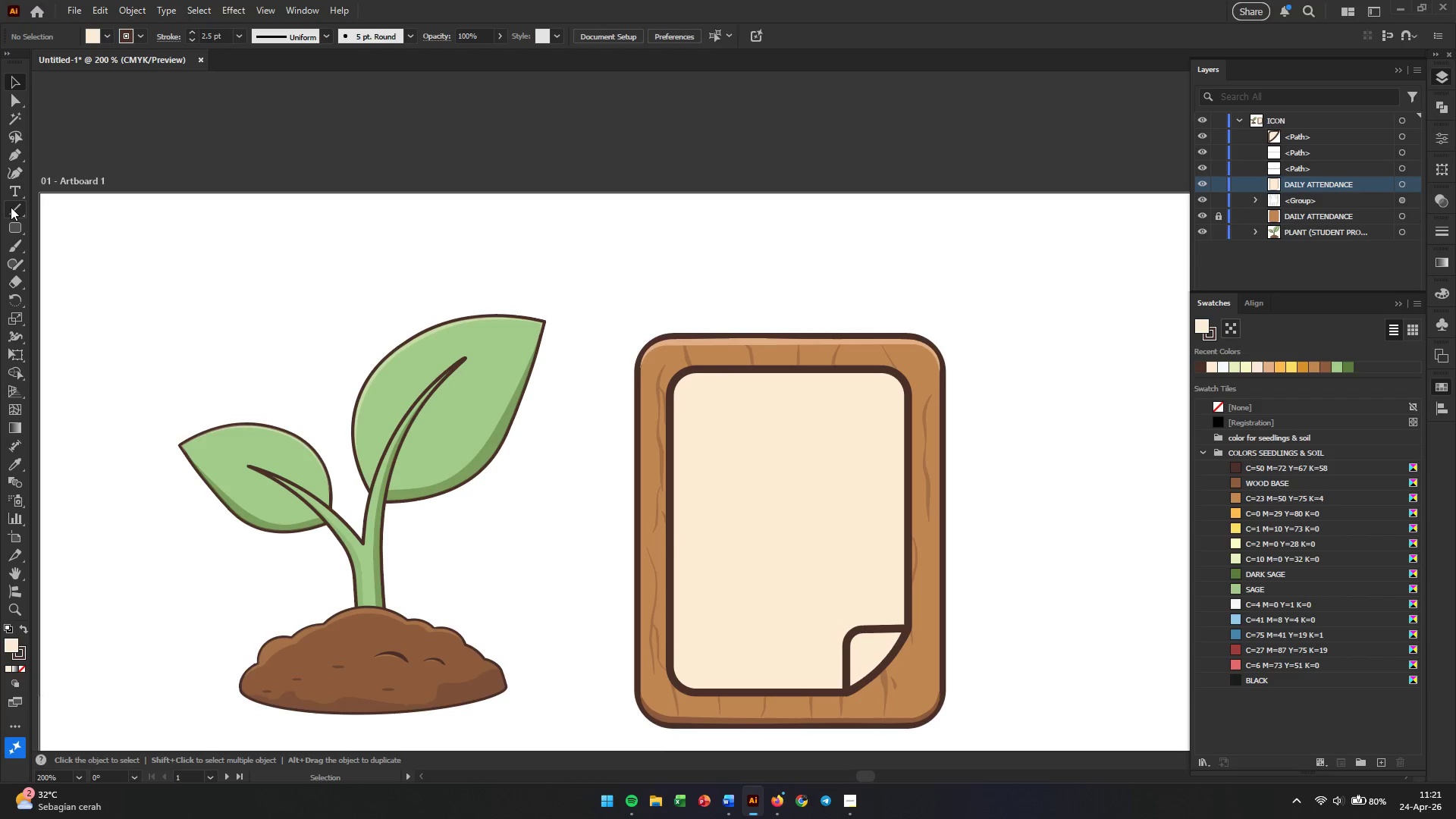 
left_click([11, 207])
 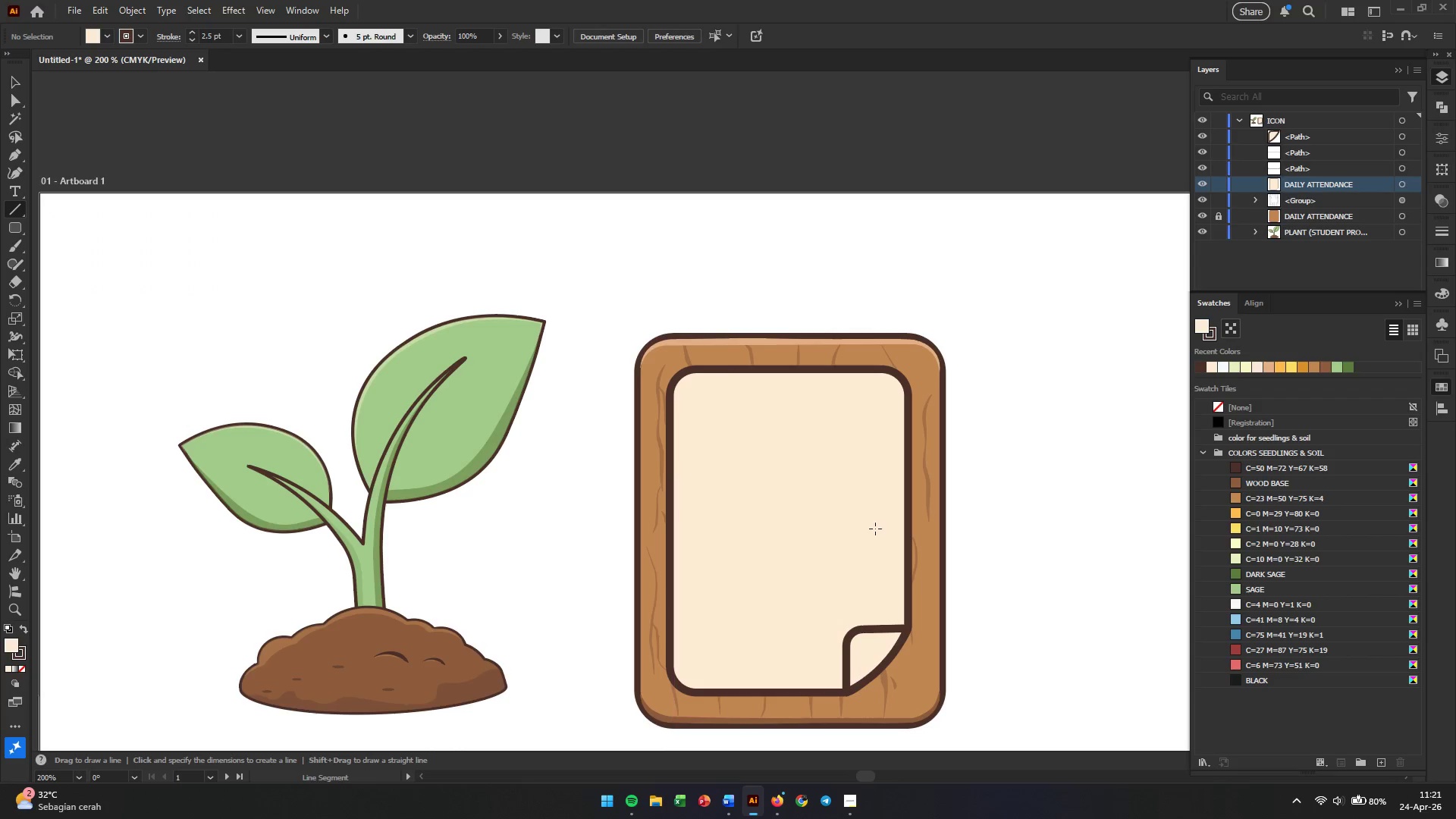 
hold_key(key=Space, duration=1.14)
 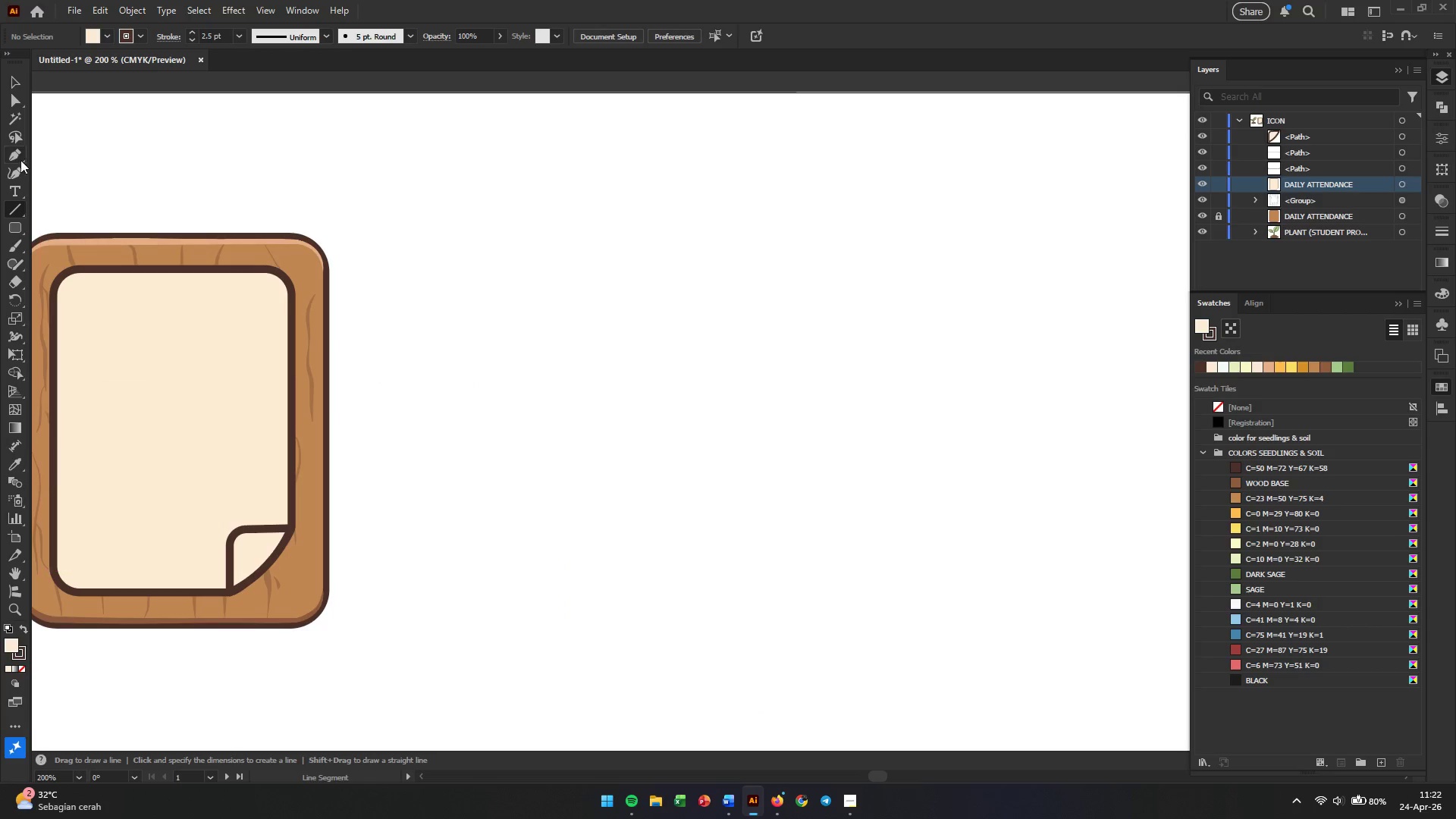 
left_click_drag(start_coordinate=[981, 507], to_coordinate=[364, 406])
 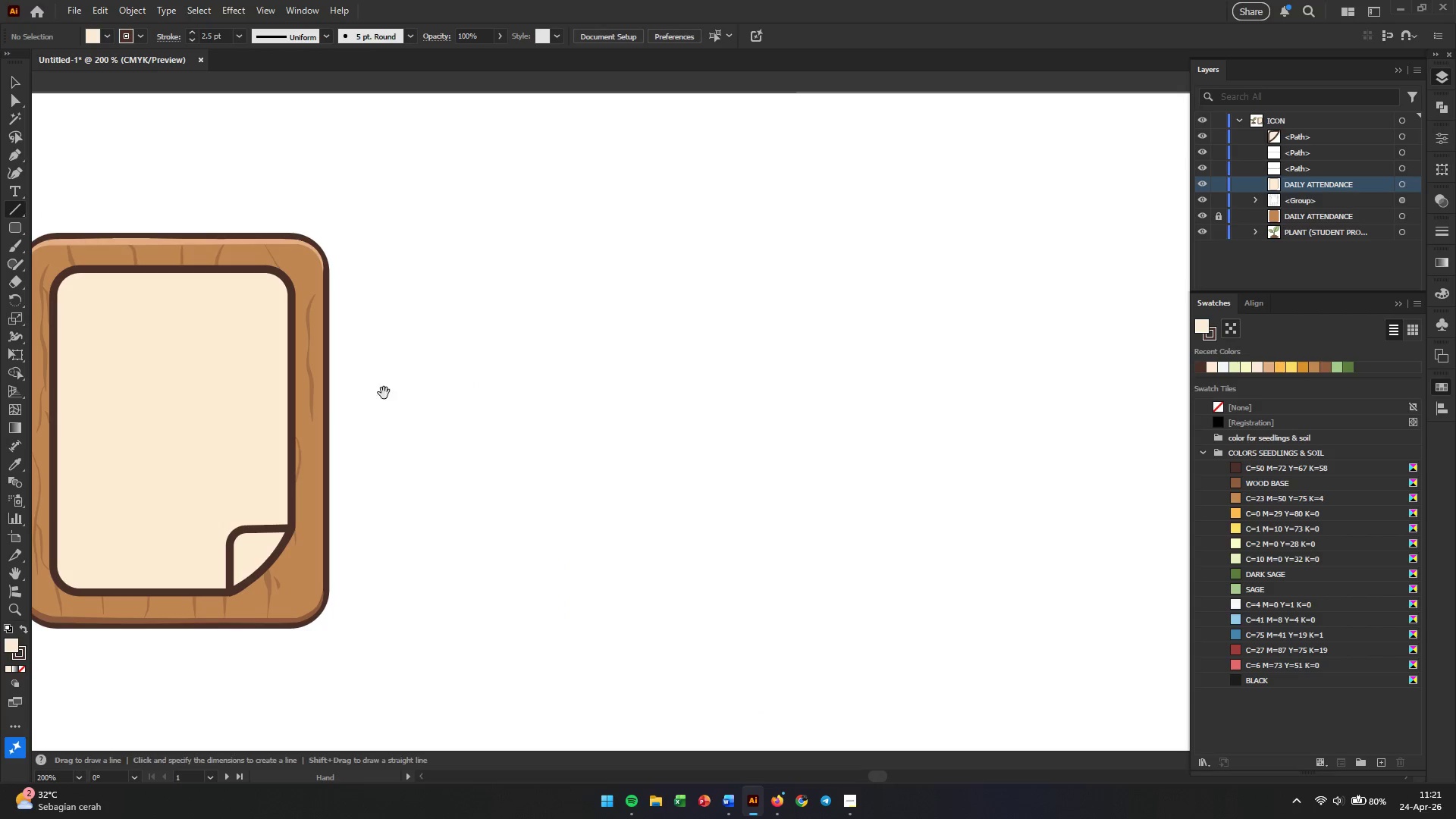 
left_click([20, 152])
 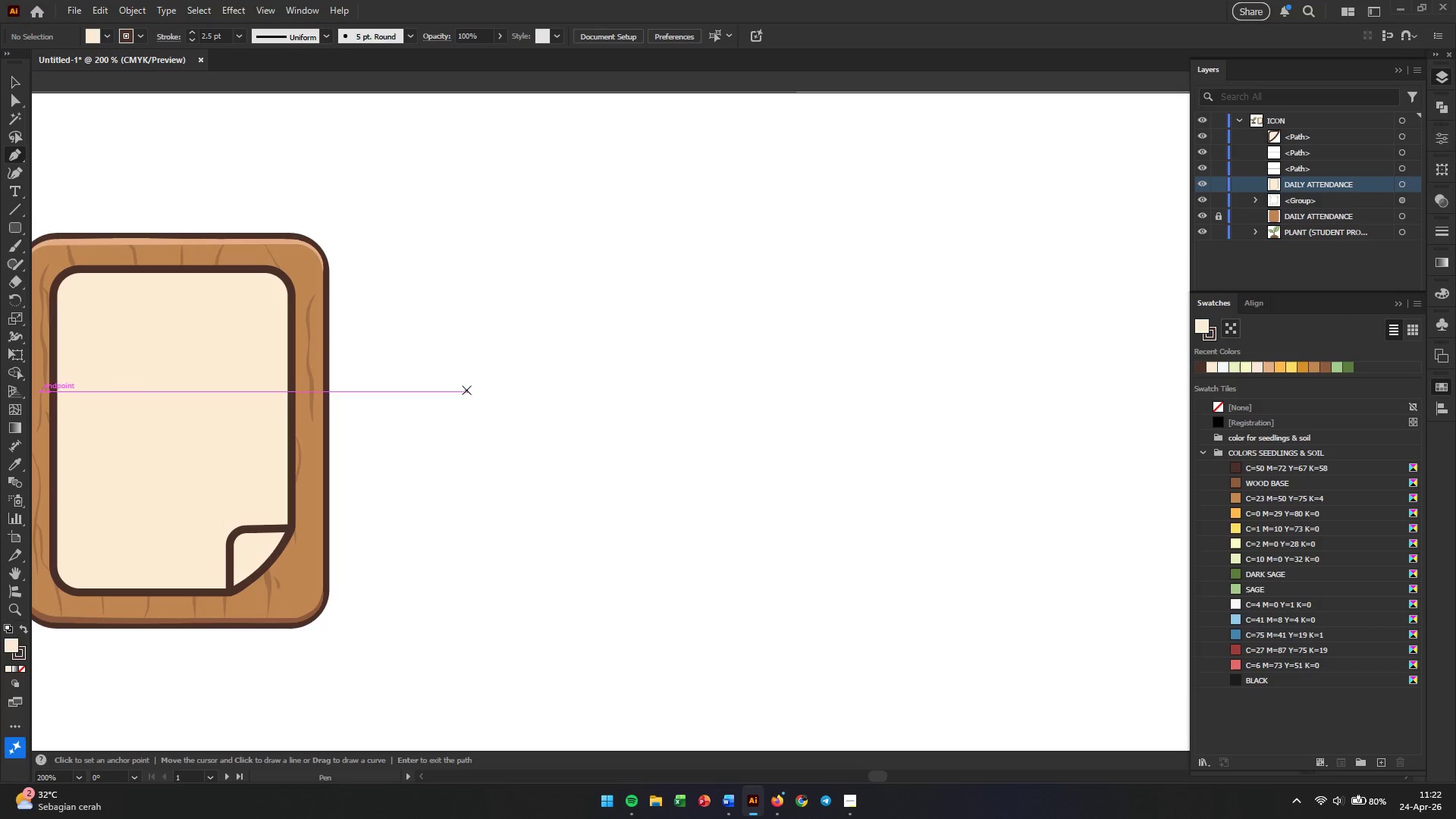 
left_click([455, 394])
 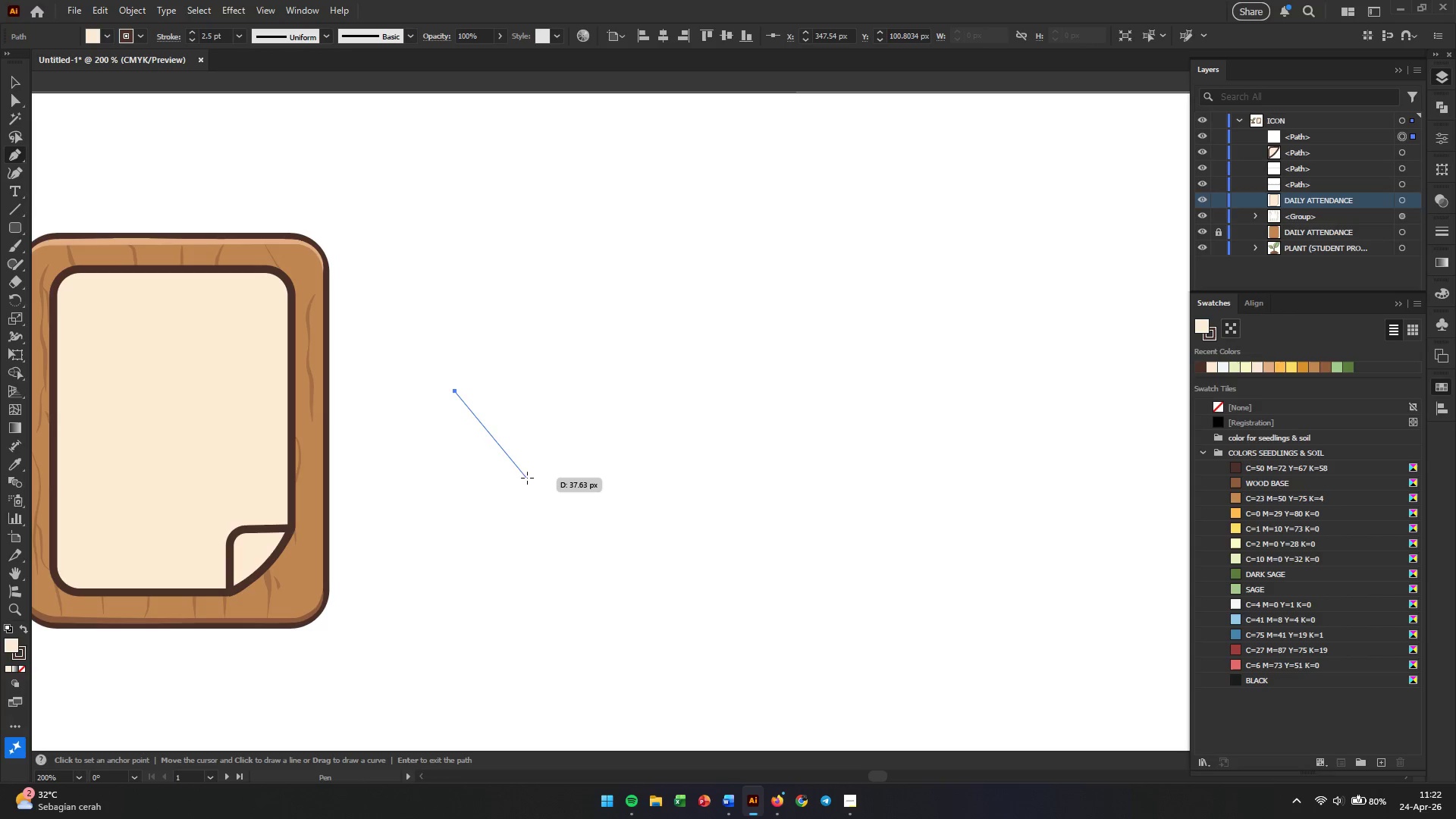 
left_click([535, 478])
 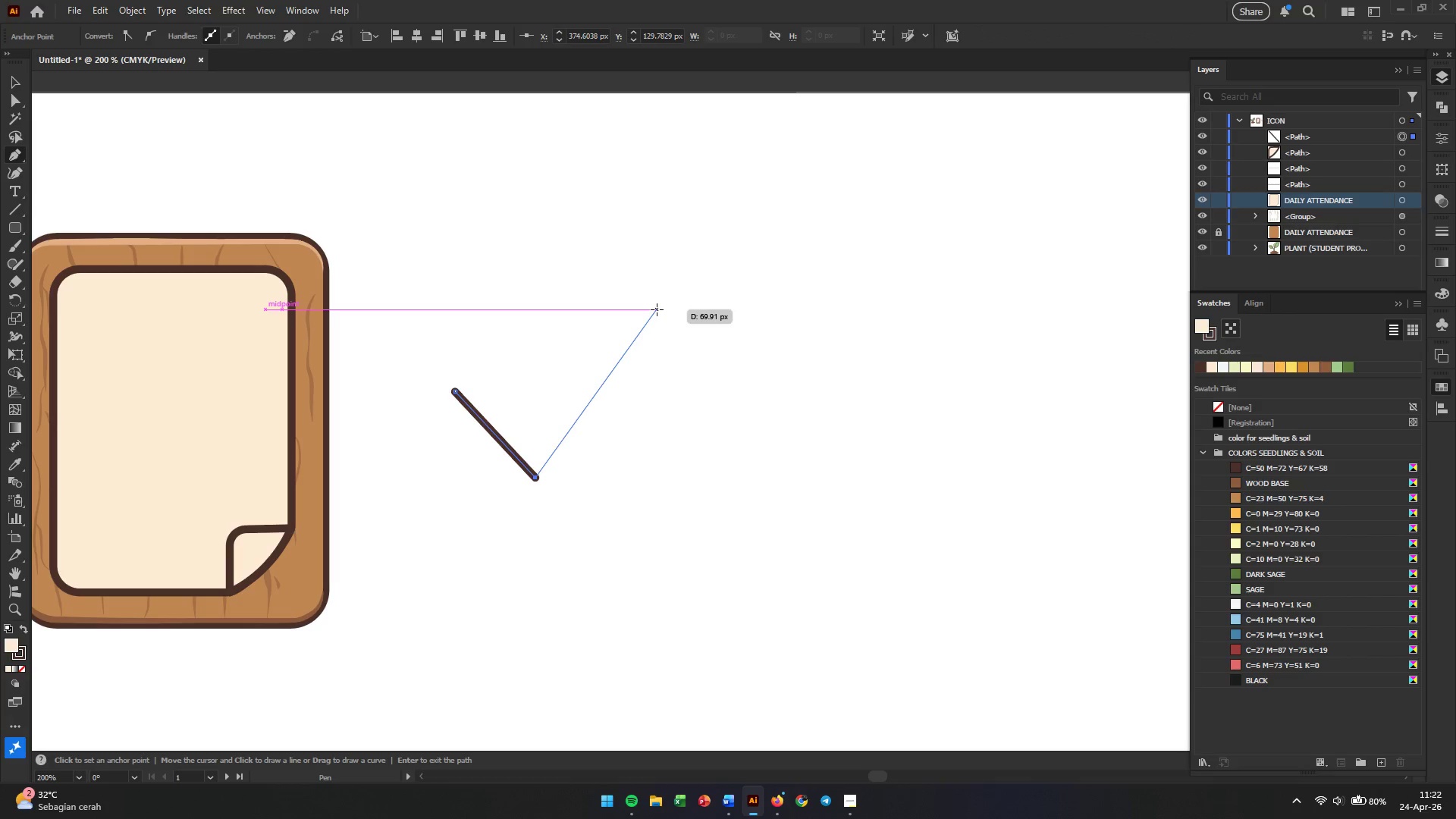 
left_click([657, 307])
 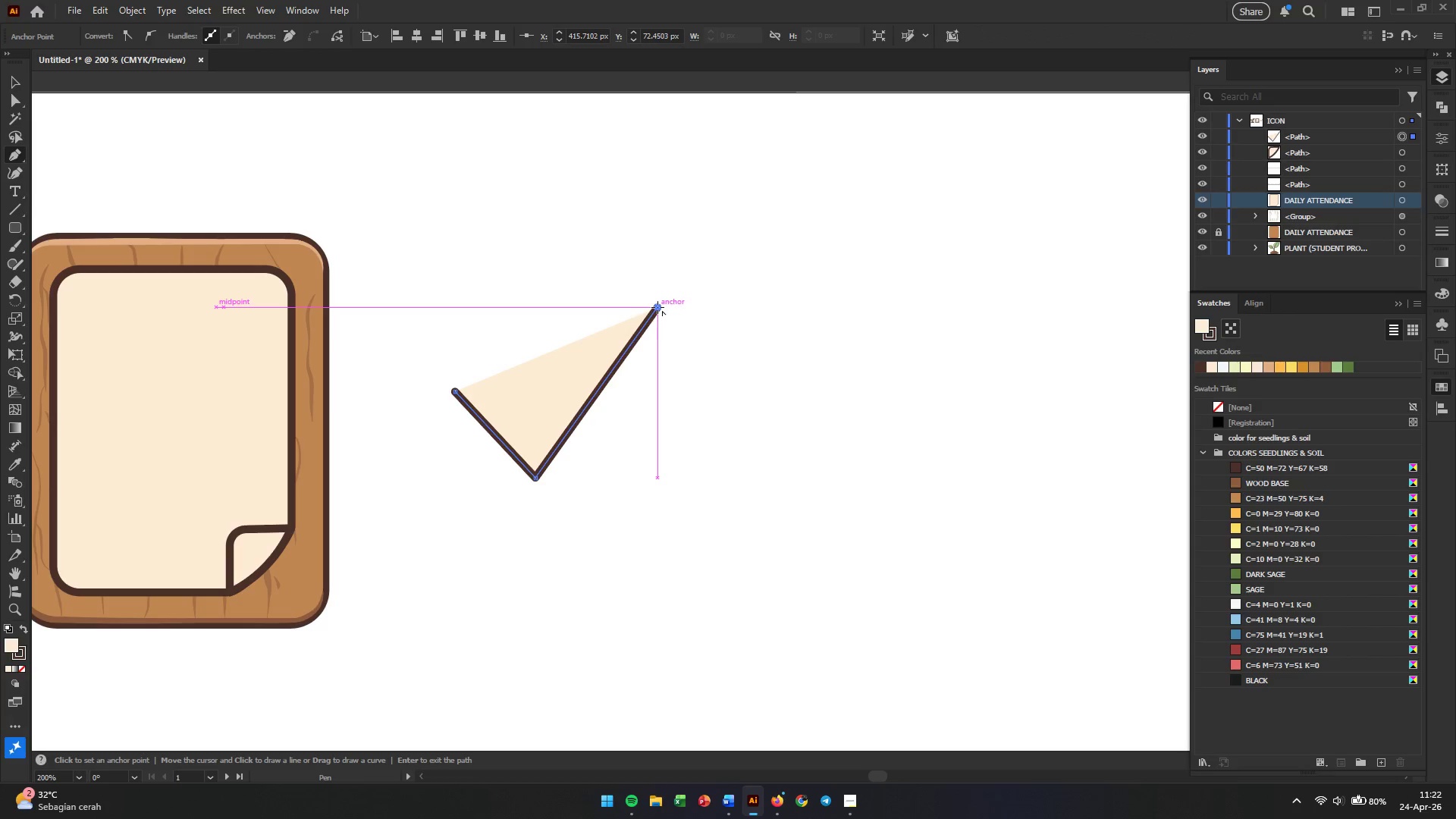 
key(Escape)
 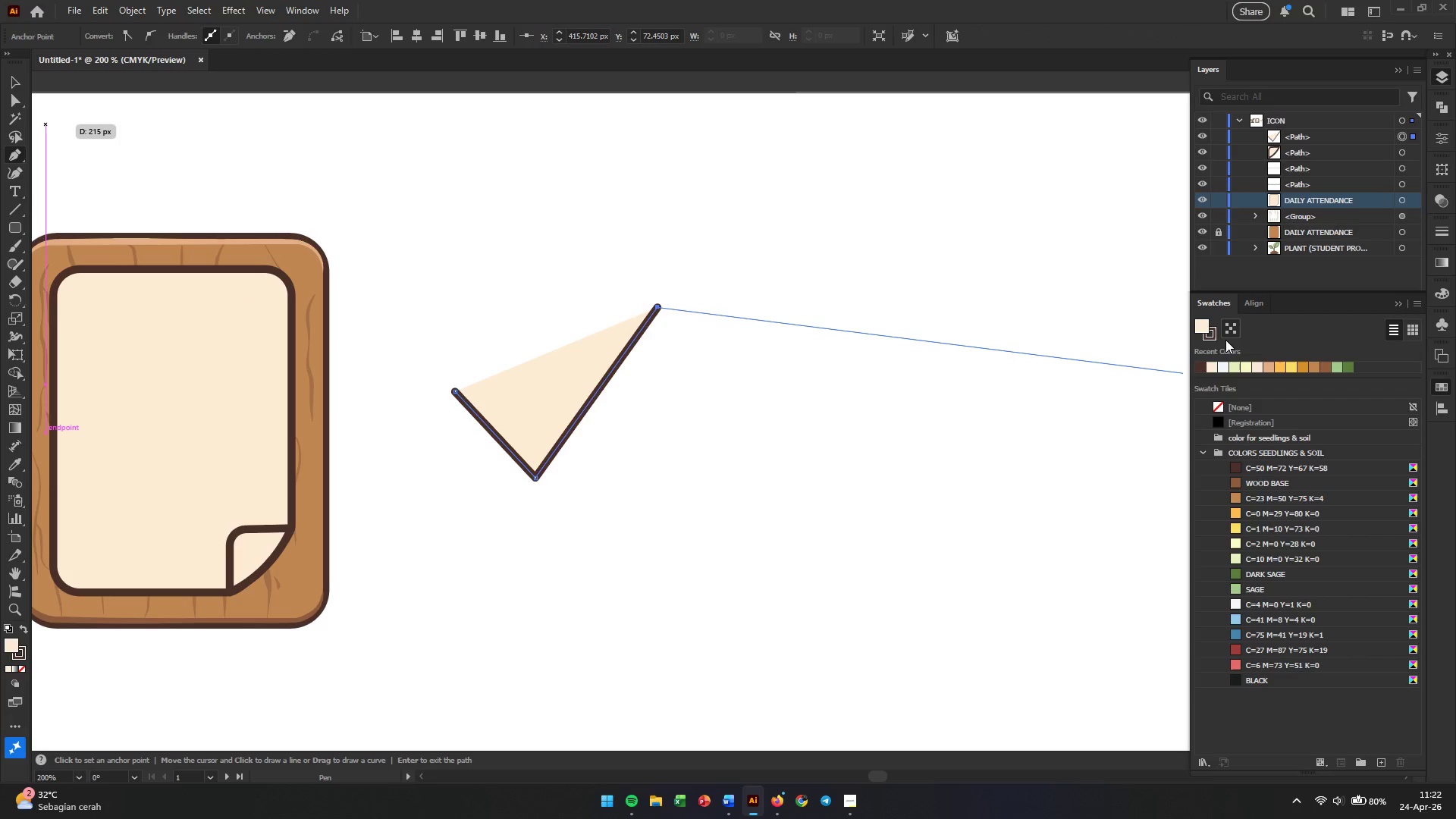 
wait(5.5)
 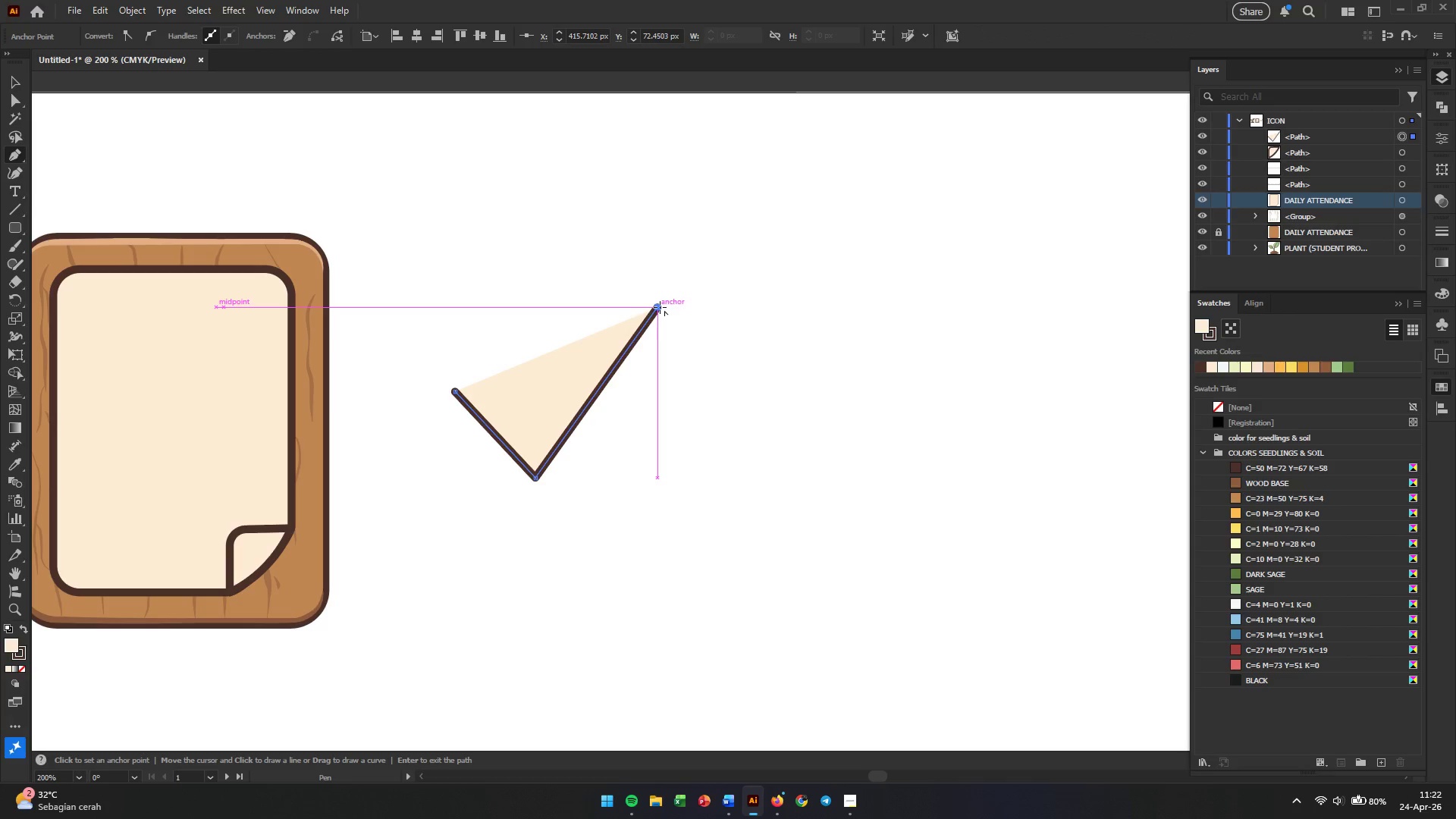 
left_click([1216, 407])
 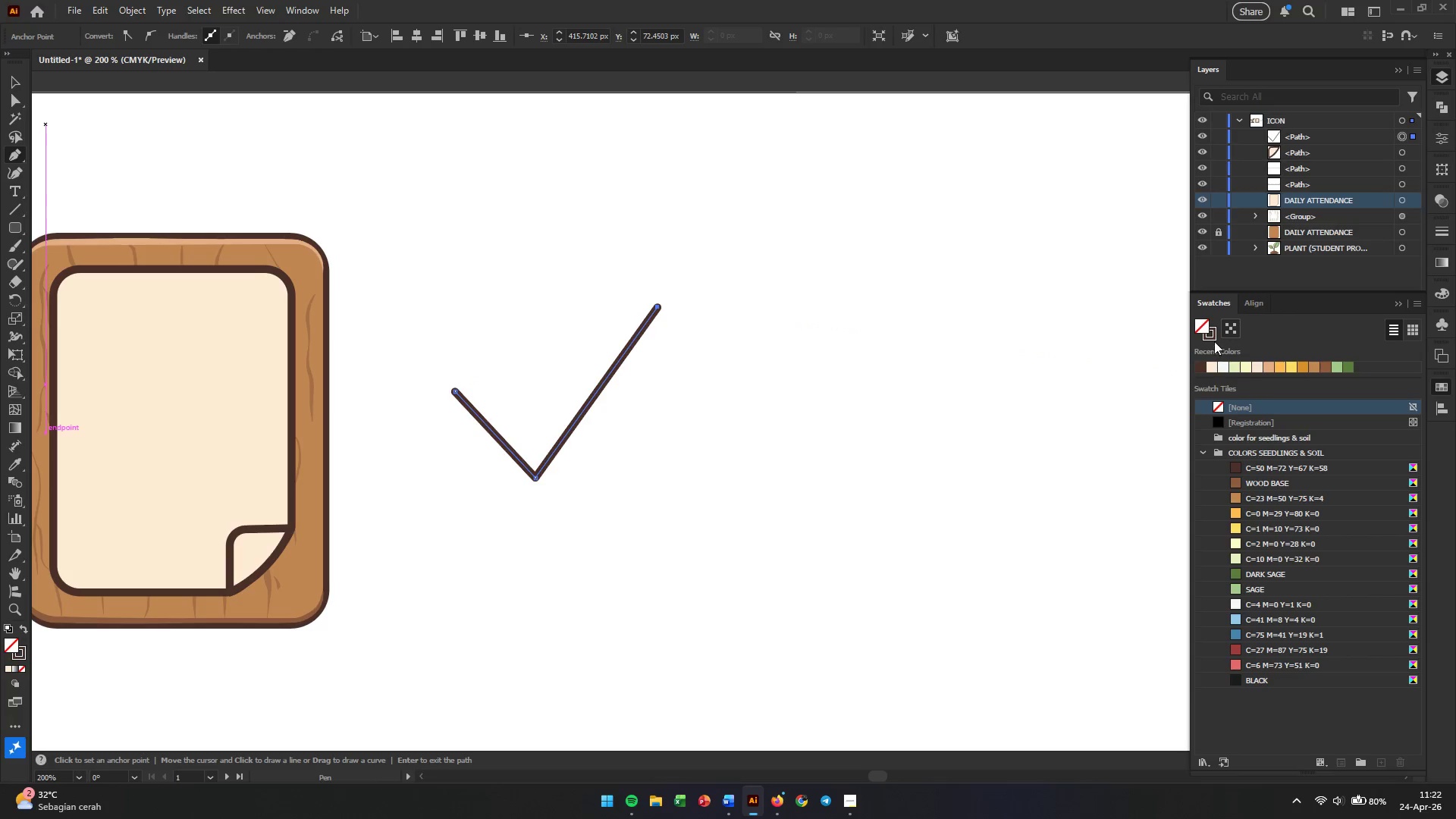 
left_click([1214, 337])
 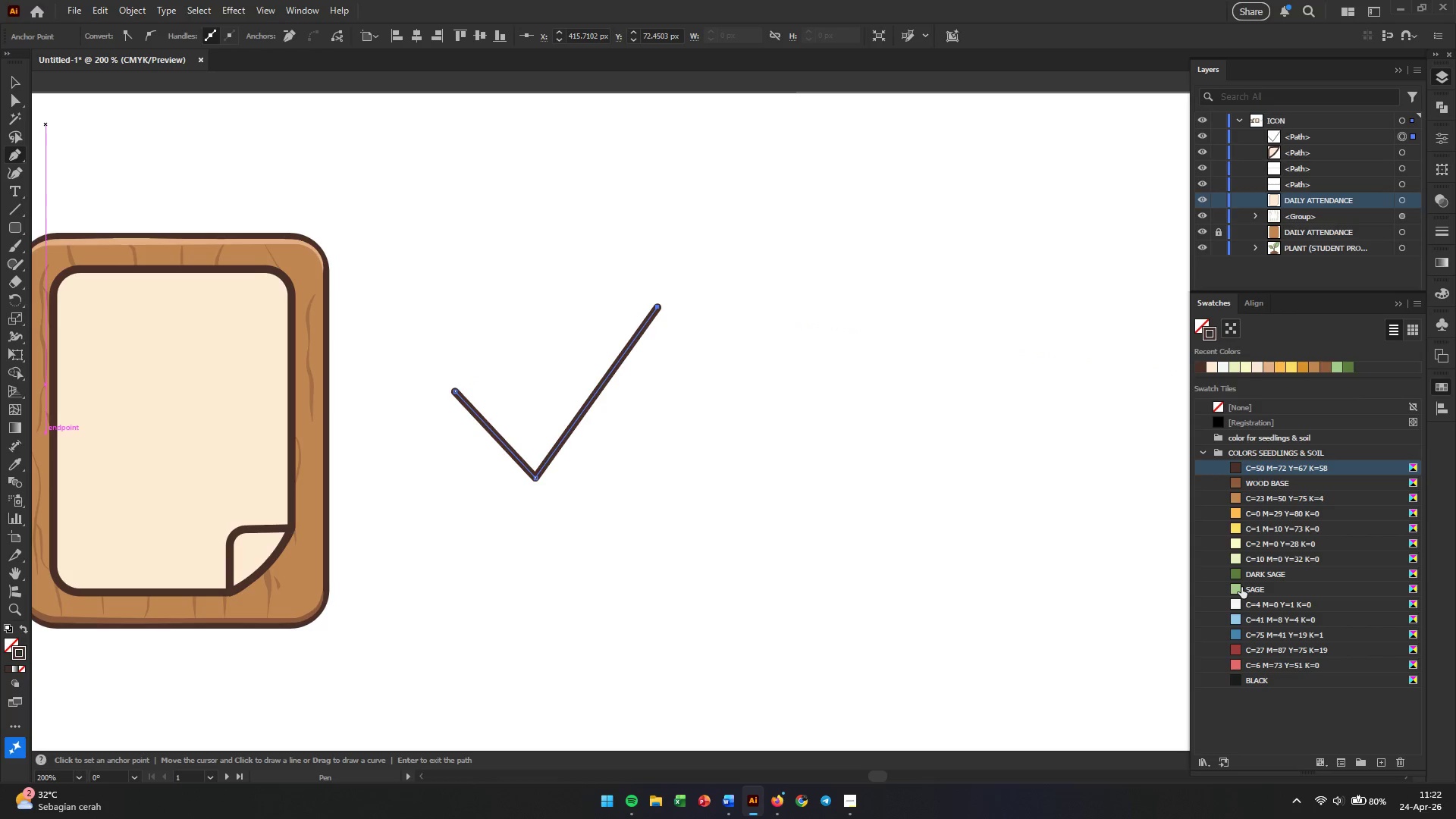 
left_click([1241, 587])
 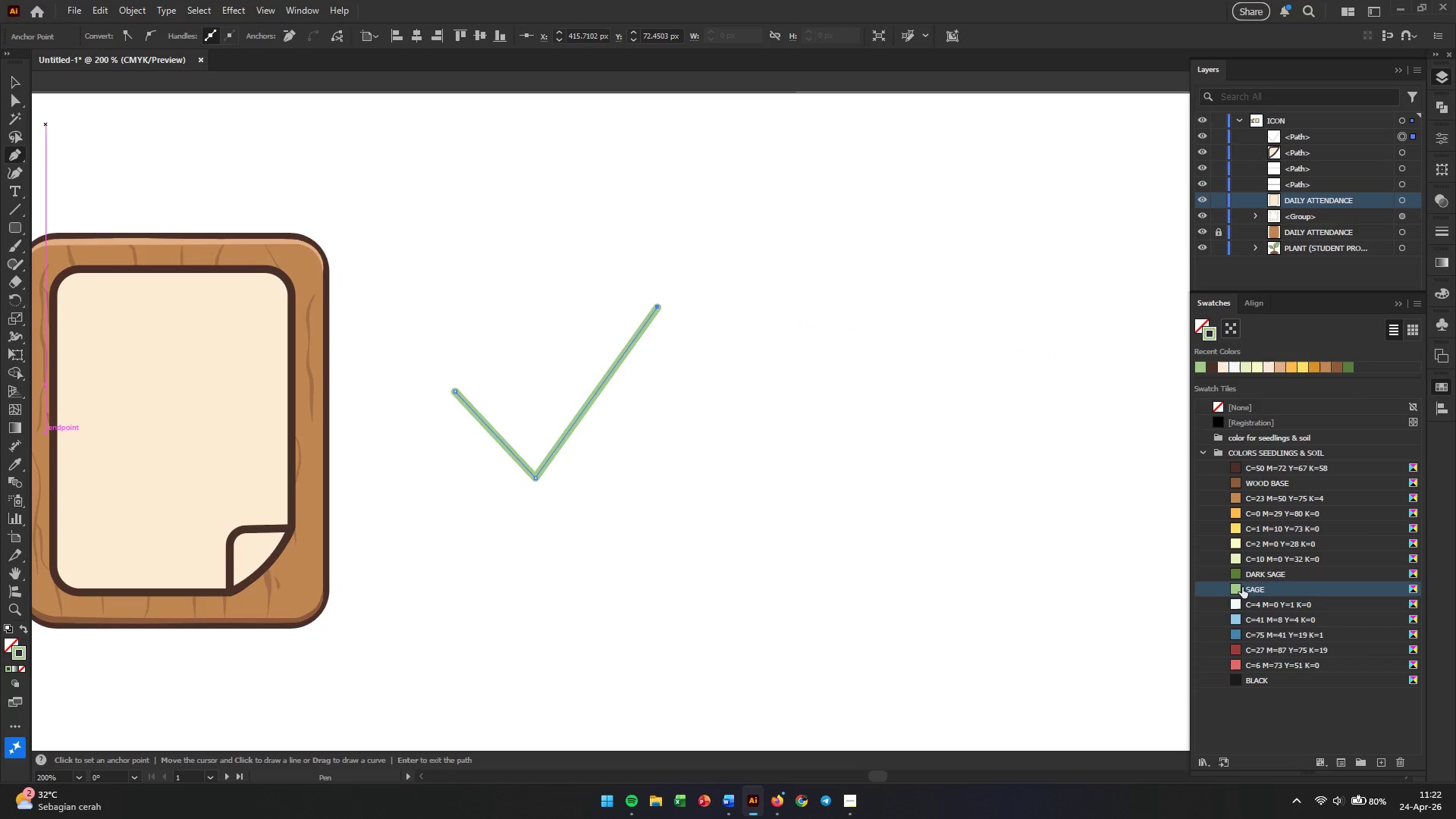 
left_click([1234, 571])
 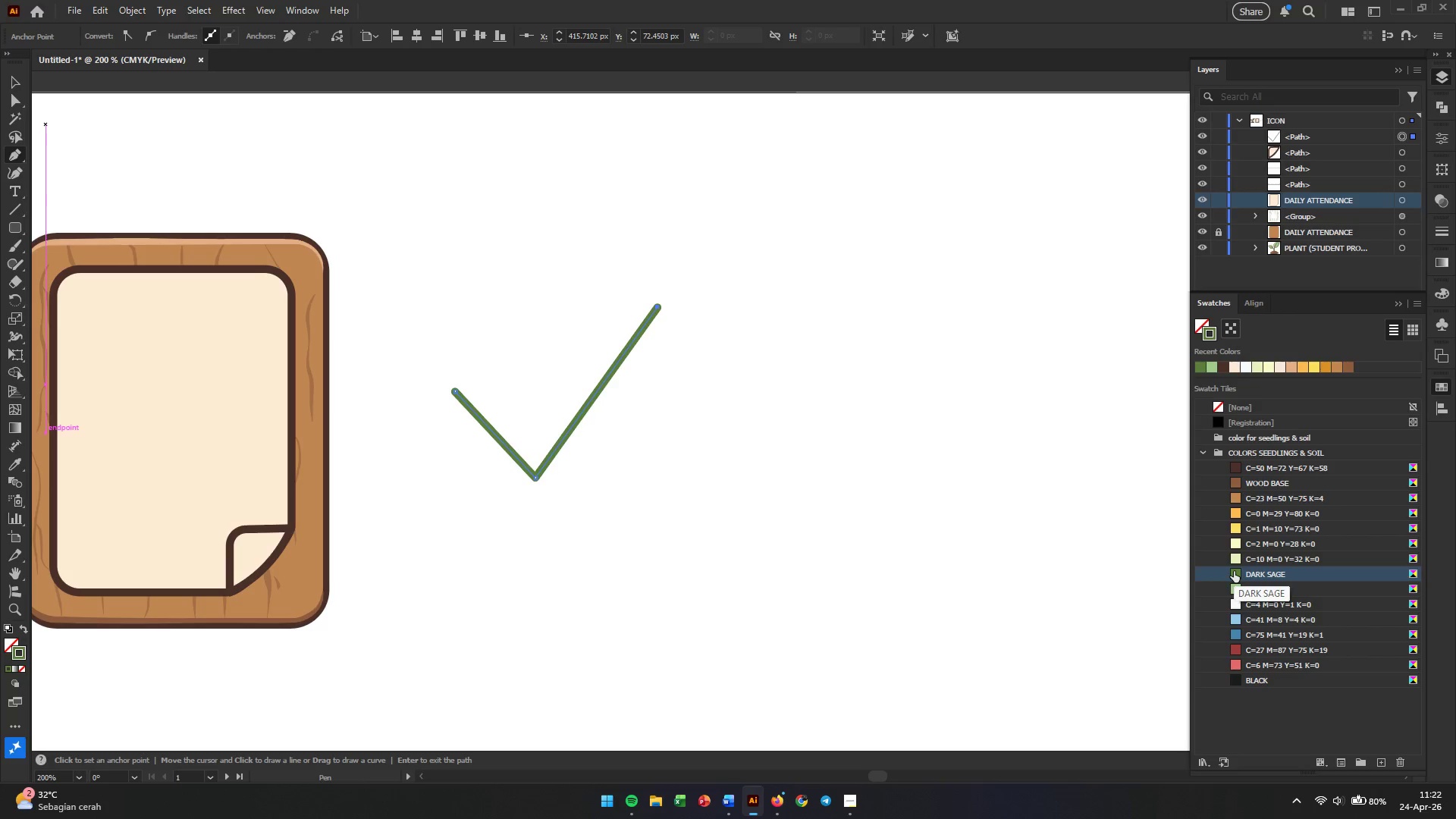 
wait(6.38)
 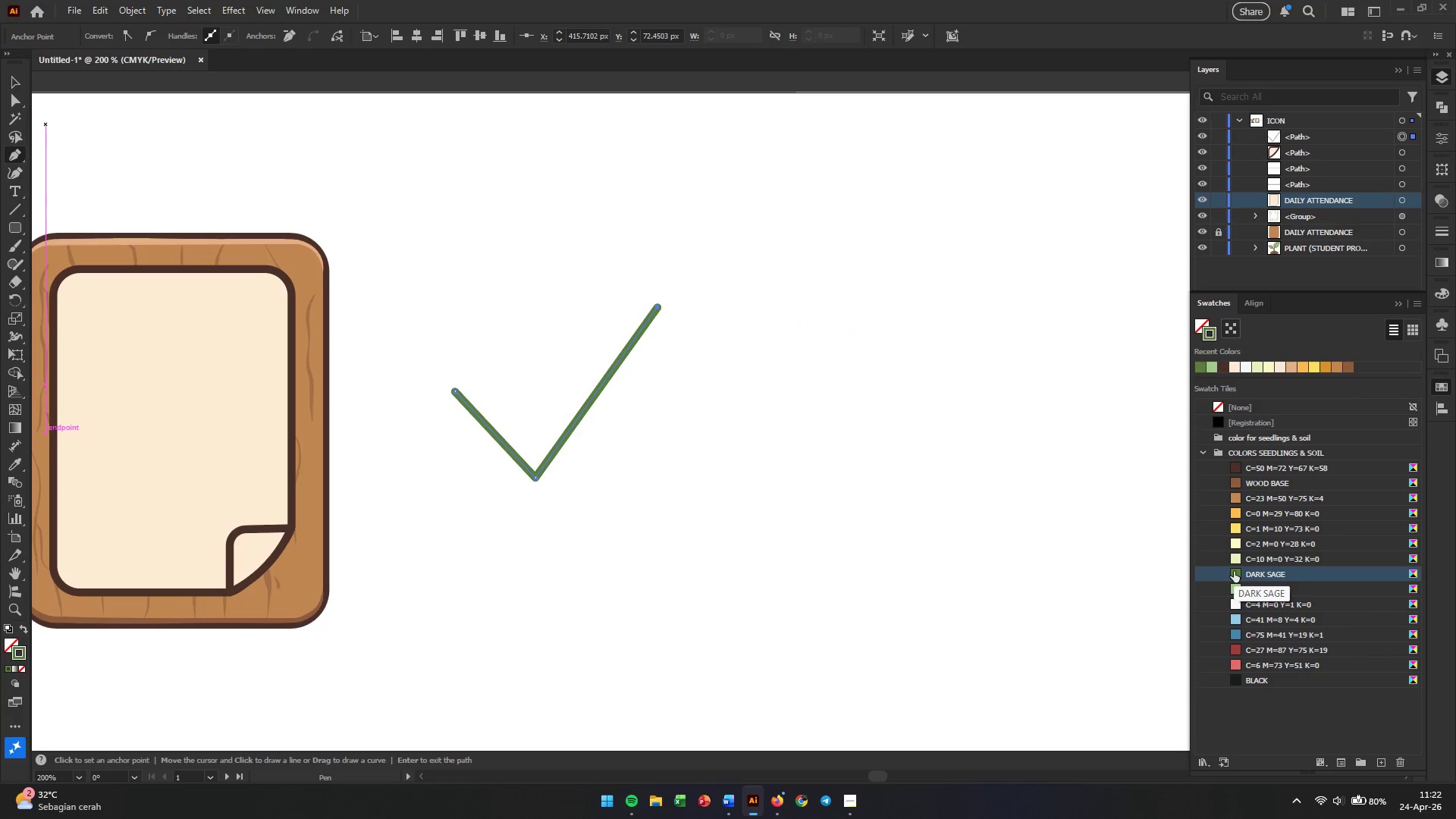 
left_click([1236, 561])
 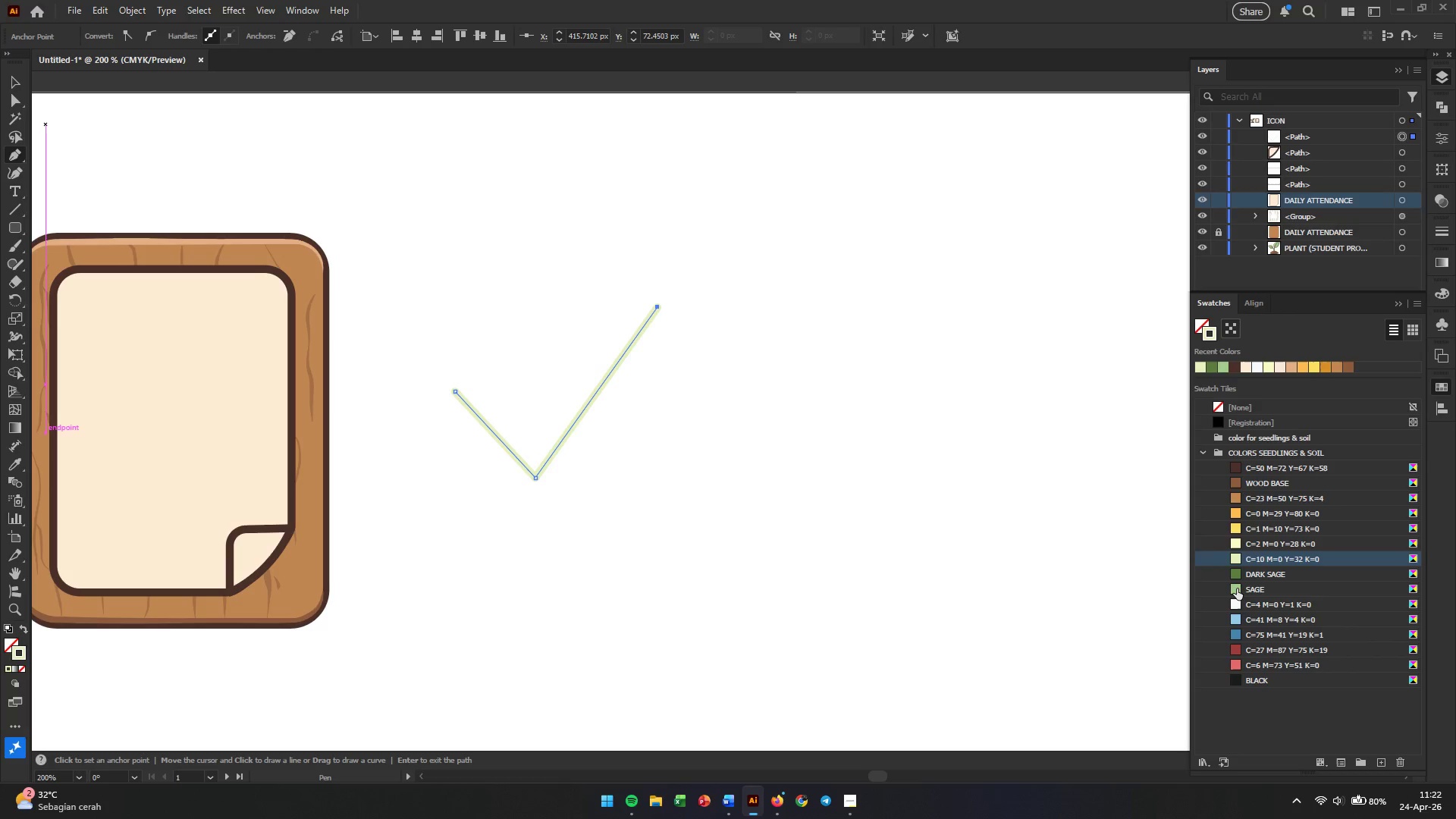 
left_click([1237, 588])
 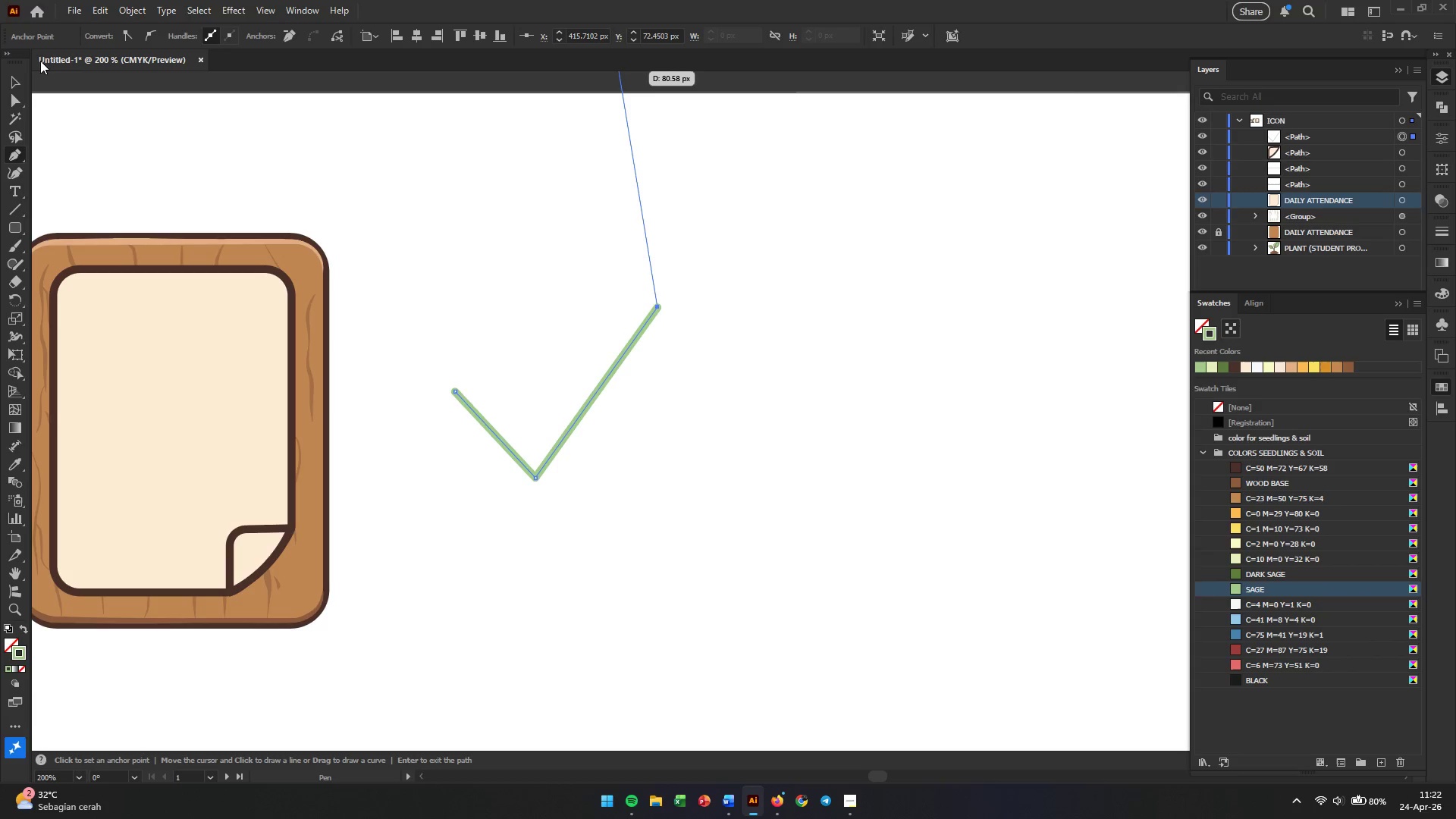 
left_click([13, 78])
 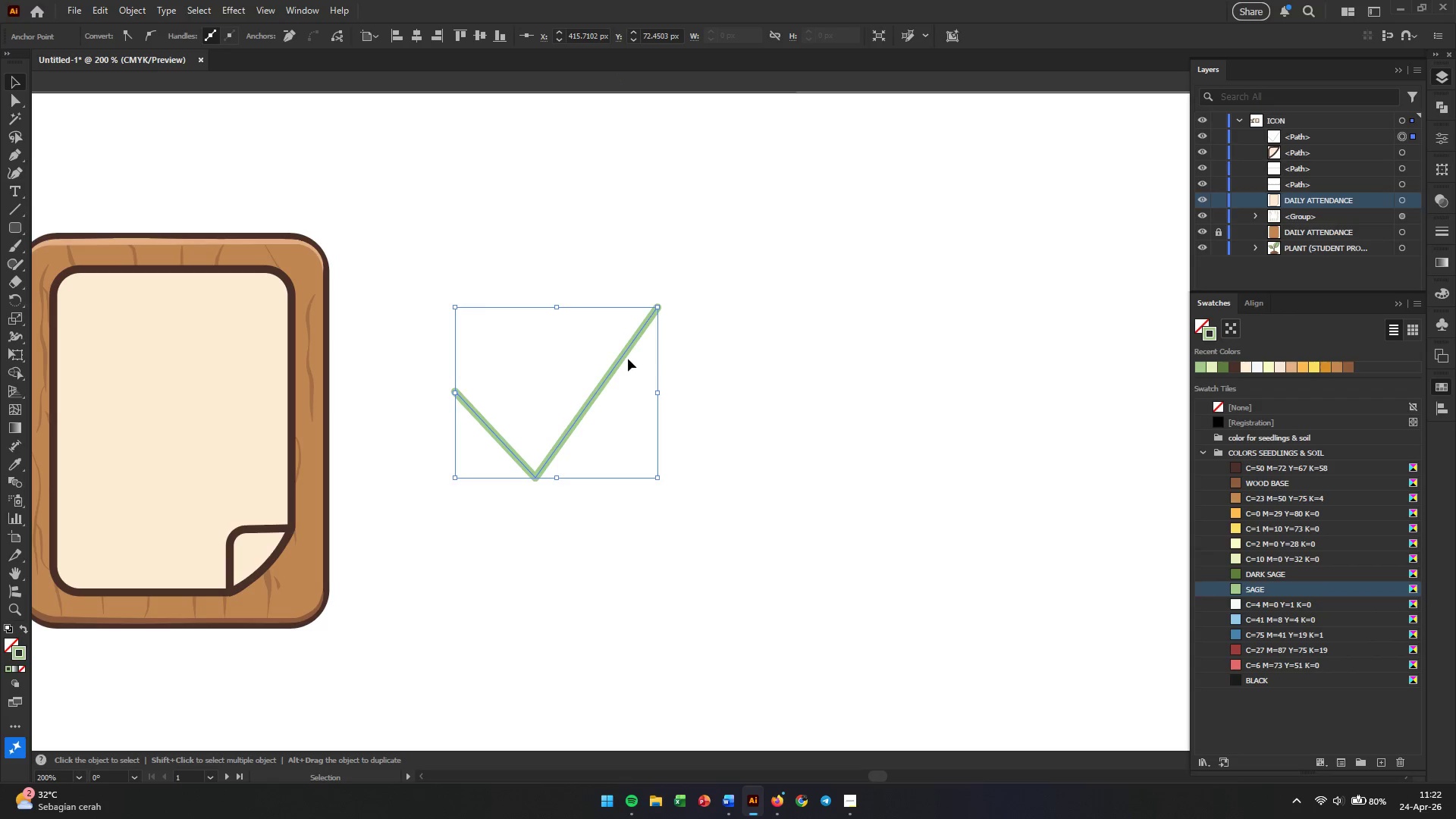 
left_click([615, 356])
 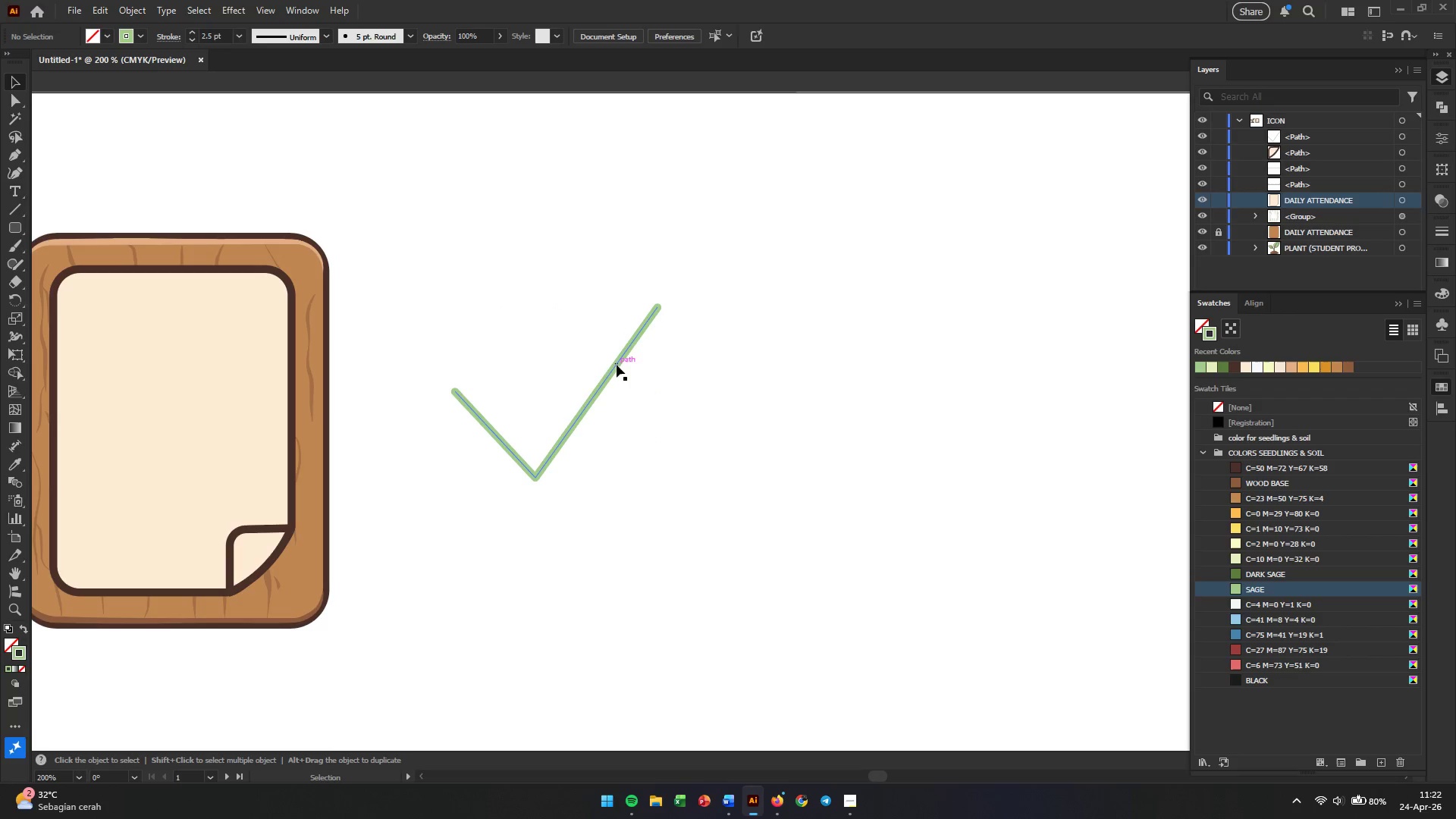 
left_click([617, 365])
 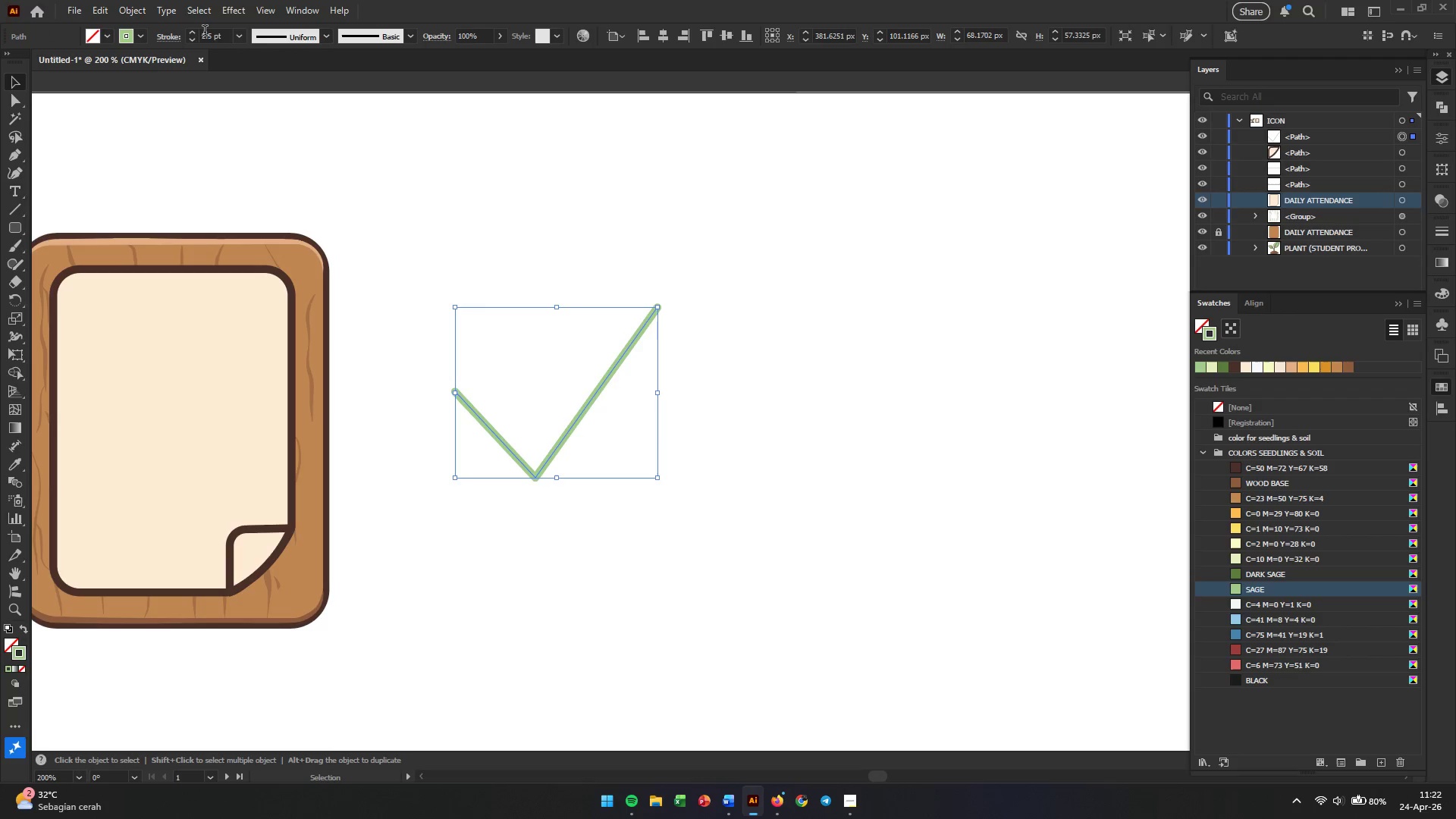 
double_click([205, 32])
 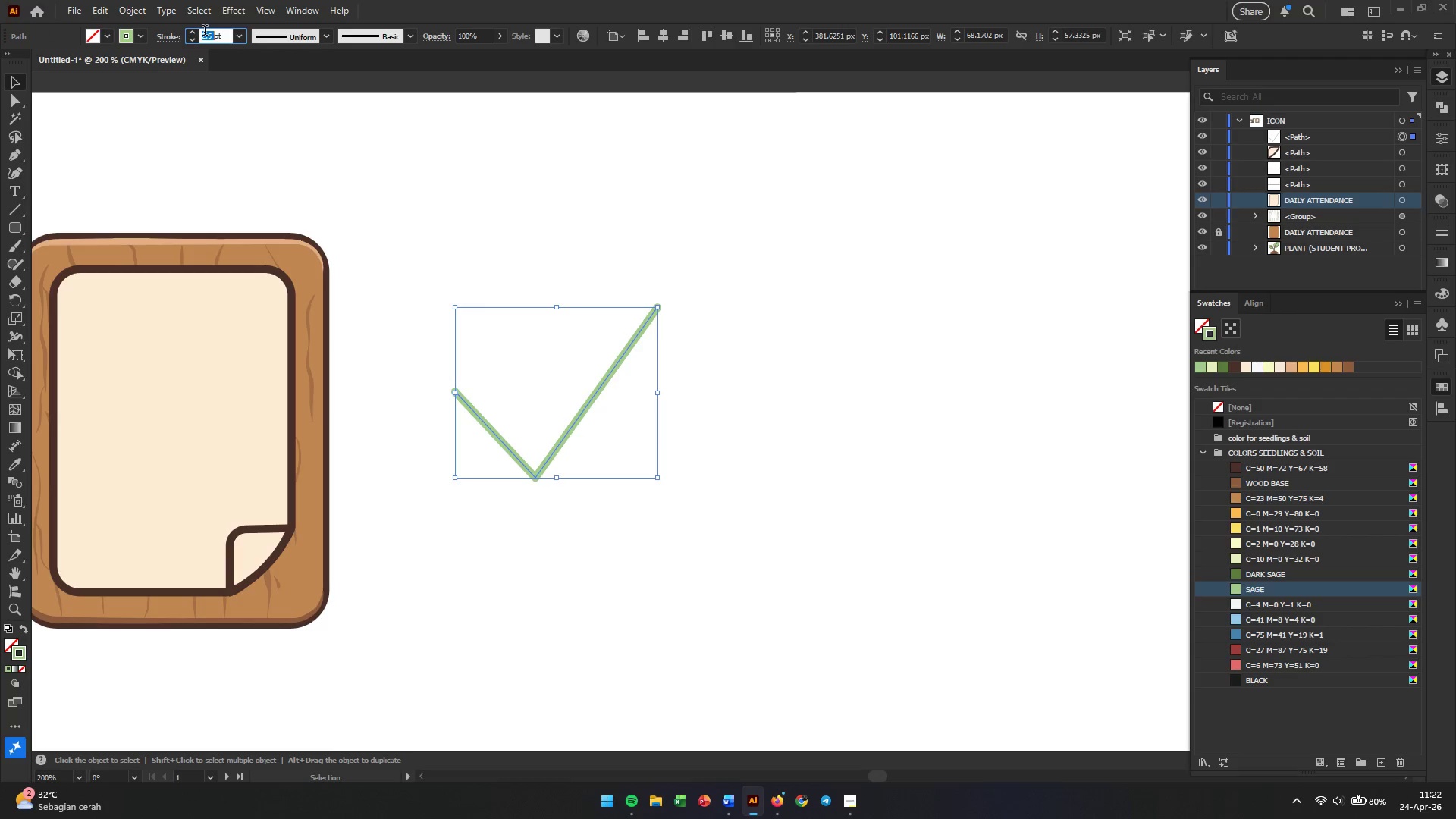 
triple_click([205, 32])
 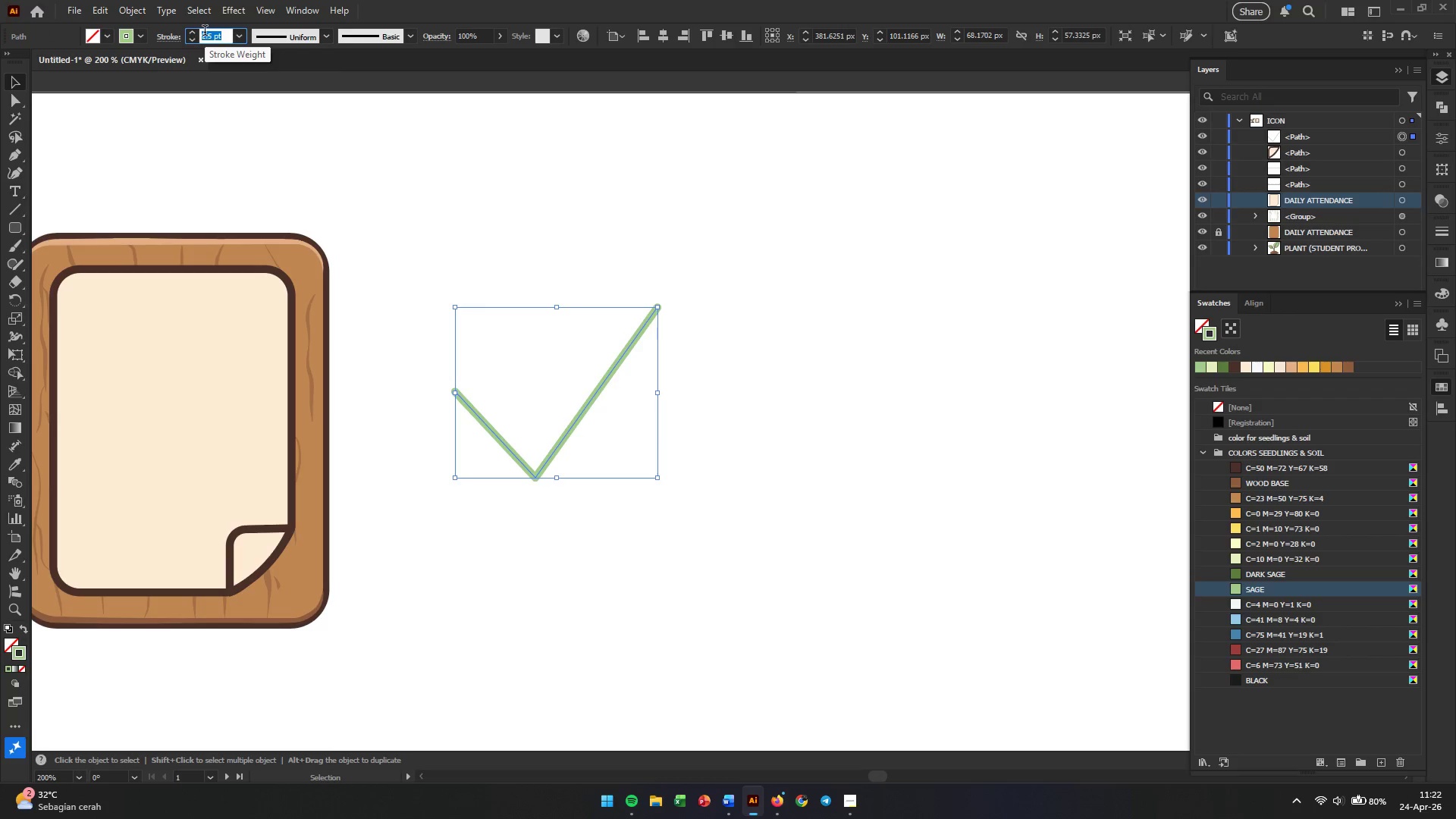 
key(Numpad4)
 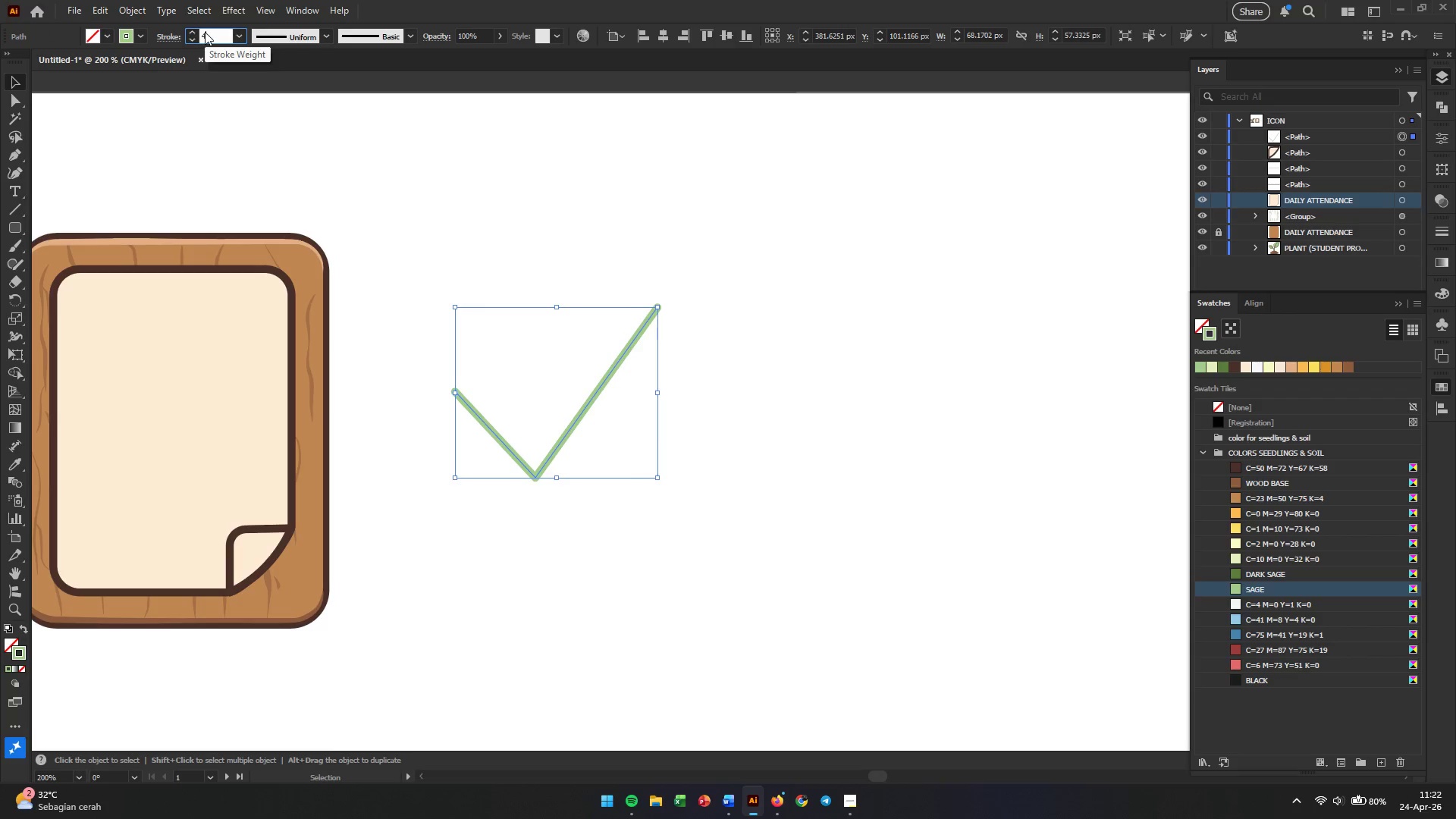 
key(Enter)
 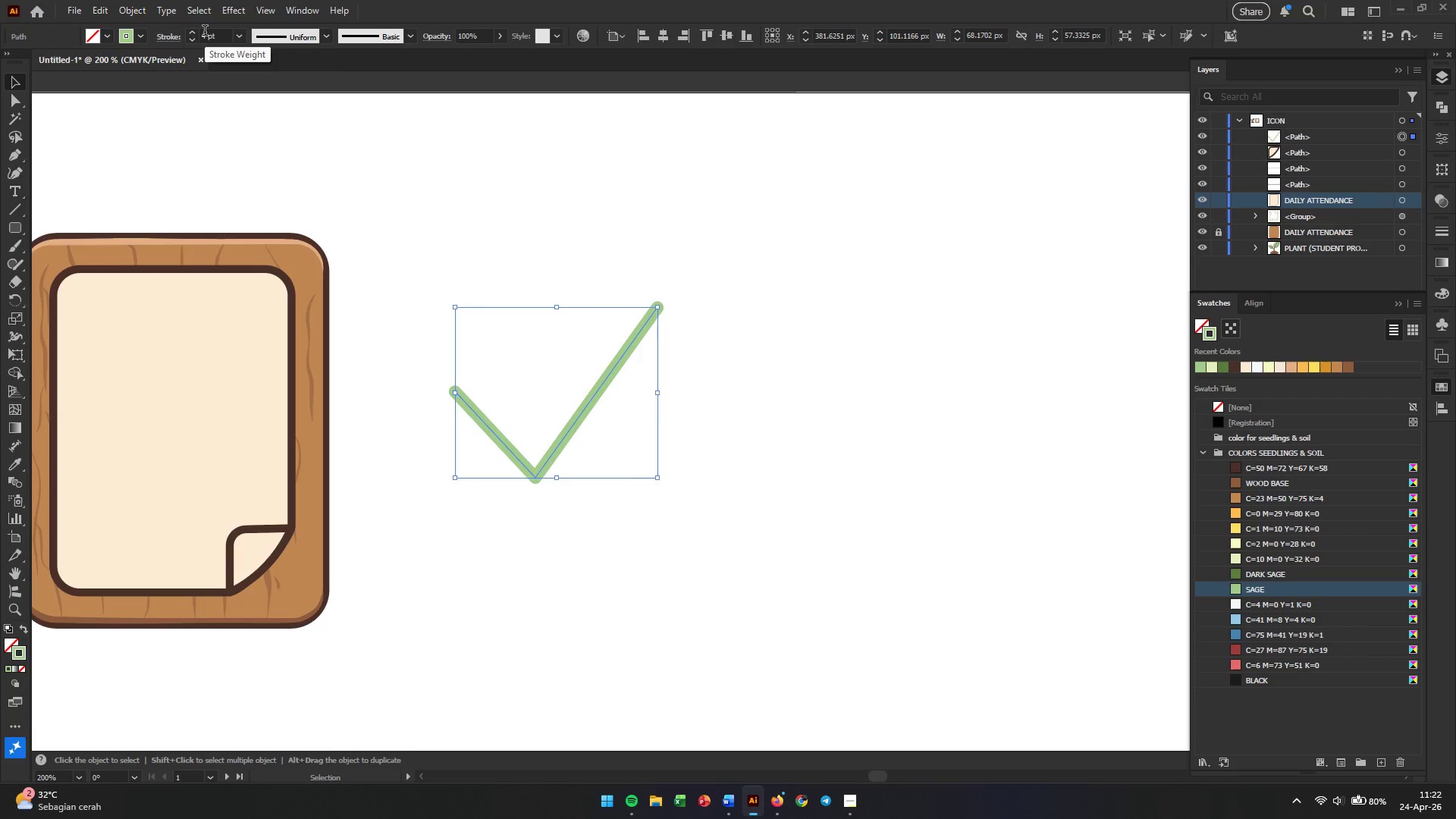 
double_click([205, 32])
 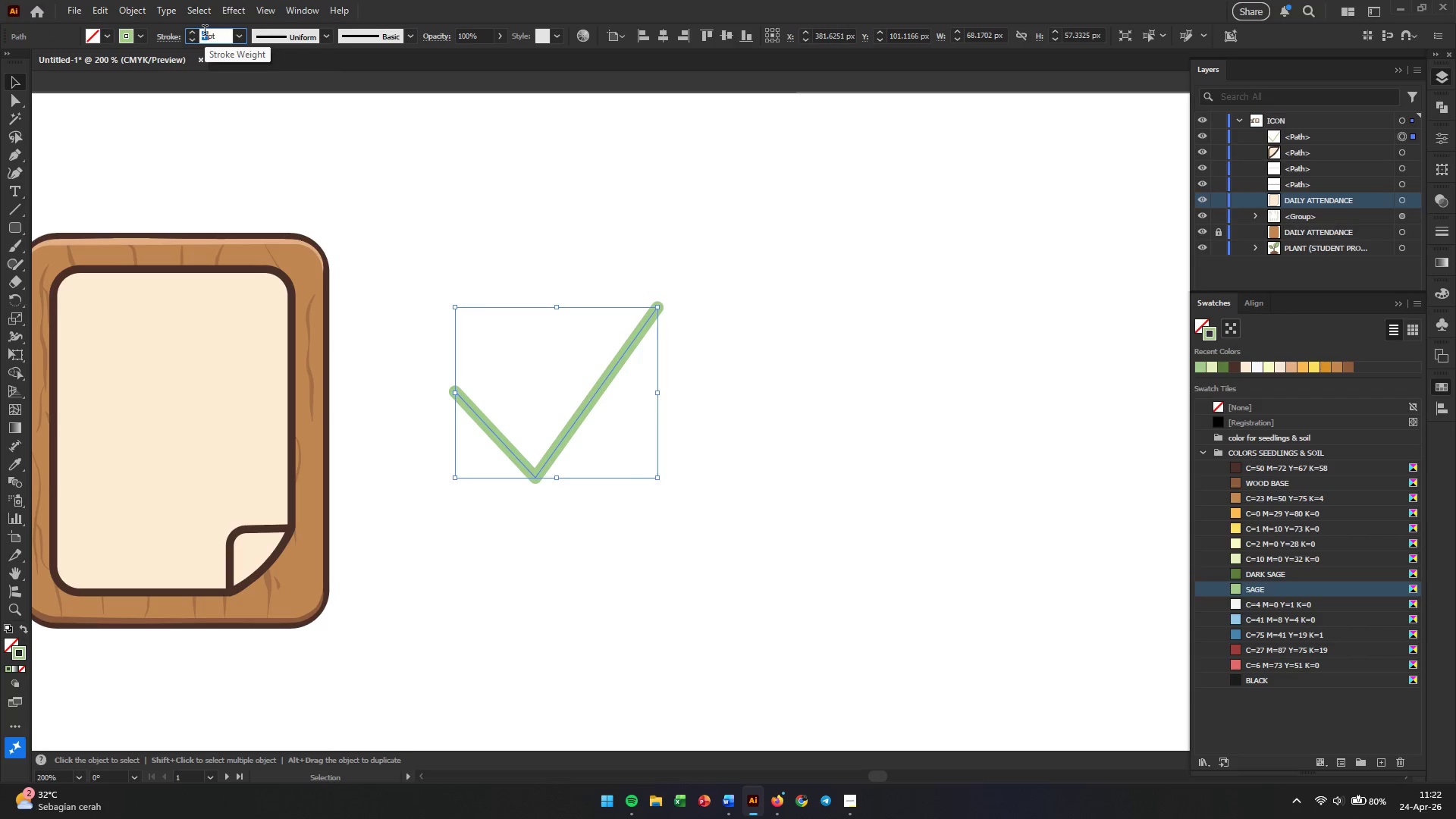 
triple_click([205, 32])
 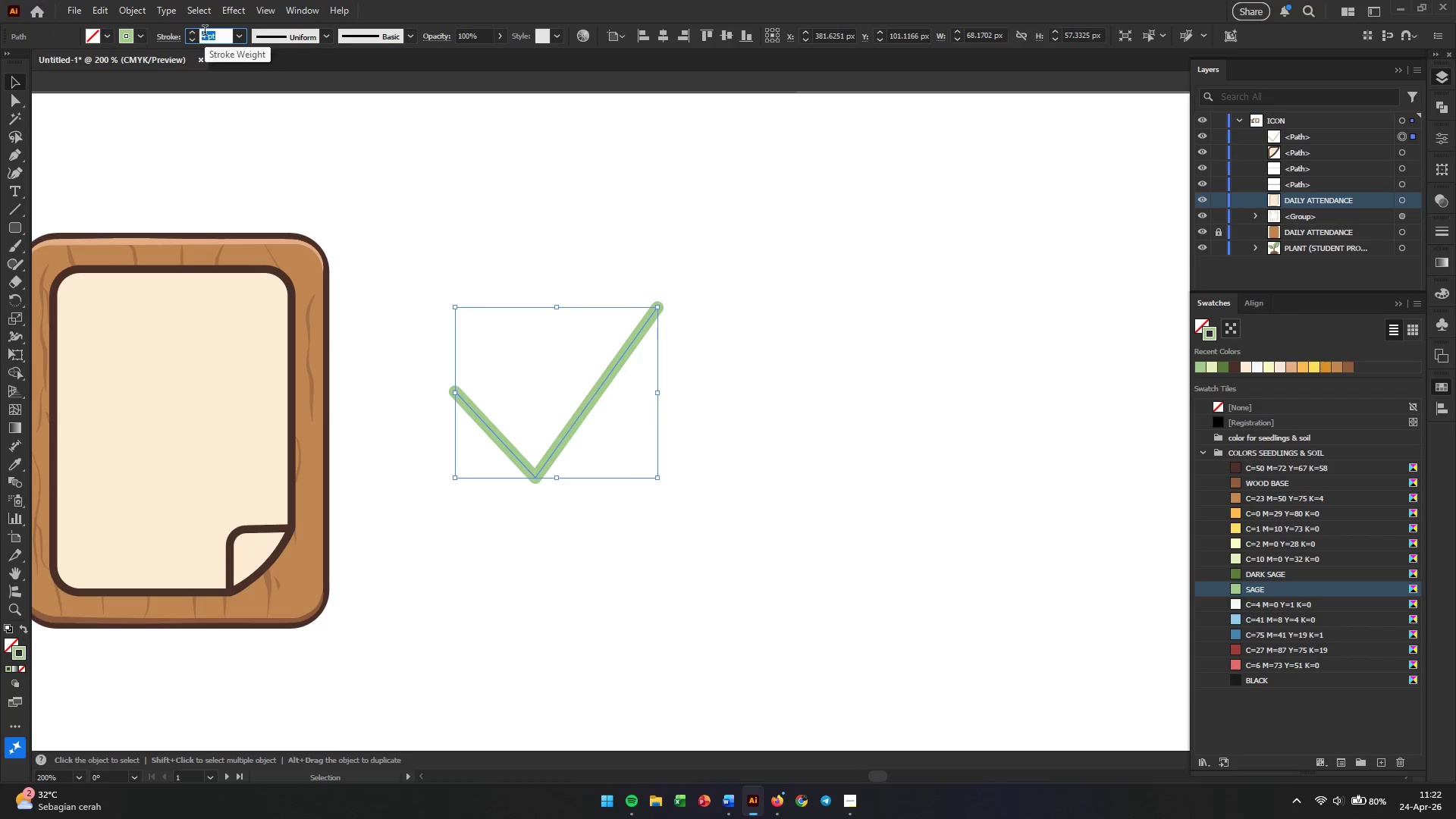 
key(Numpad1)
 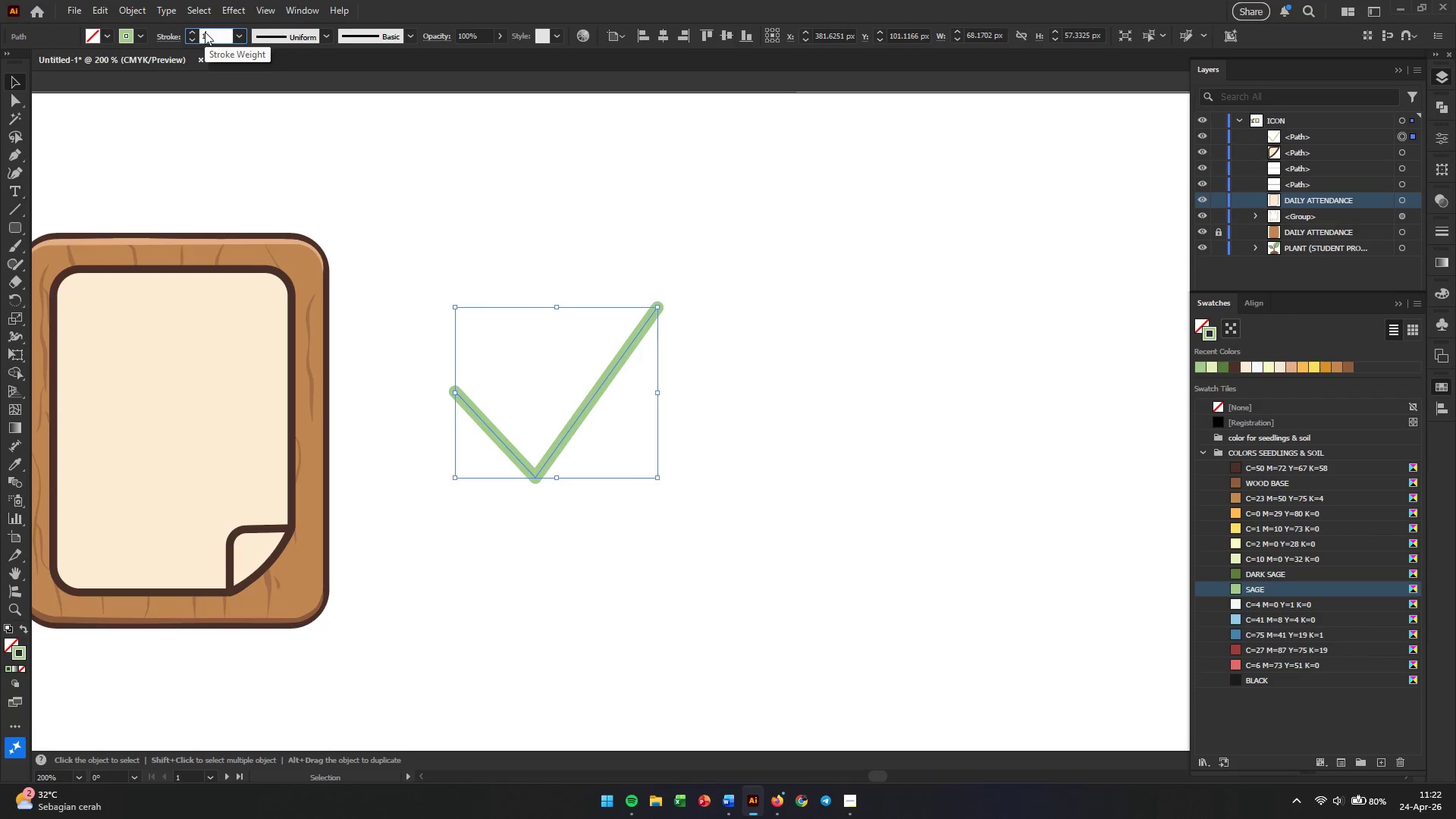 
key(Numpad0)
 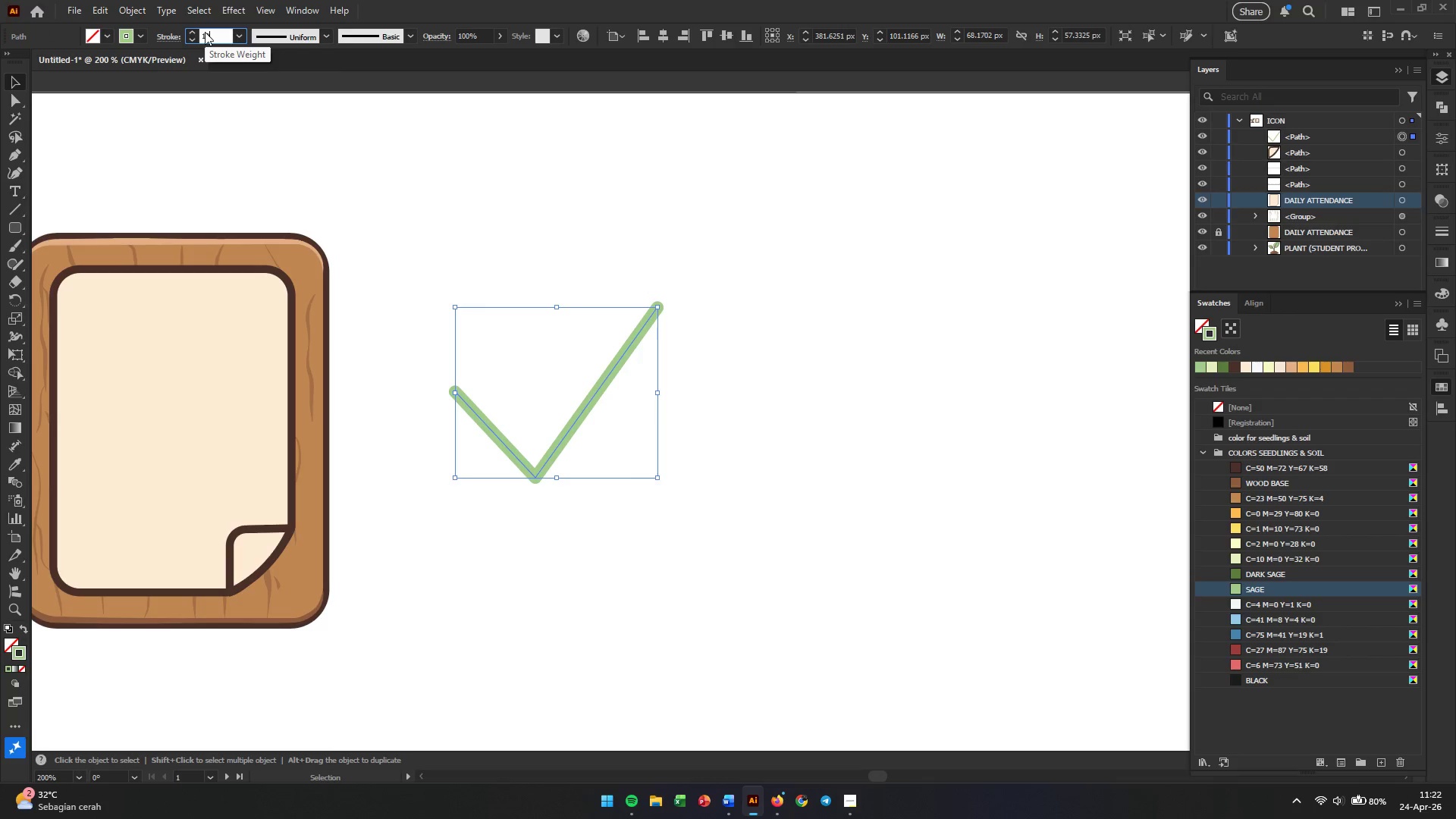 
key(Enter)
 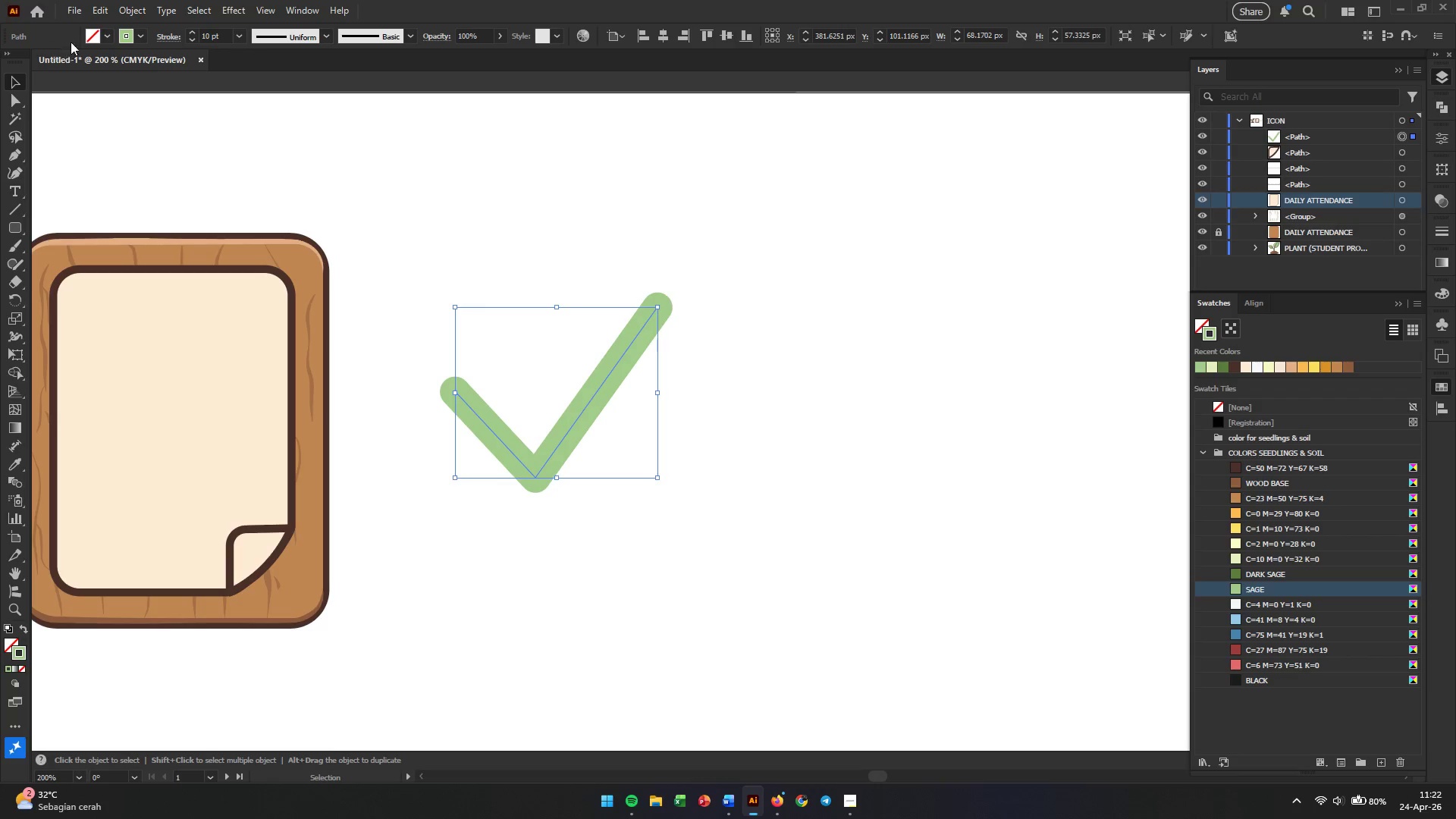 
left_click([142, 11])
 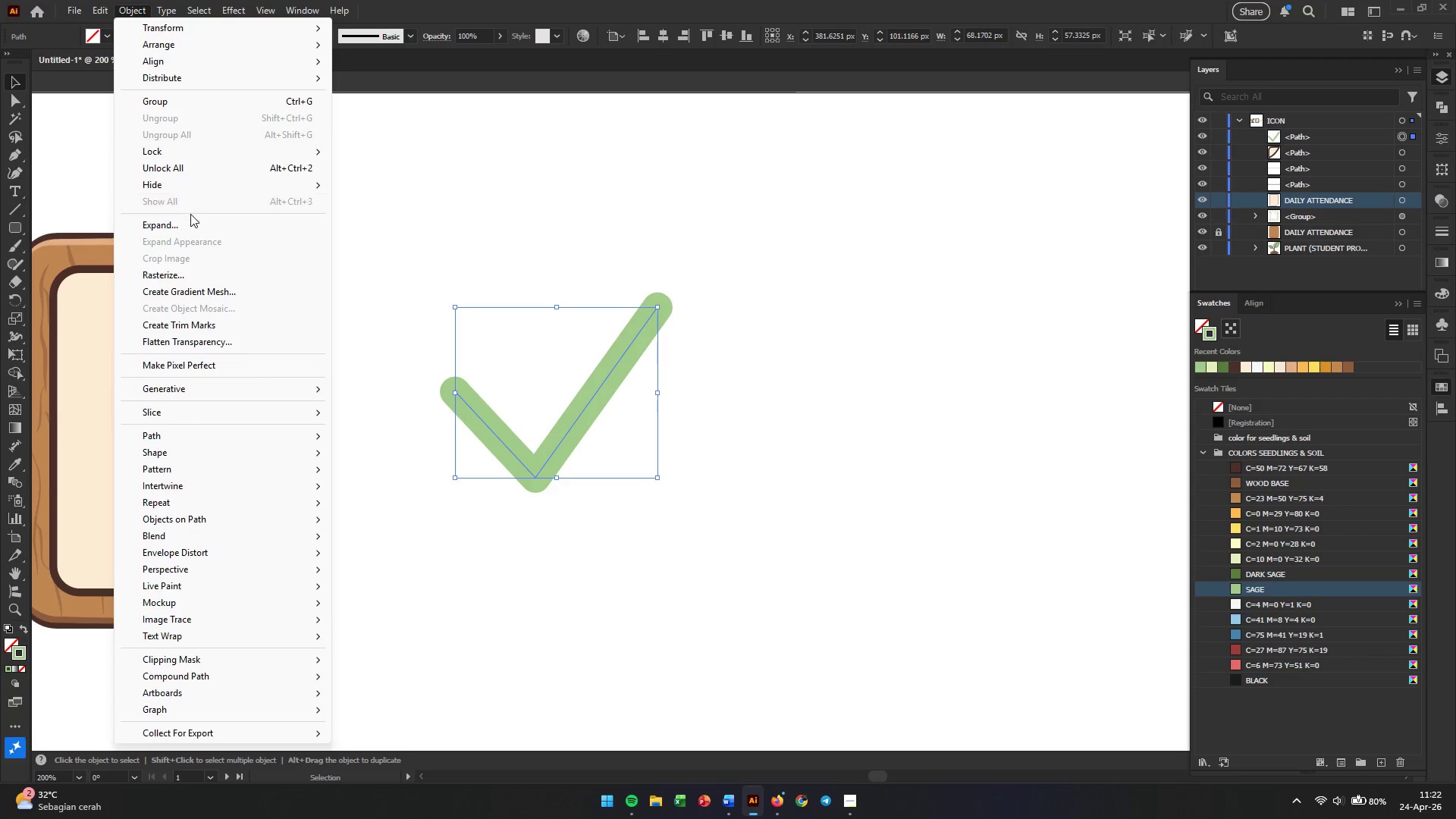 
left_click([190, 228])
 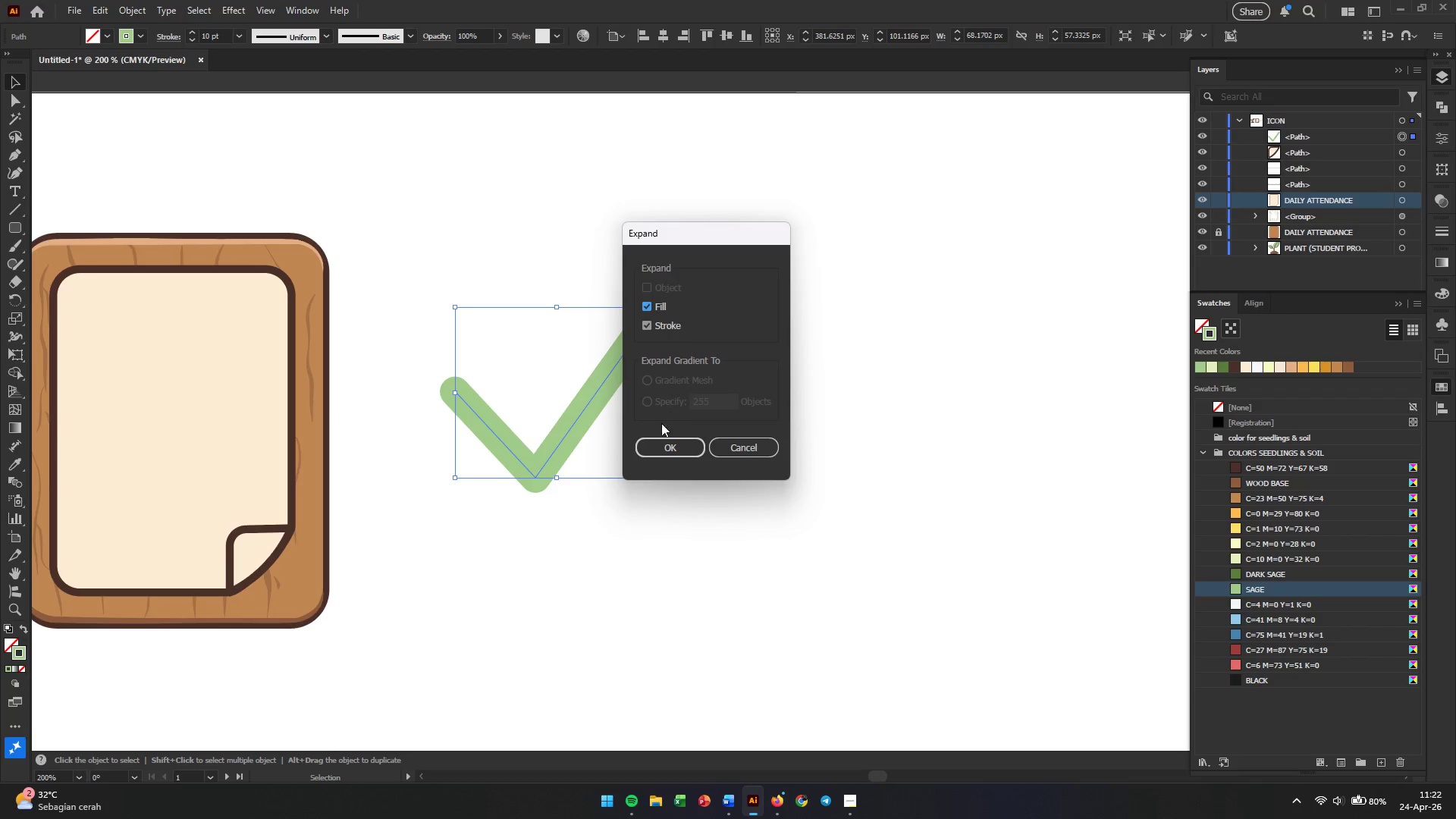 
left_click([661, 450])
 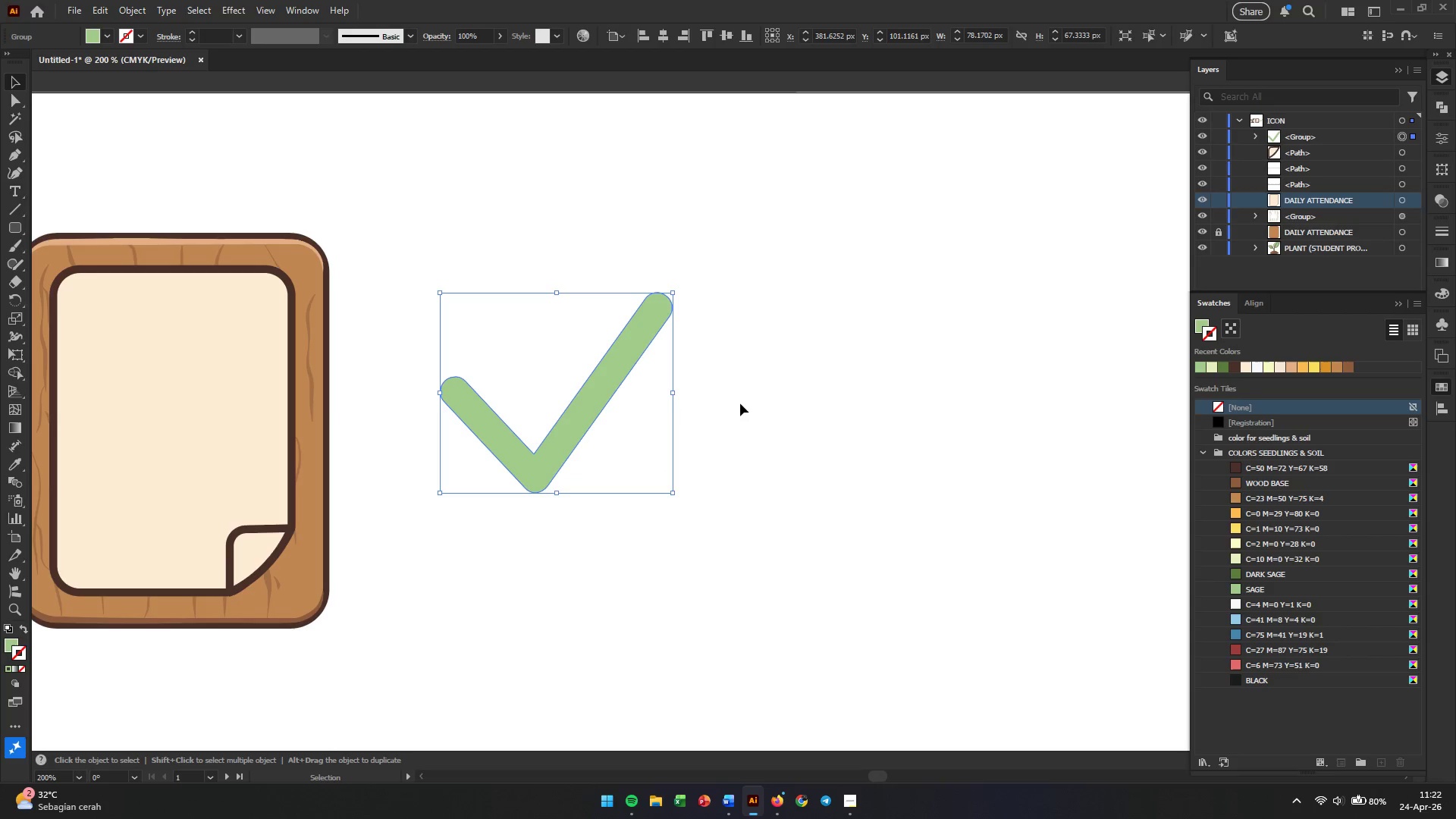 
left_click([742, 401])
 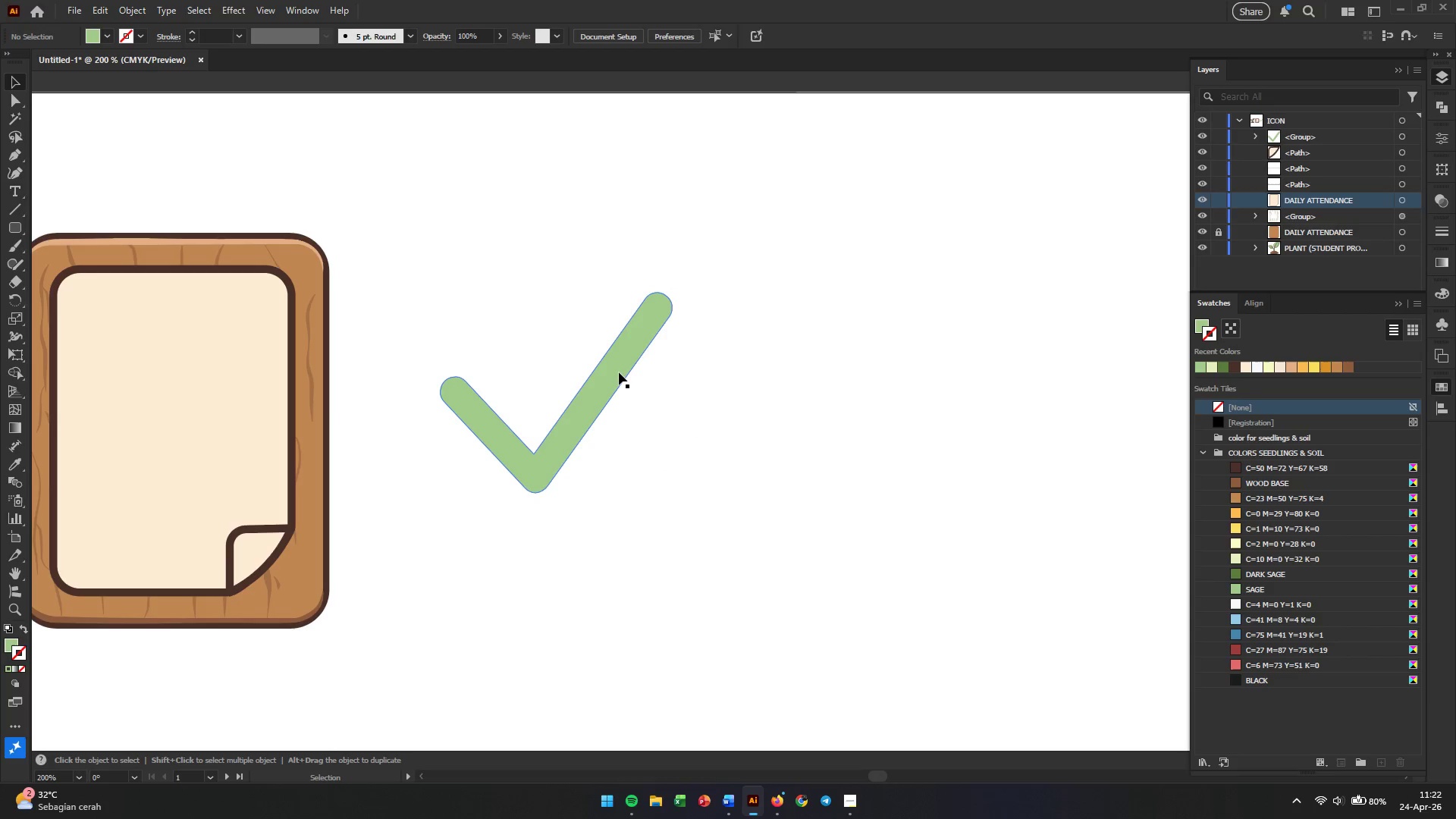 
left_click([620, 372])
 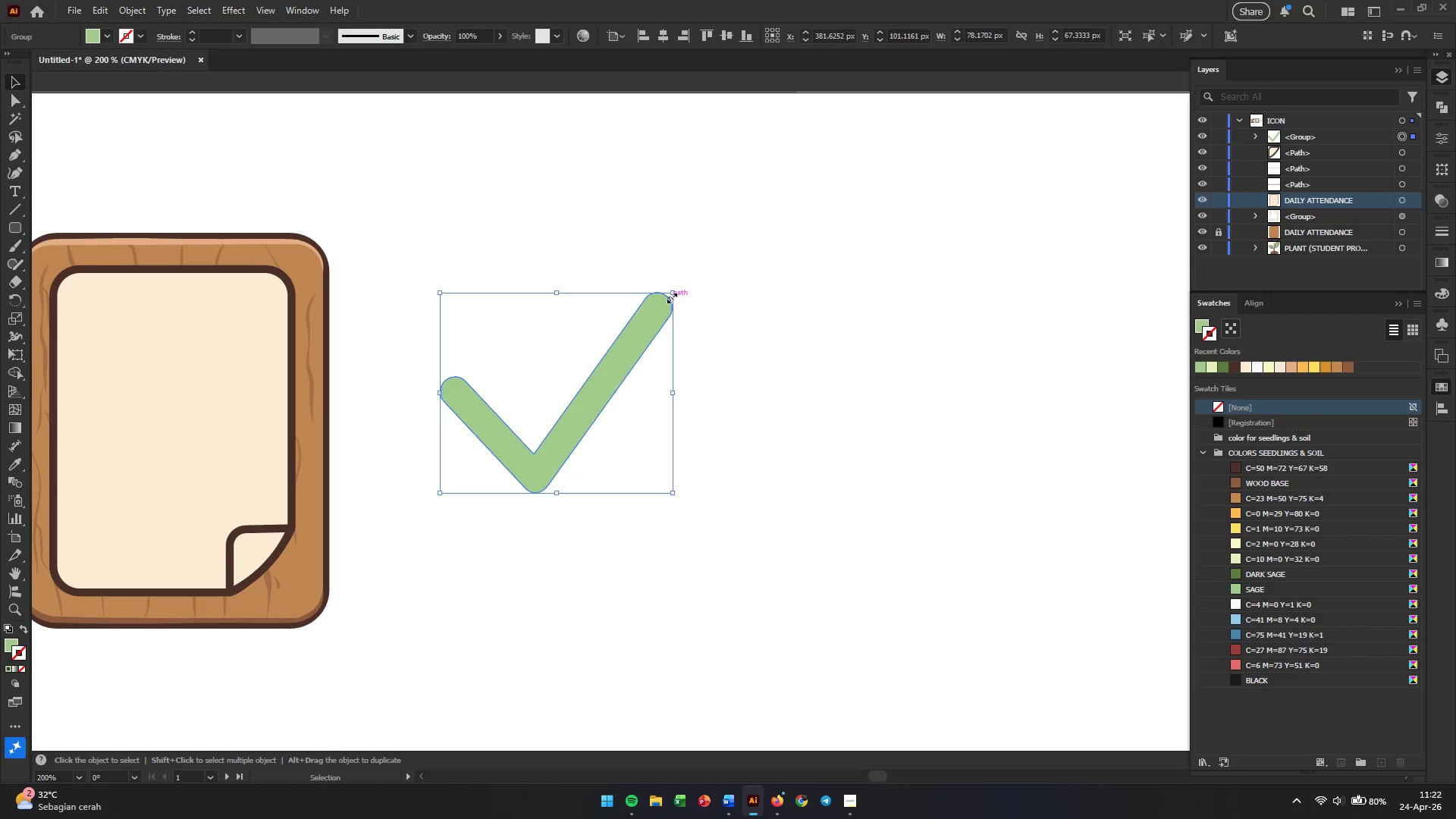 
hold_key(key=ShiftLeft, duration=1.56)
left_click_drag(start_coordinate=[670, 297], to_coordinate=[590, 335])
 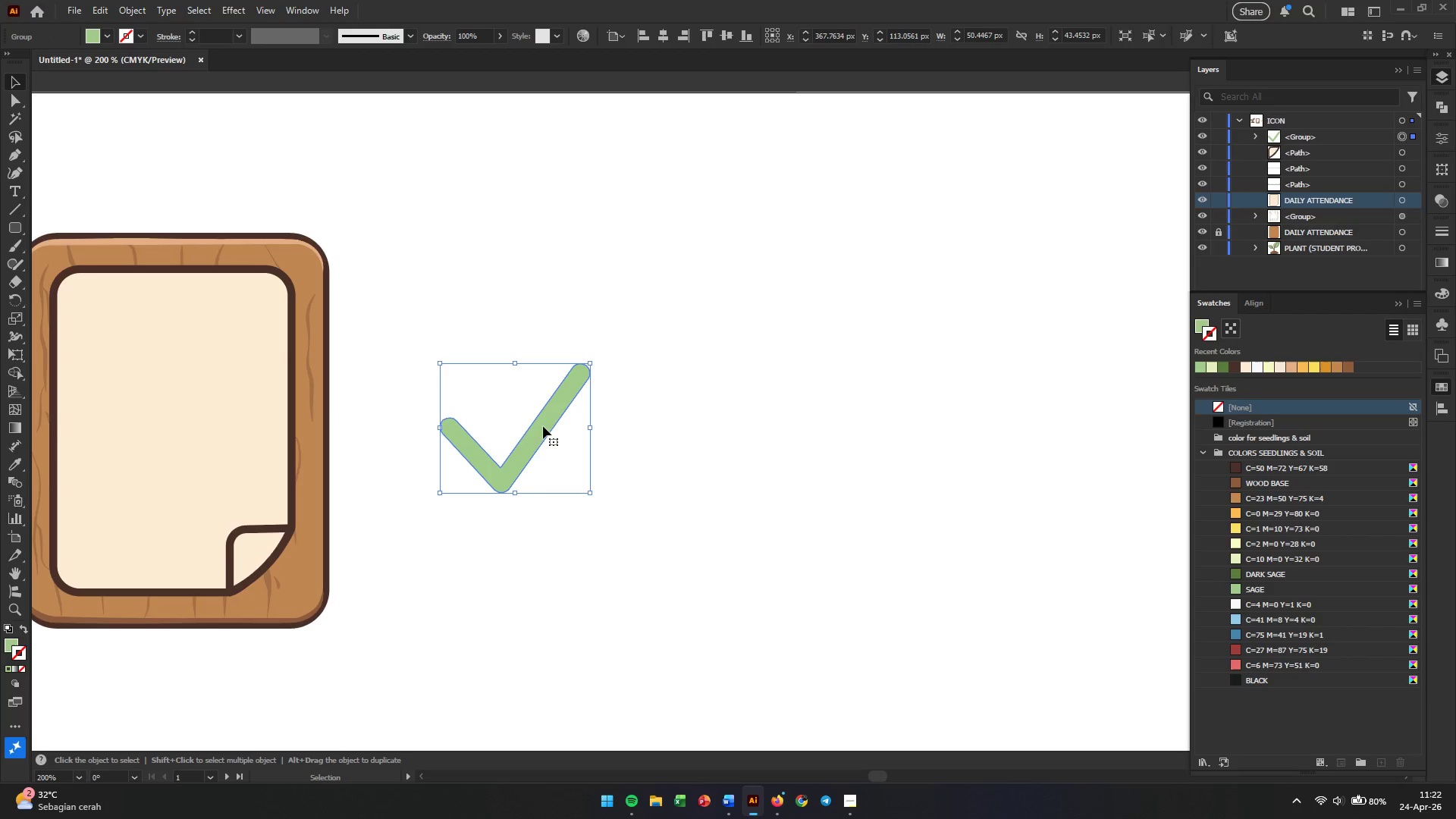 
left_click_drag(start_coordinate=[543, 426], to_coordinate=[689, 436])
 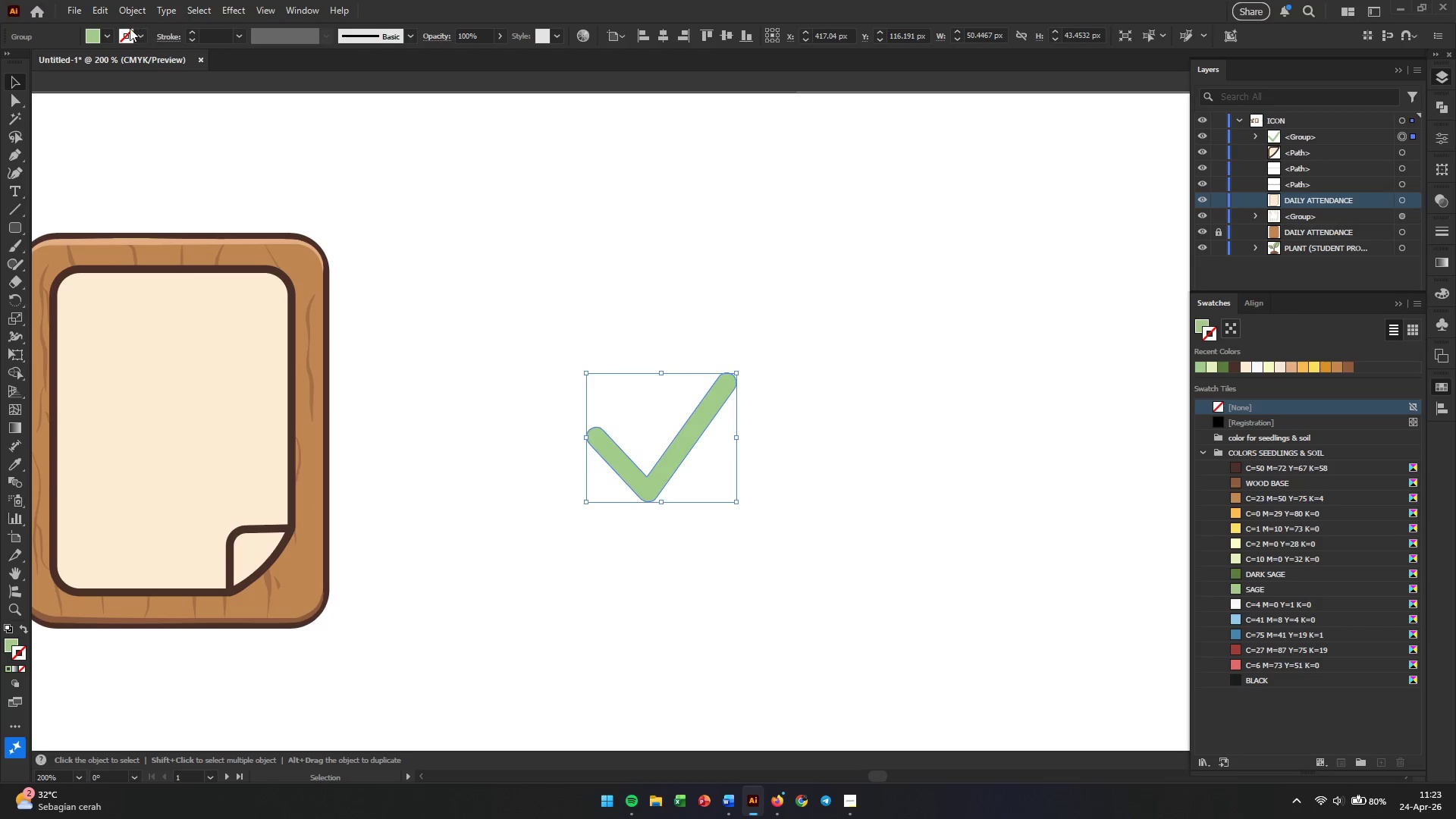 
left_click([140, 33])
 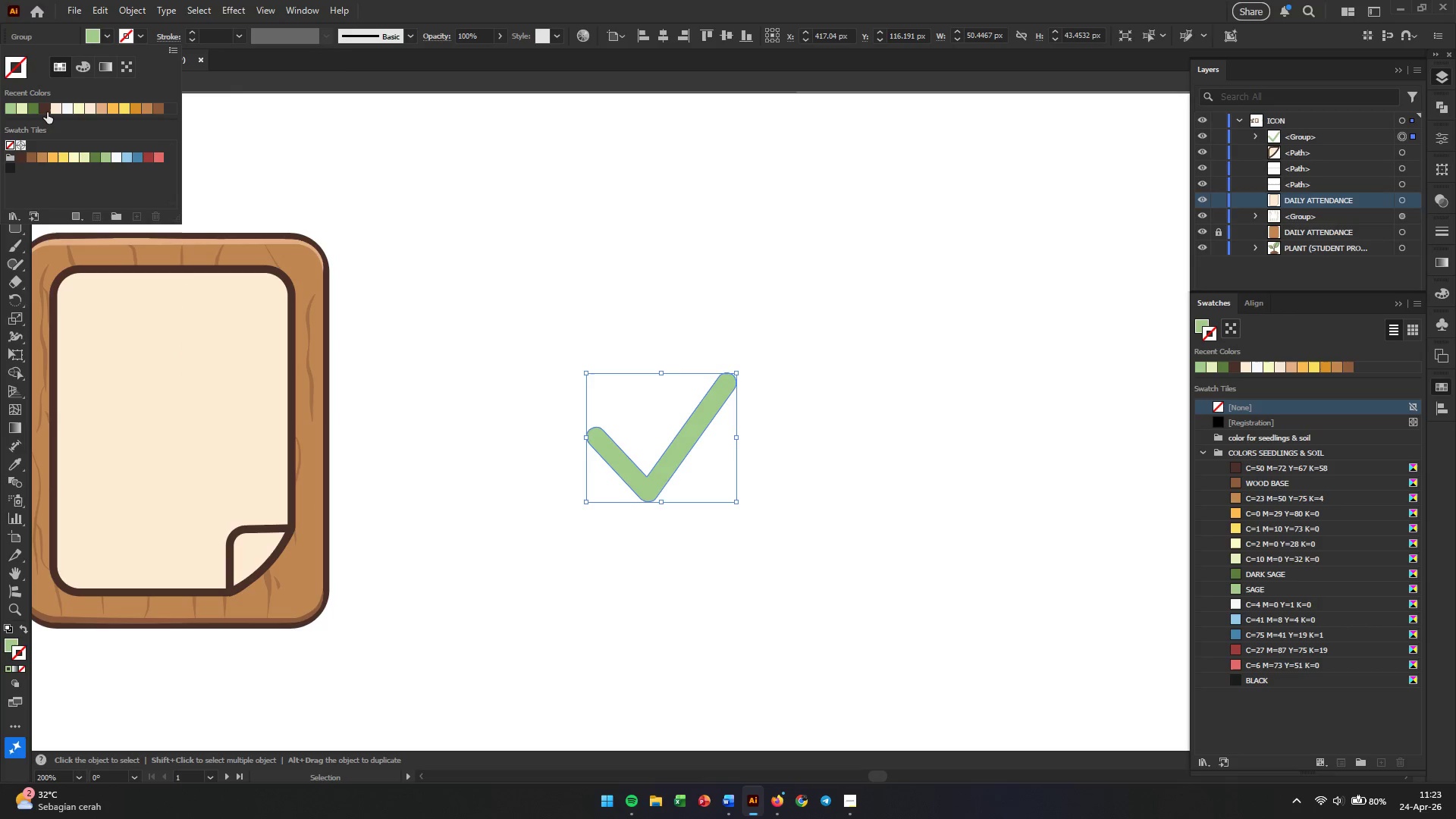 
left_click([47, 112])
 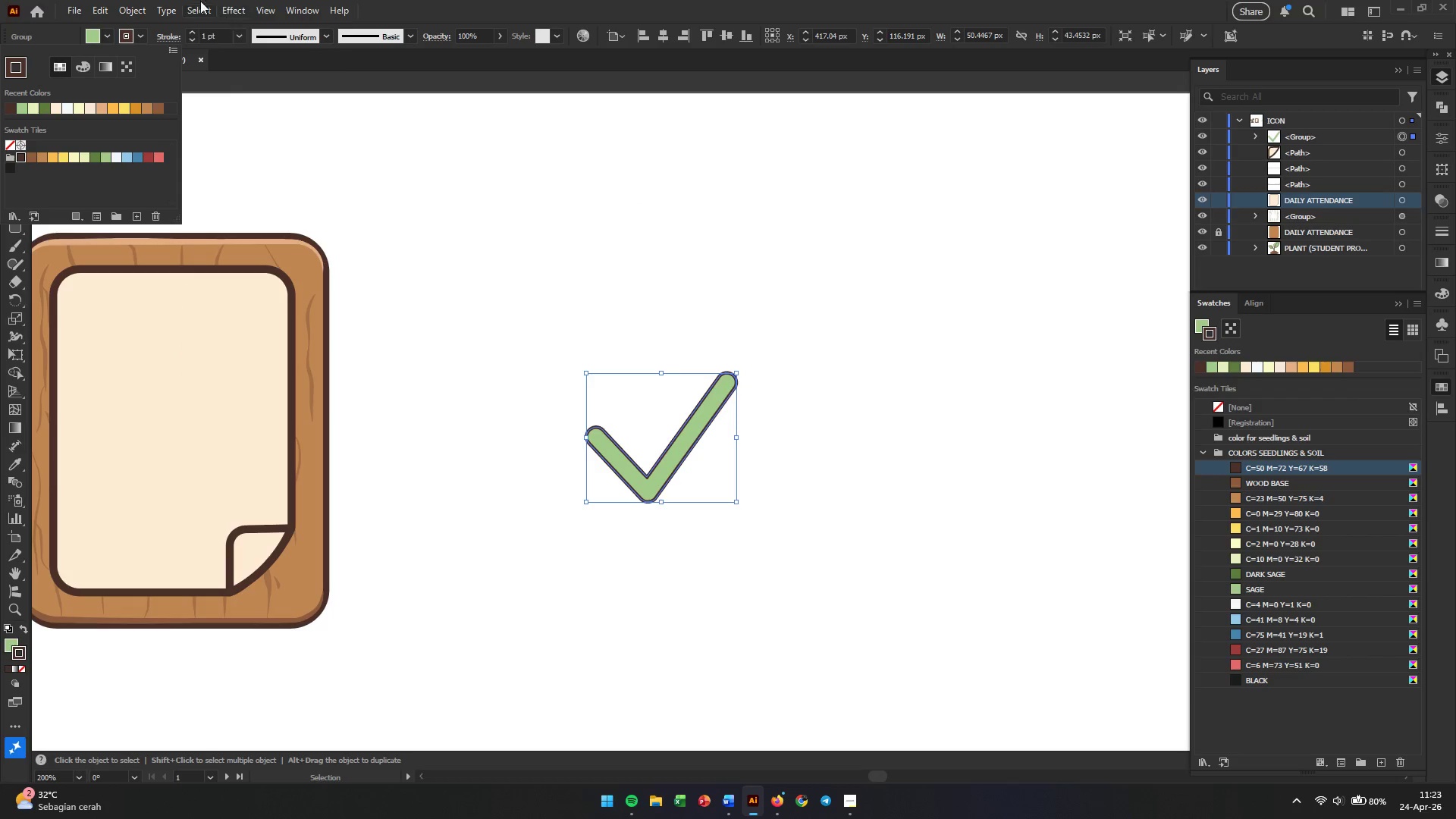 
double_click([212, 34])
 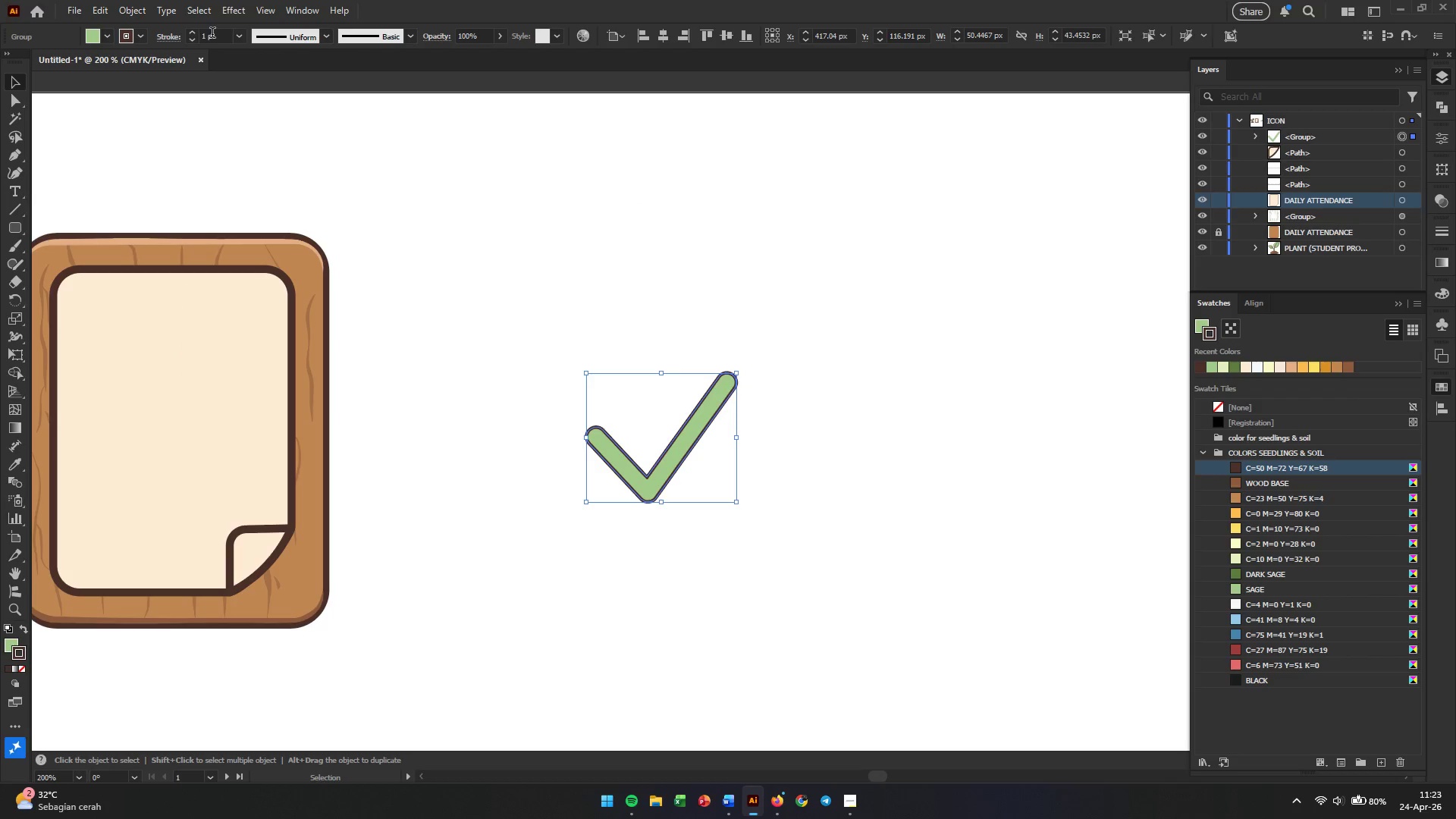 
triple_click([212, 34])
 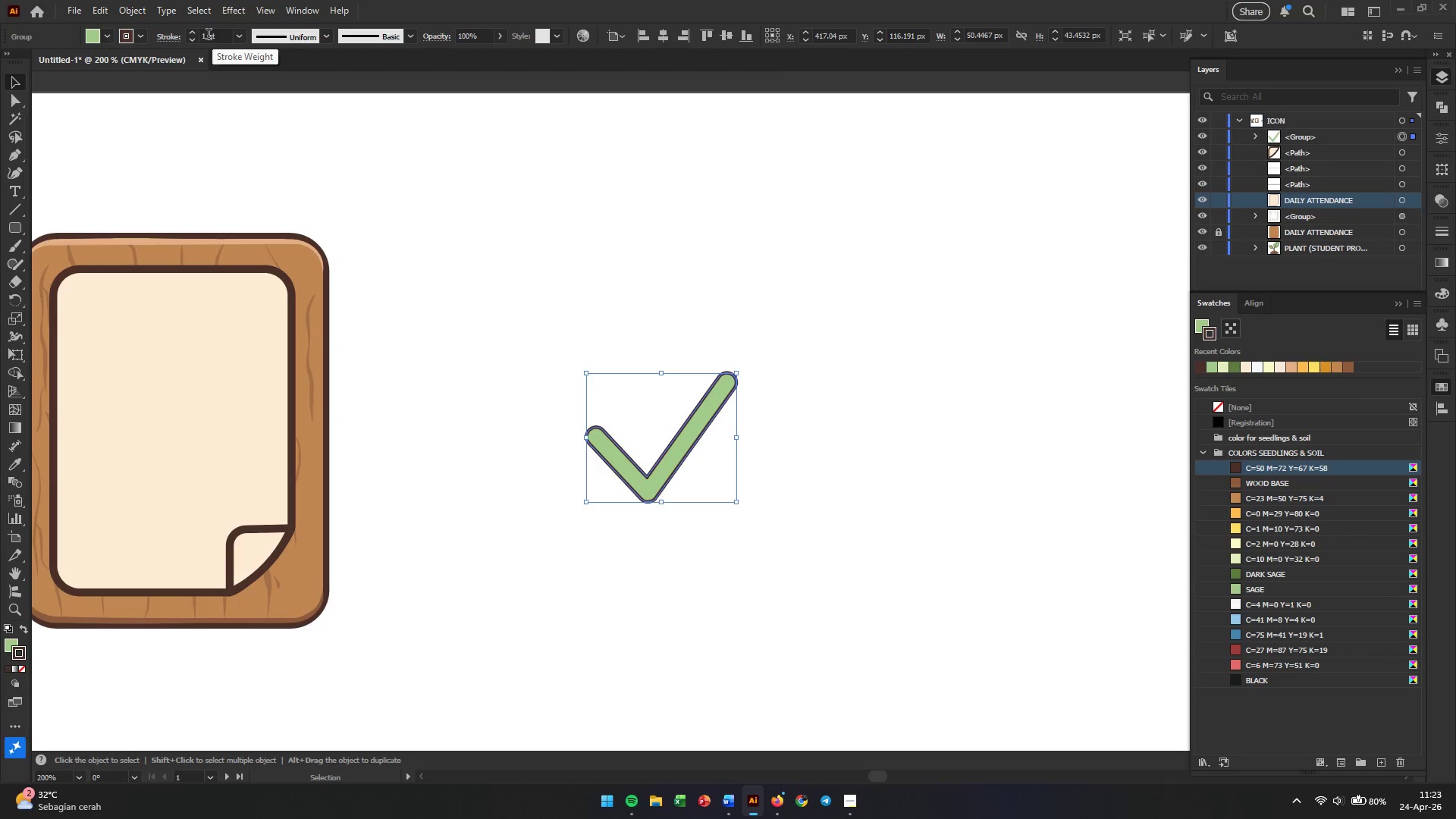 
triple_click([205, 38])
 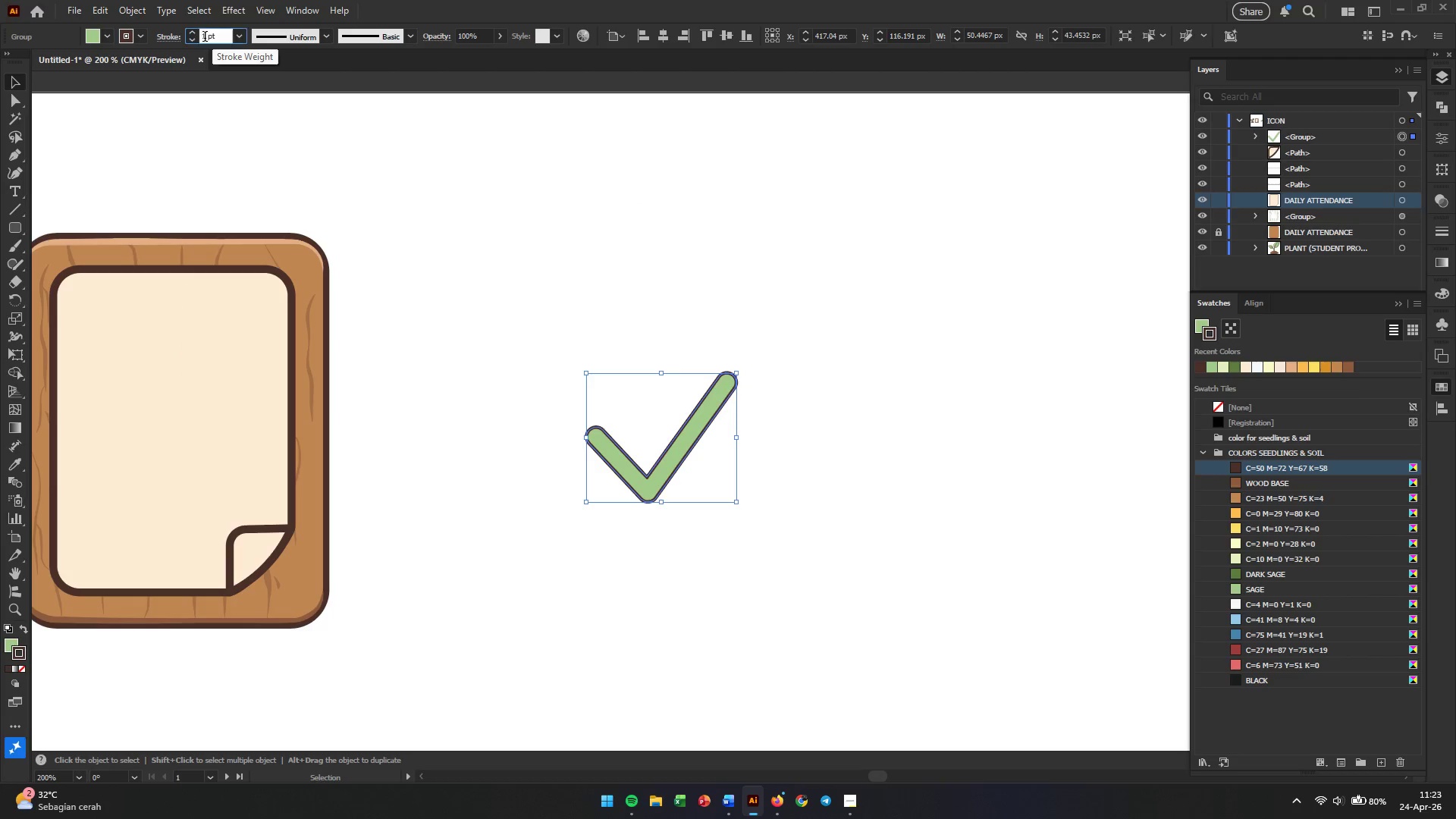 
triple_click([205, 38])
 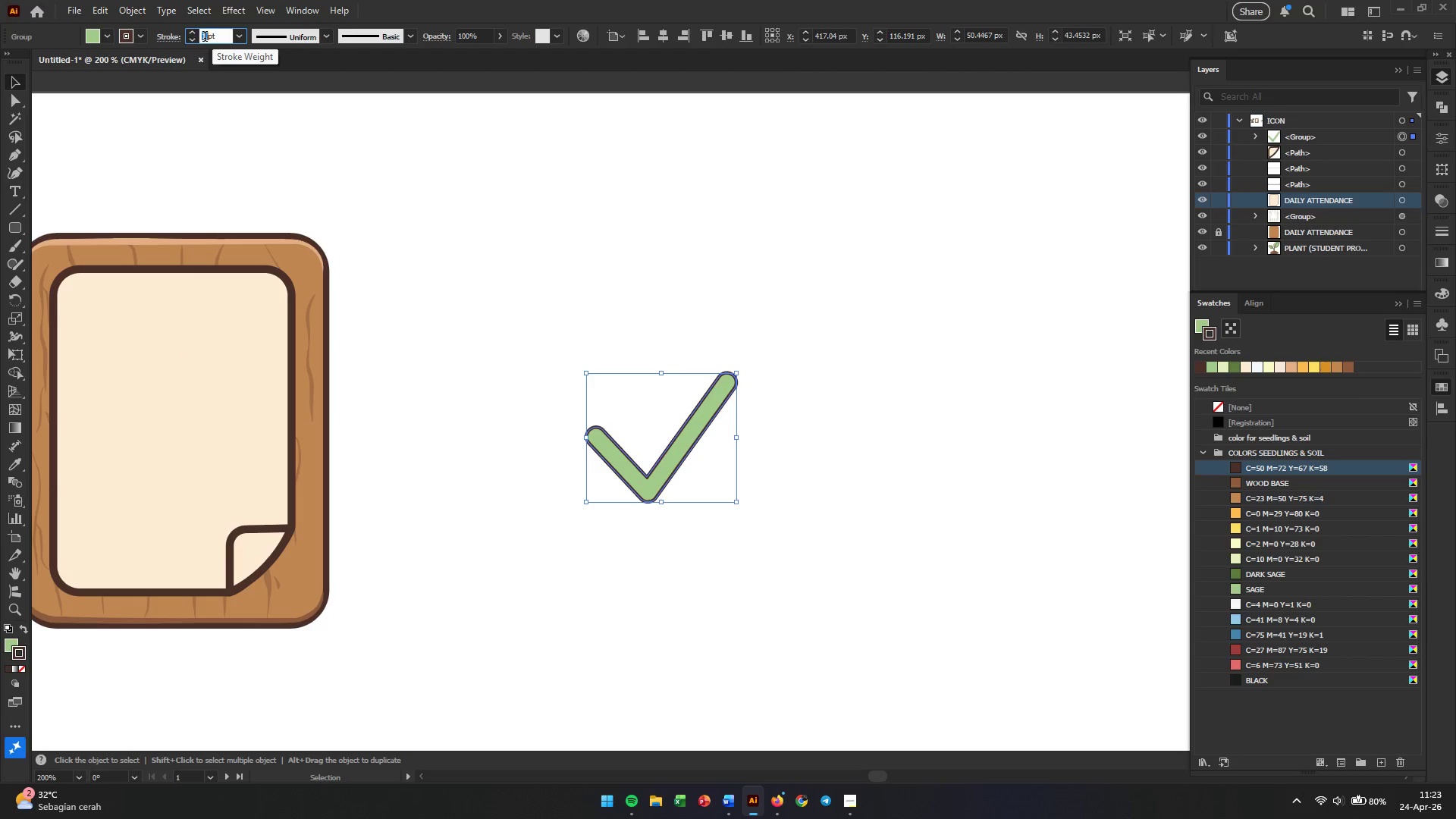 
triple_click([205, 38])
 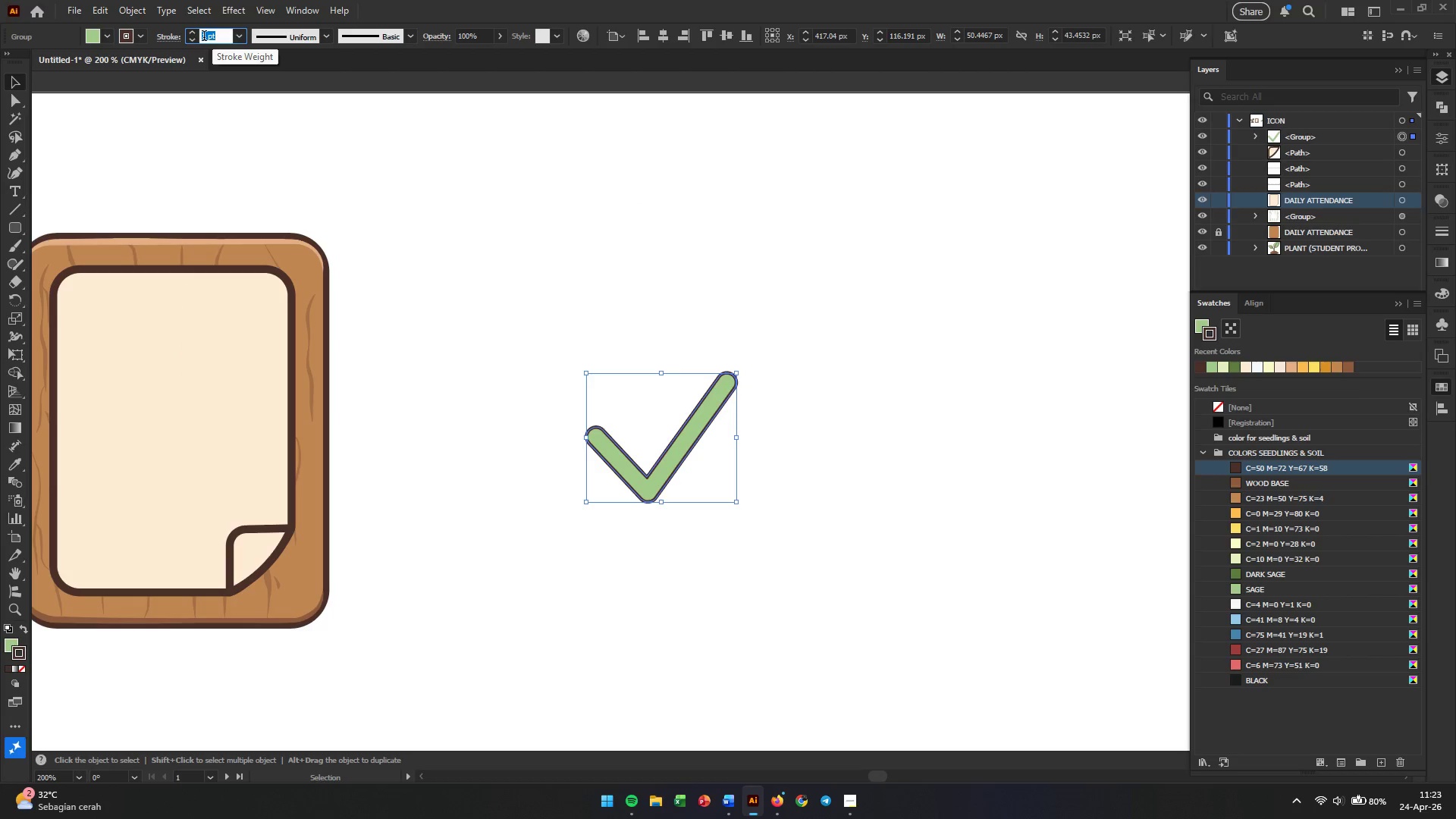 
key(Numpad1)
 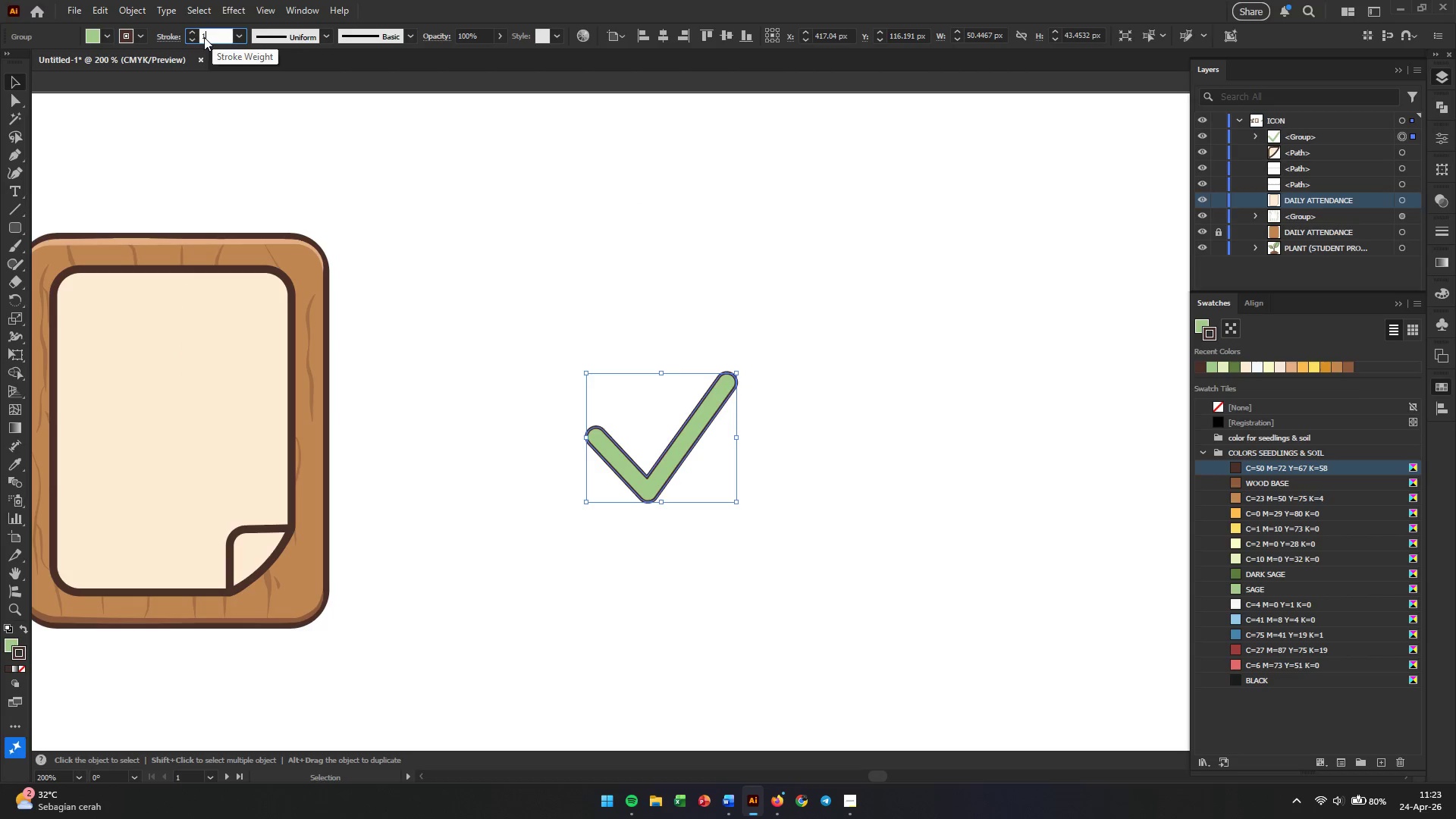 
key(NumpadDecimal)
 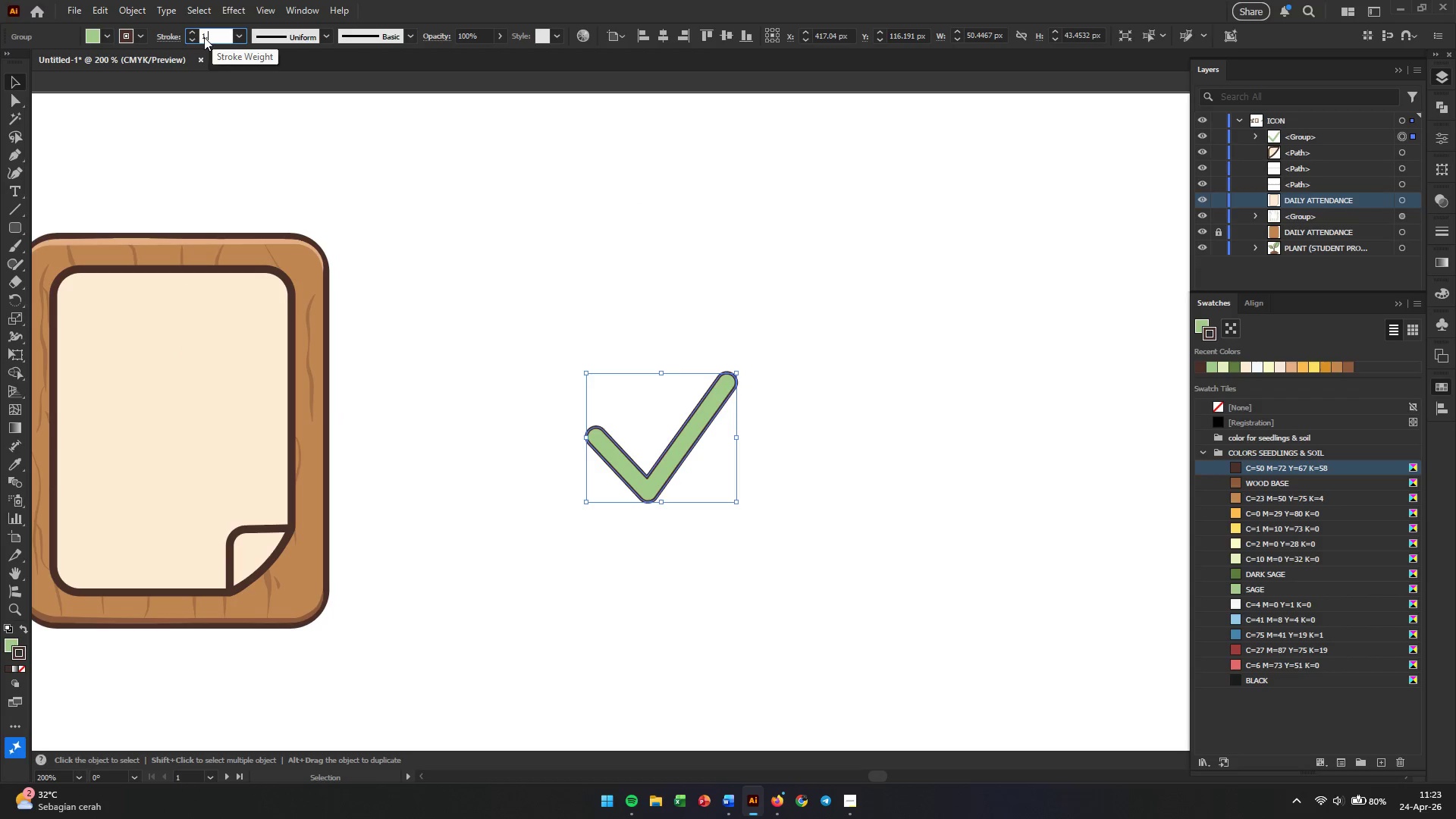 
key(Numpad5)
 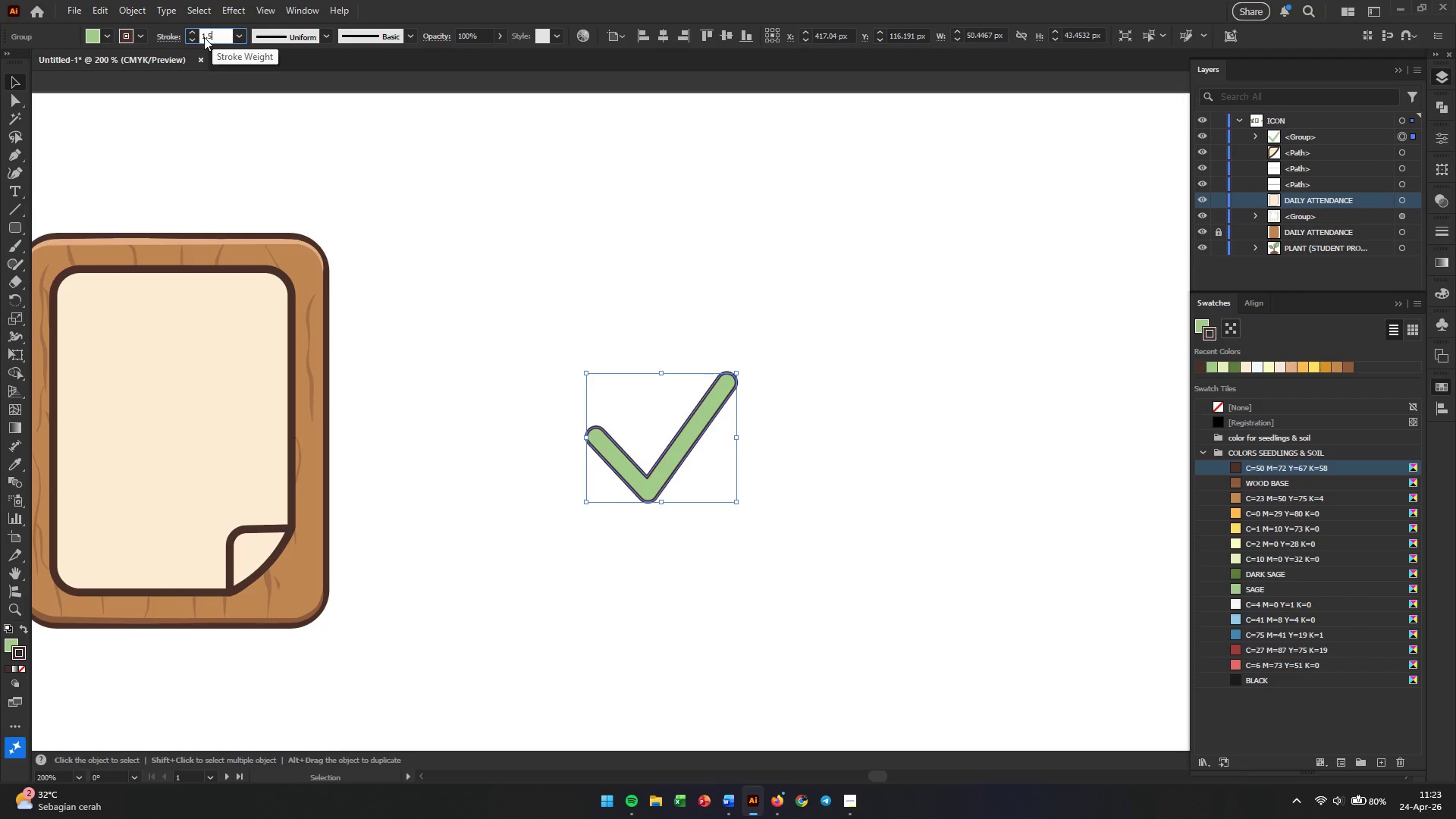 
key(Enter)
 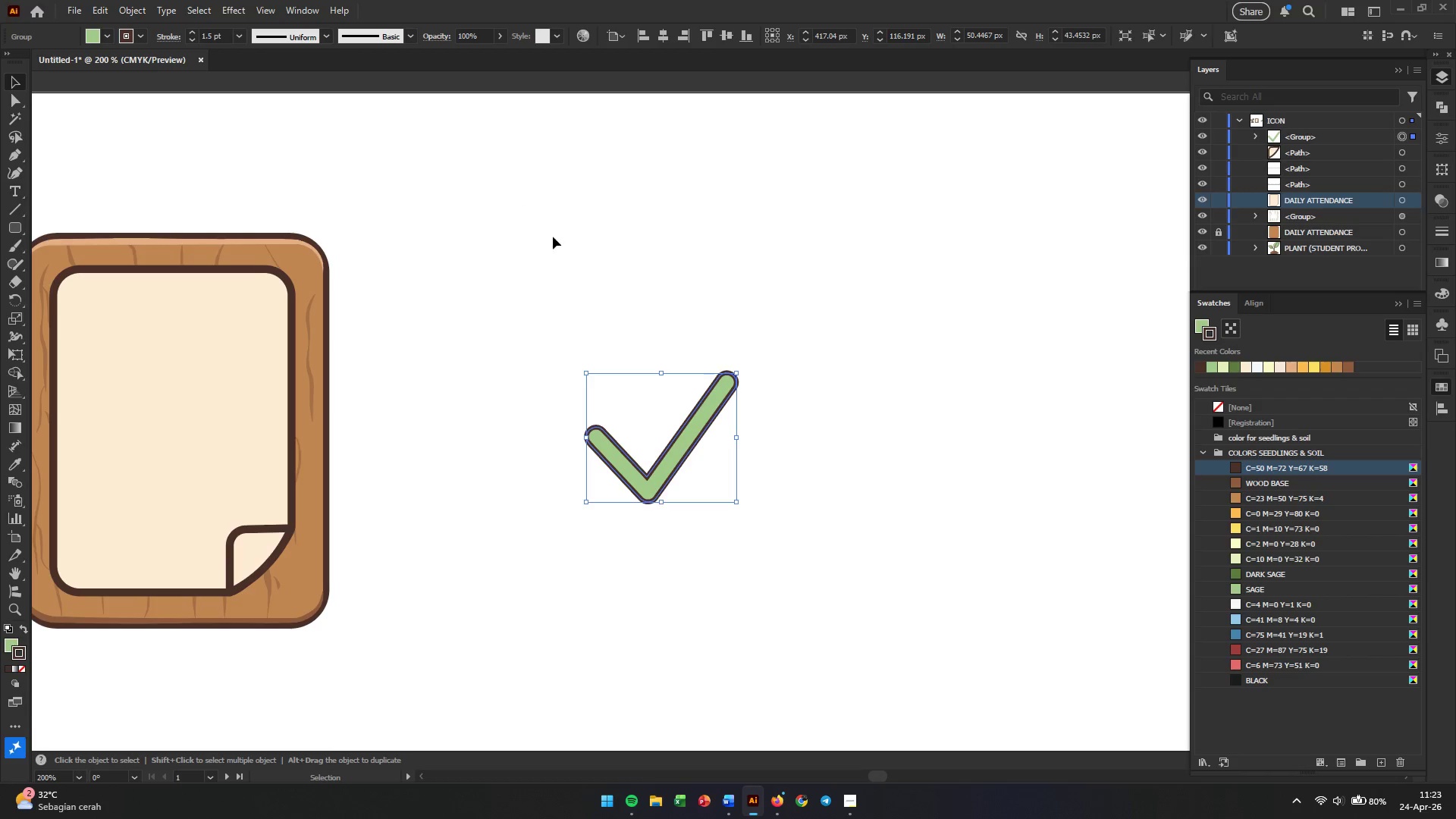 
left_click([839, 501])
 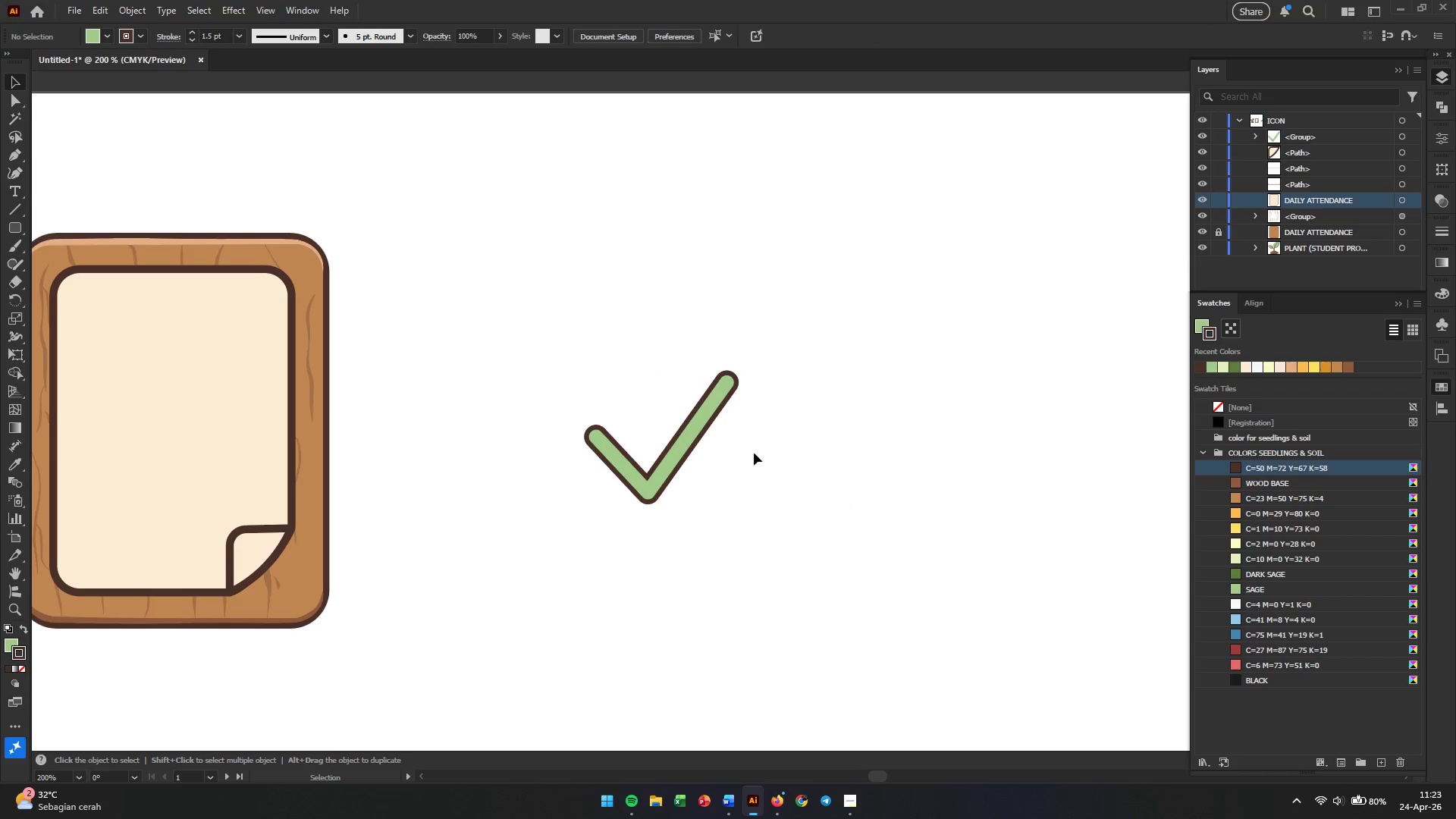 
left_click([694, 442])
 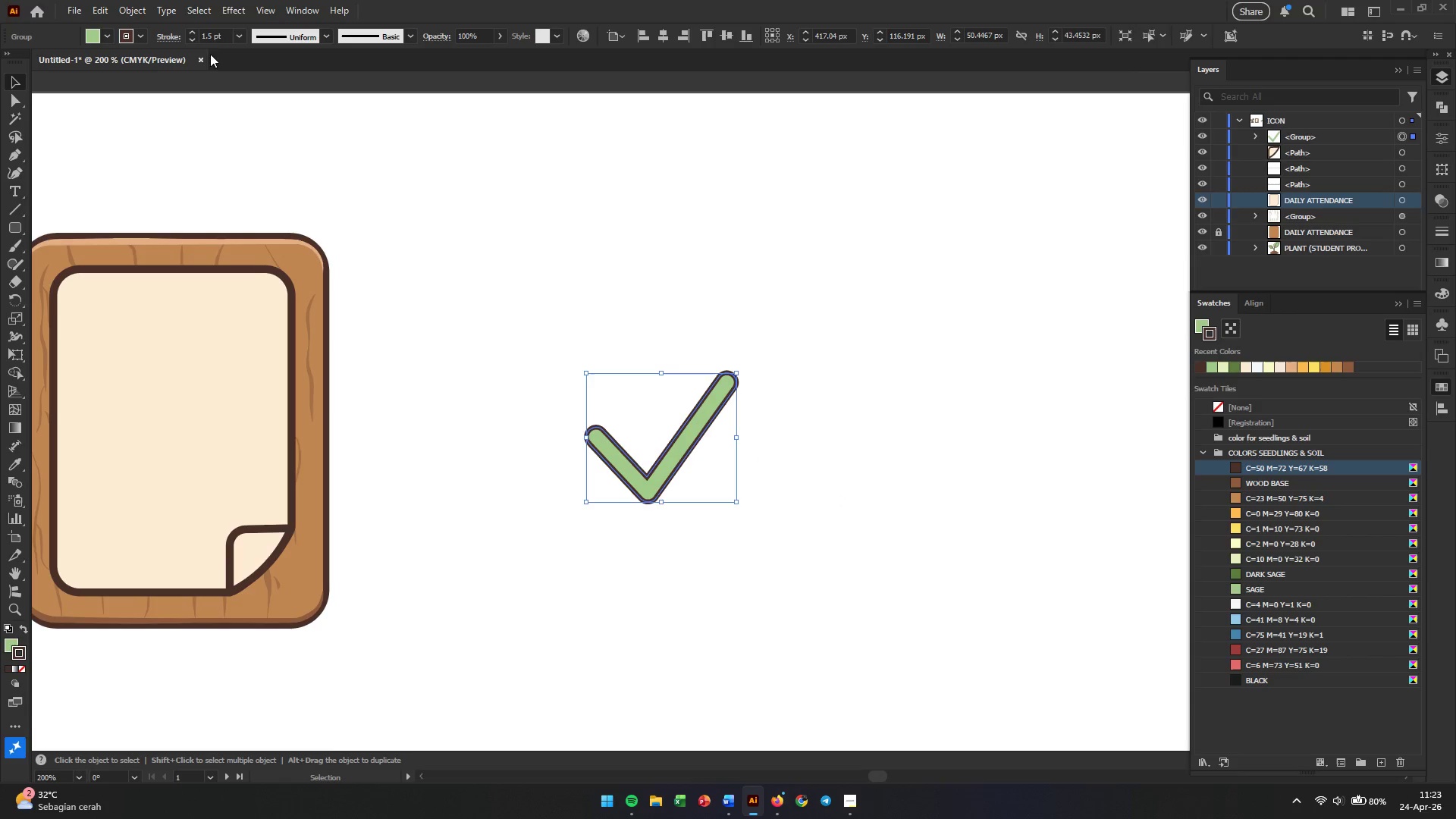 
double_click([208, 37])
 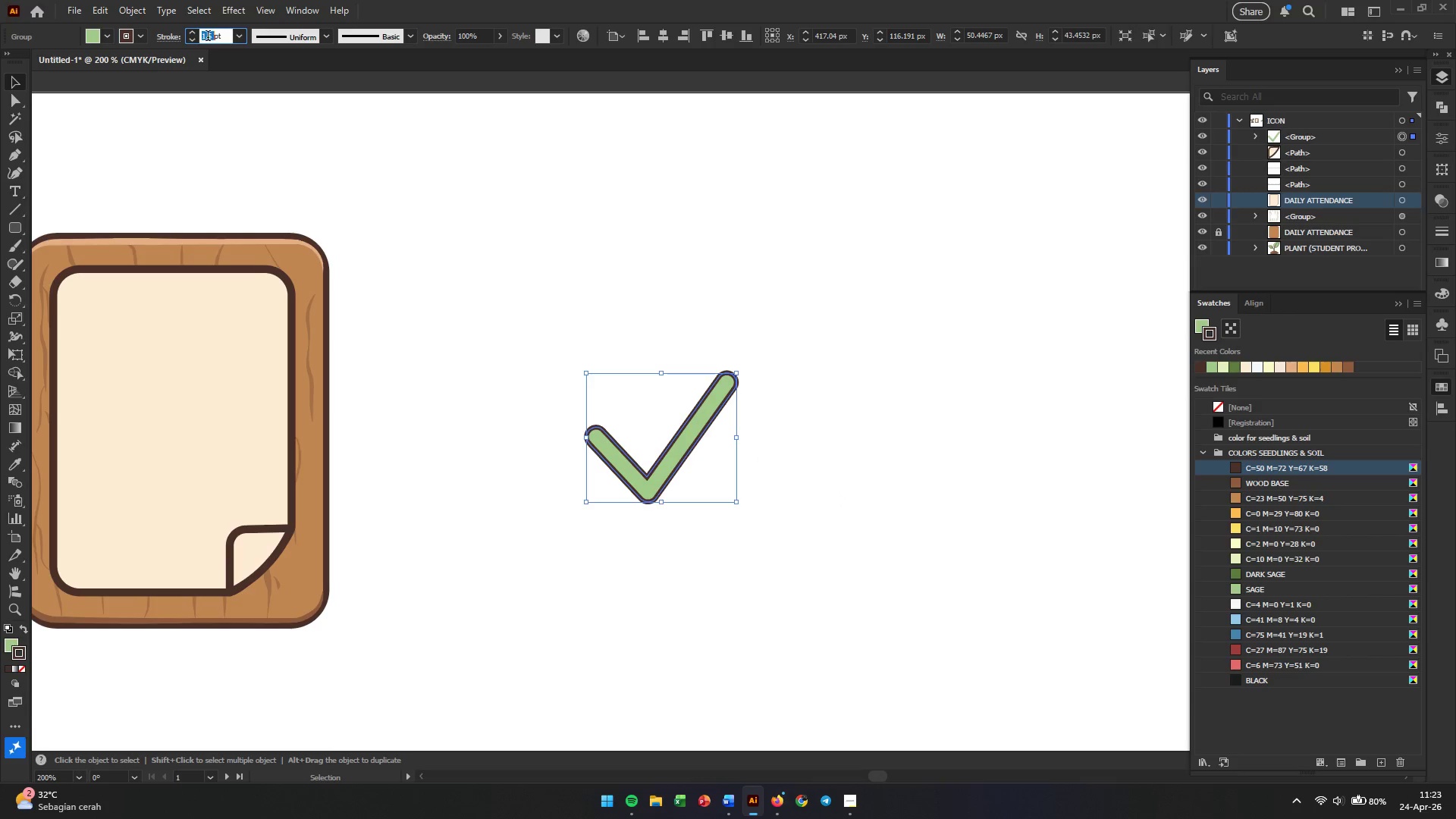 
triple_click([208, 37])
 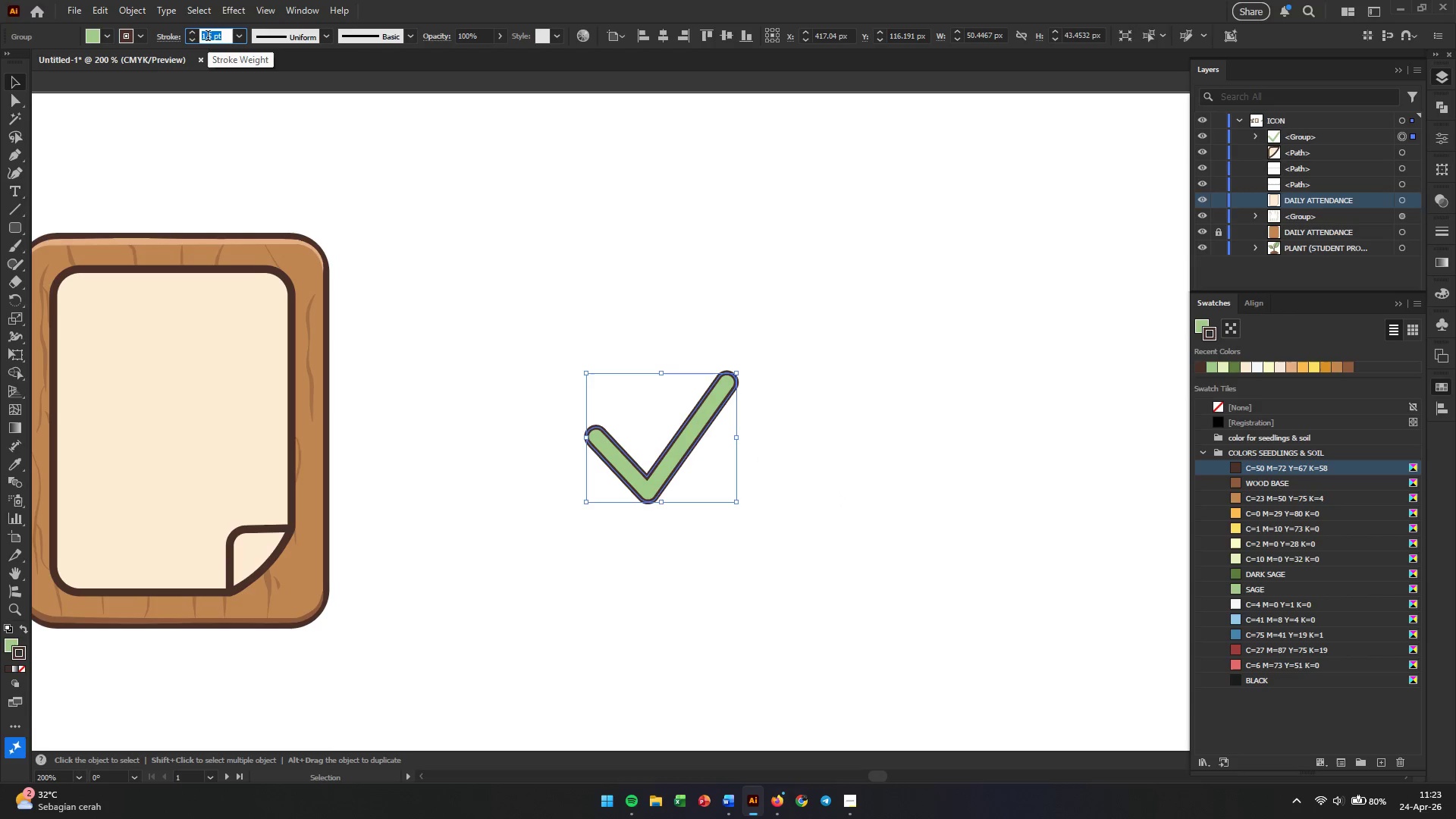 
key(Numpad2)
 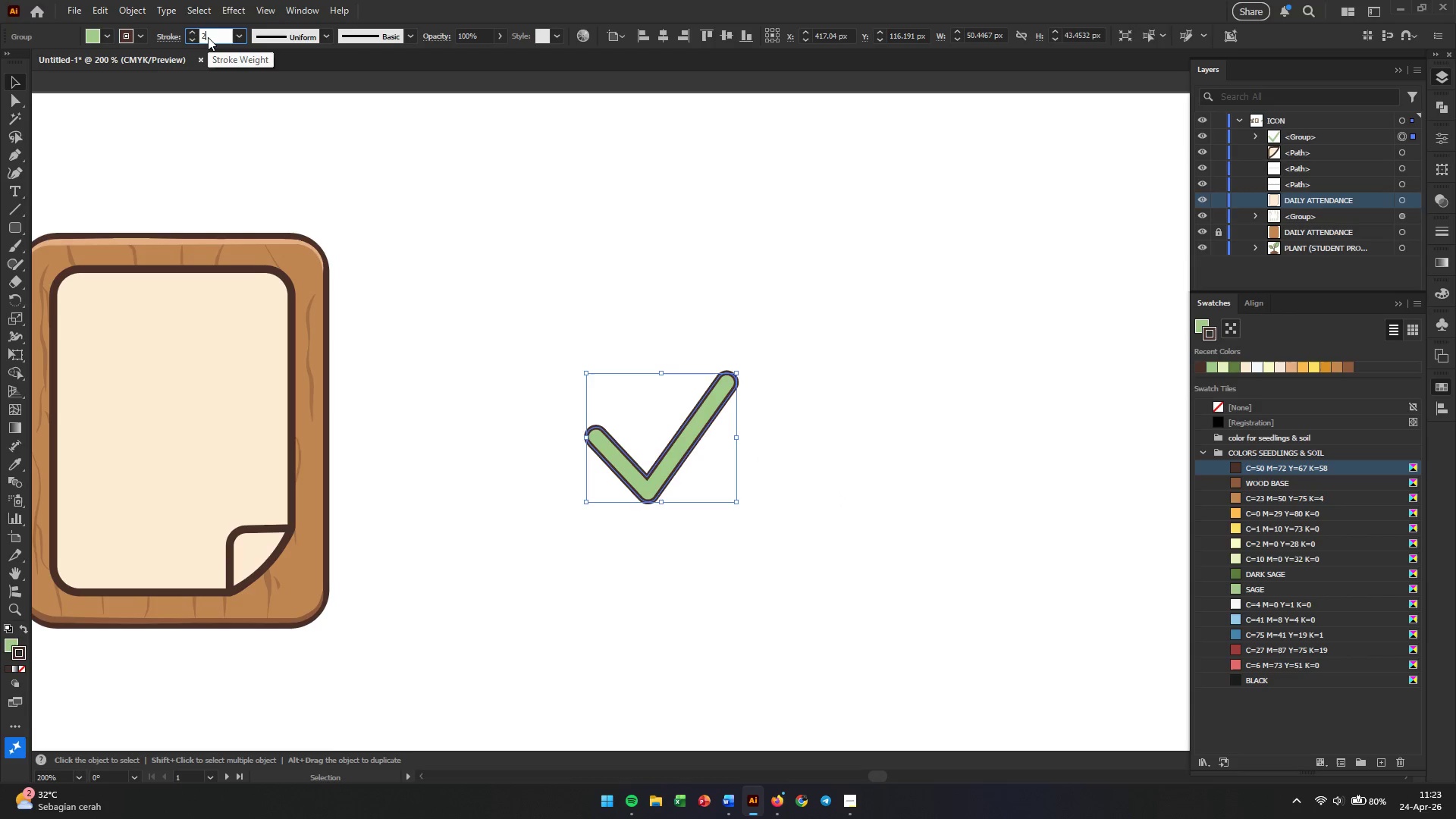 
key(Enter)
 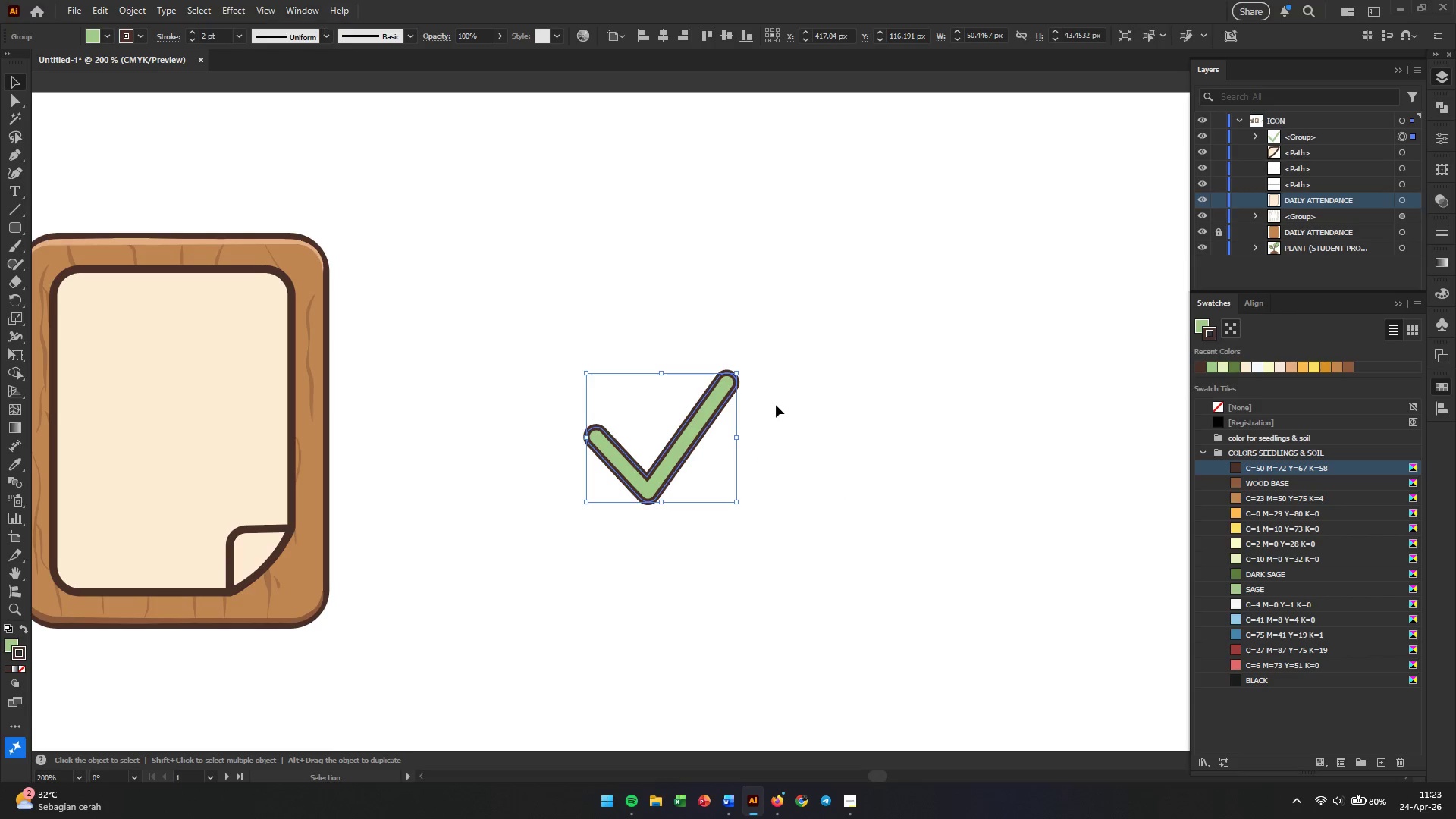 
left_click([866, 570])
 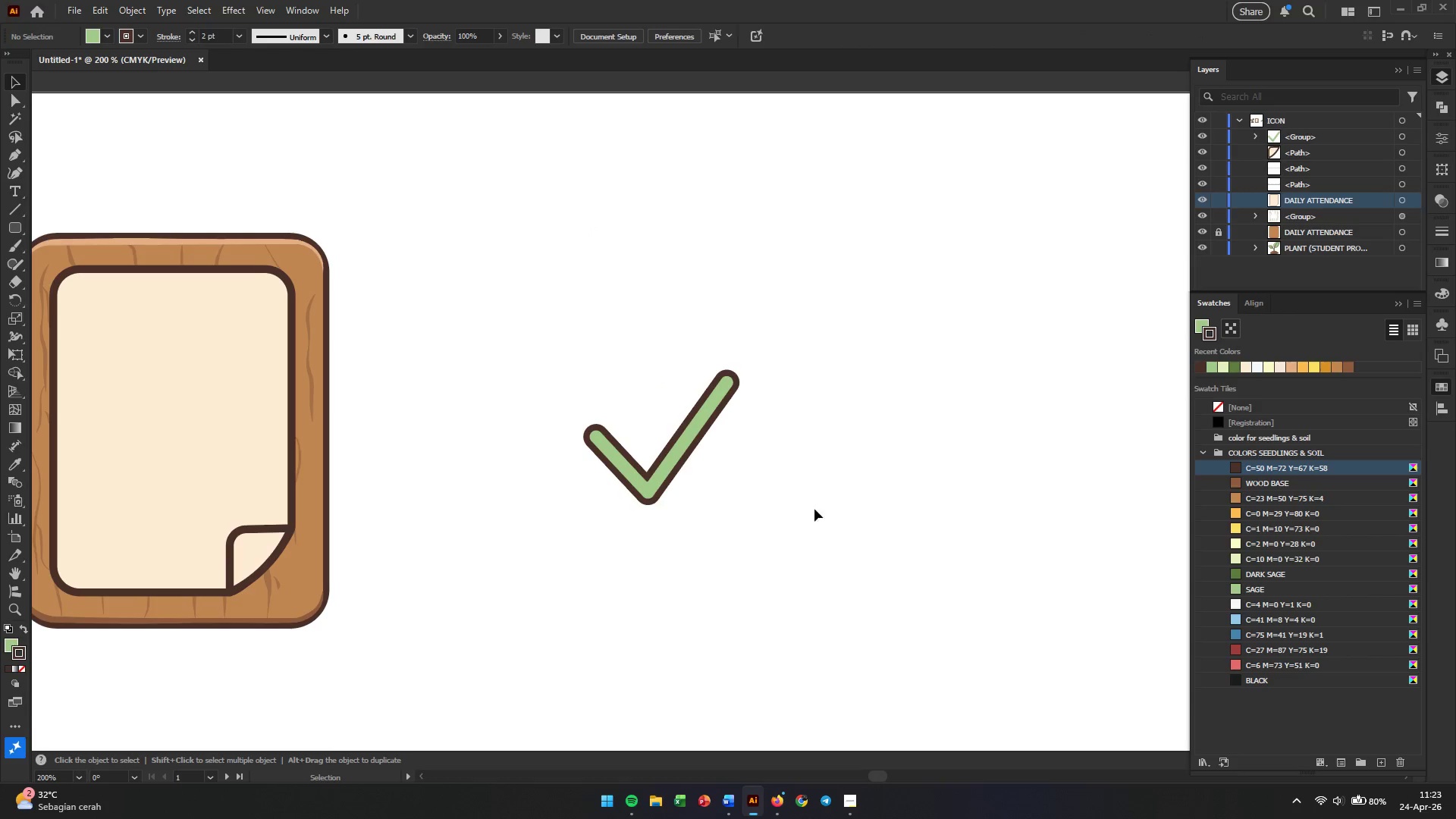 
hold_key(key=AltLeft, duration=0.61)
scroll: coordinate [727, 476], scroll_direction: down, amount: 2.0
 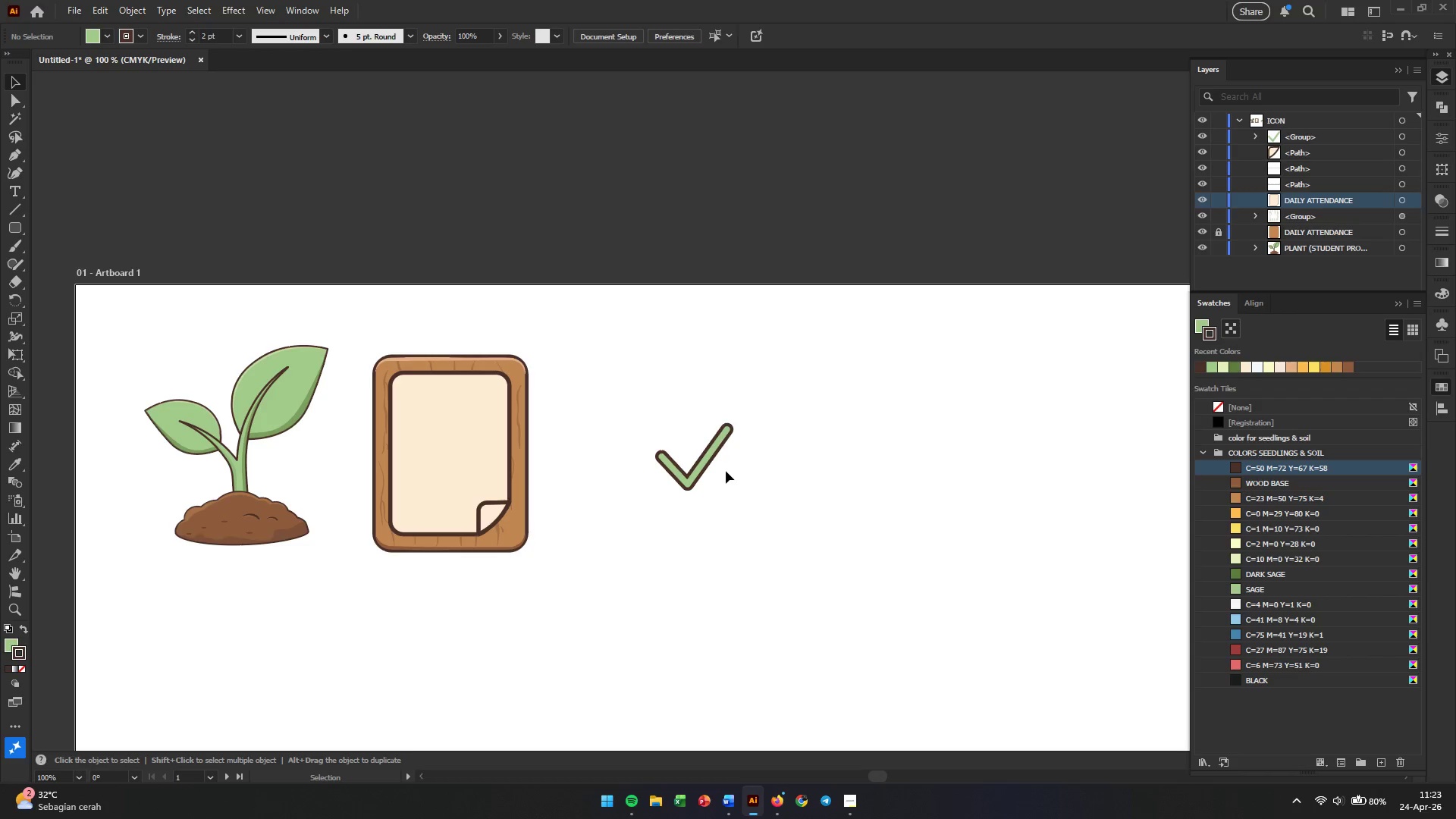 
hold_key(key=AltLeft, duration=0.53)
scroll: coordinate [706, 447], scroll_direction: up, amount: 3.0
 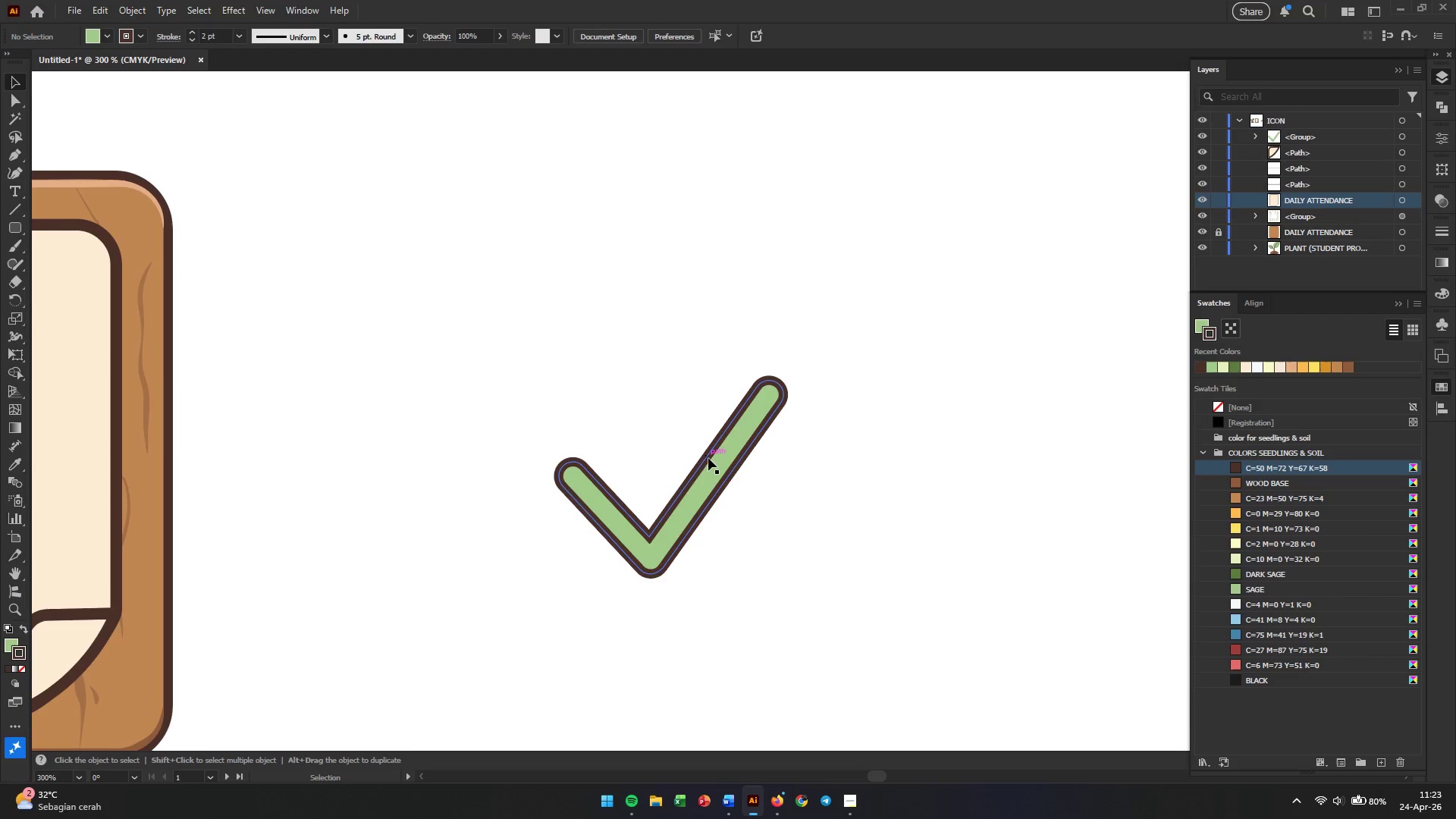 
left_click([708, 458])
 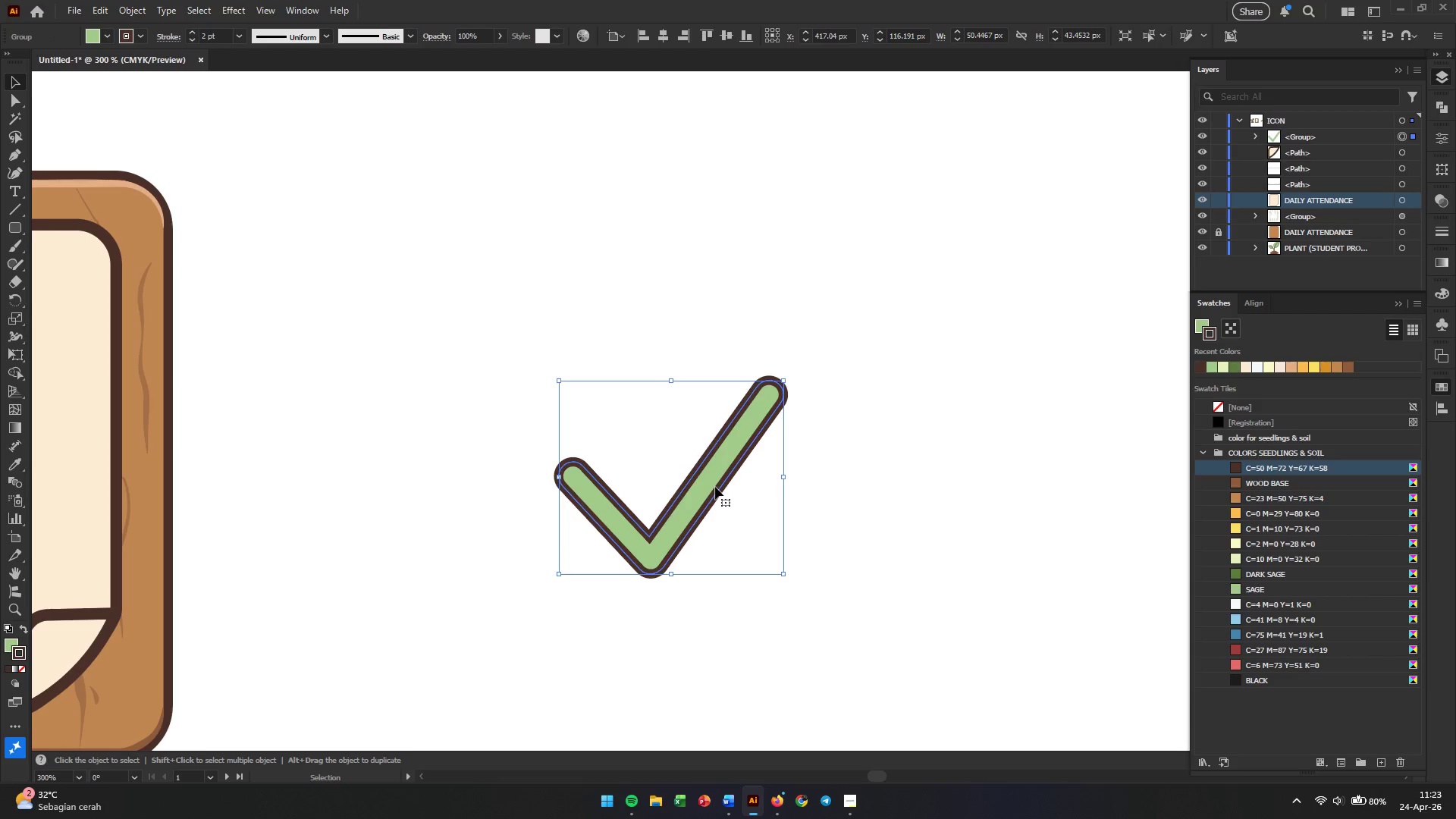 
key(Alt+AltLeft)
 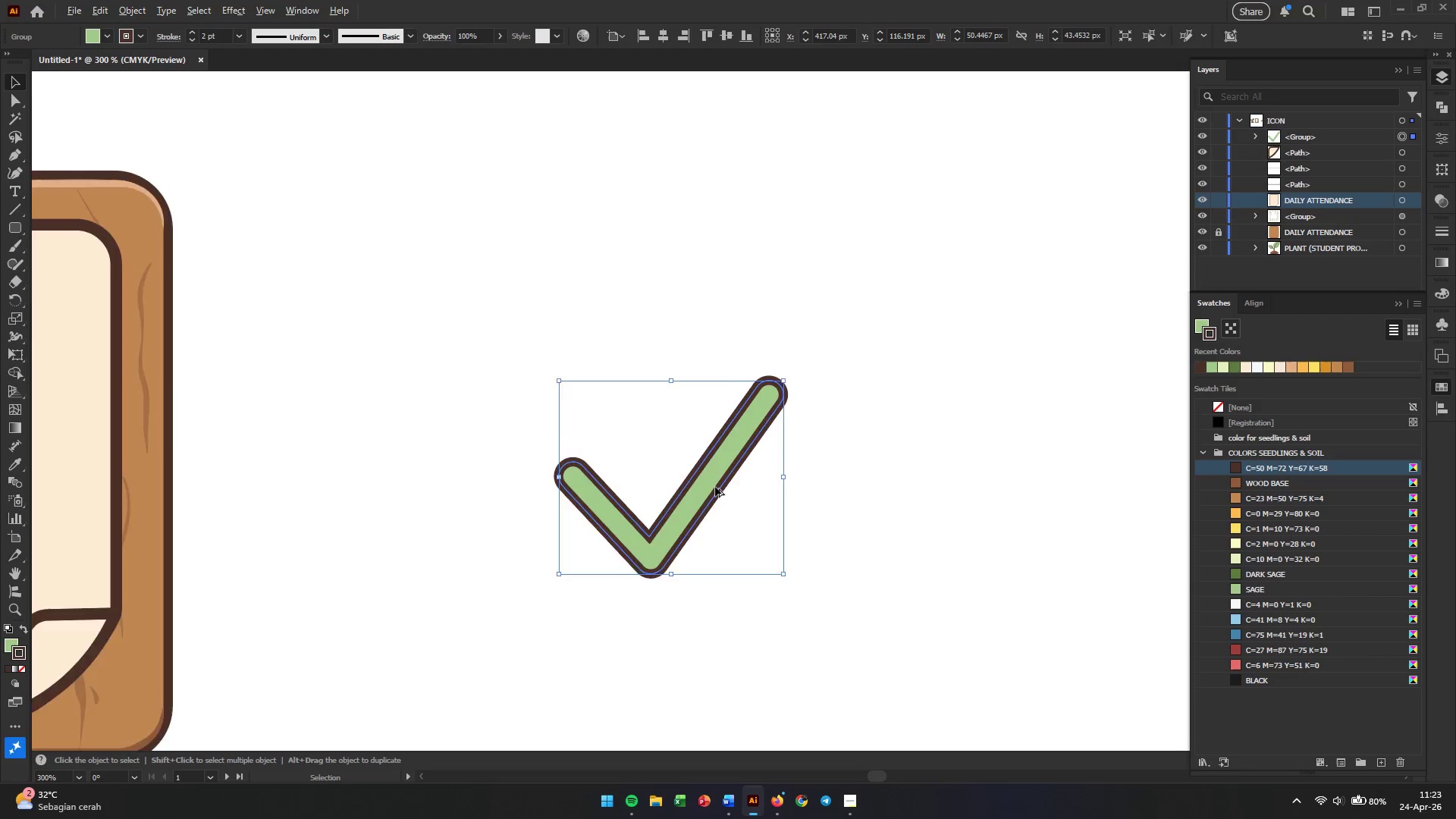 
left_click([883, 472])
 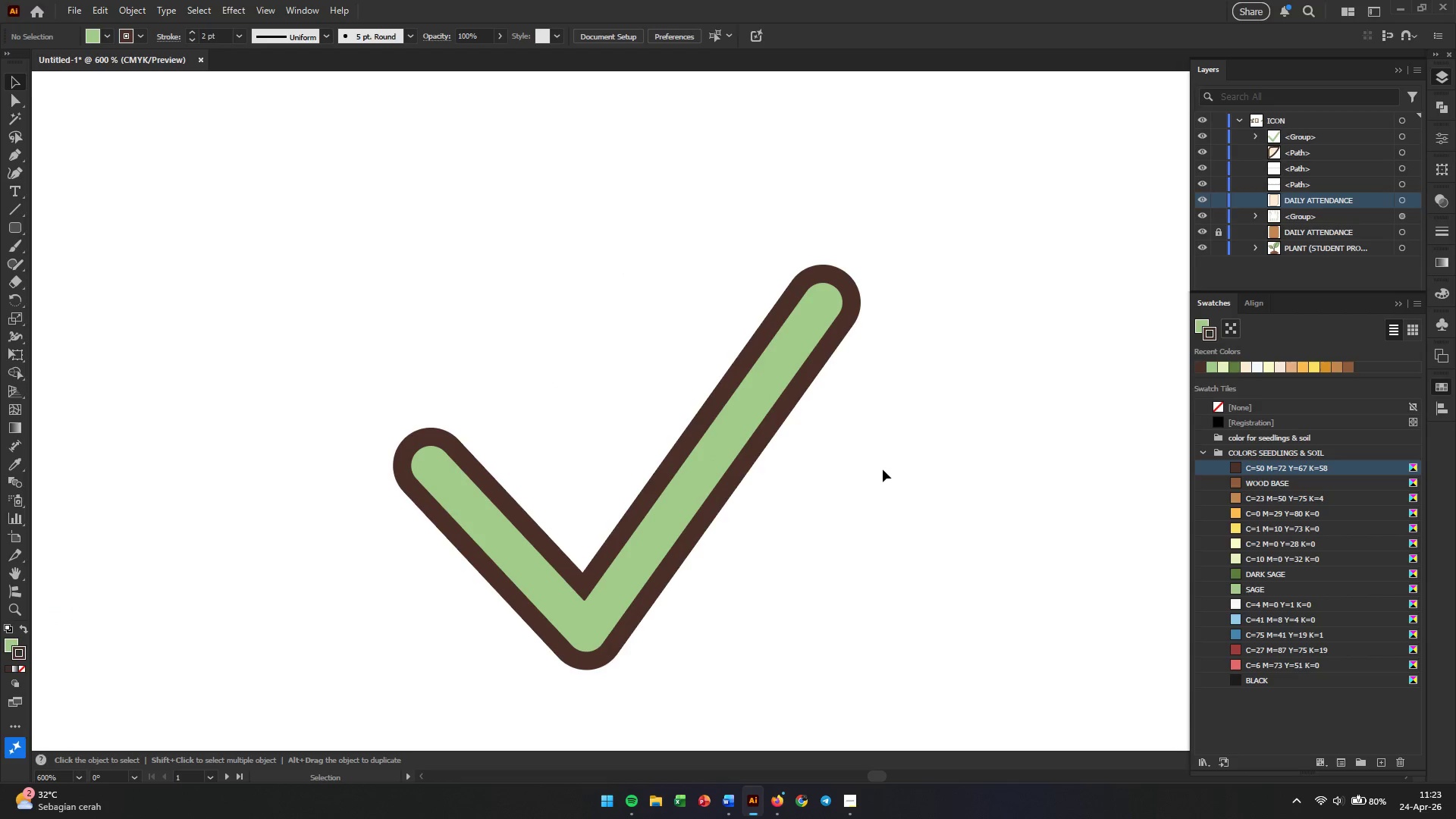 
scroll: coordinate [715, 487], scroll_direction: up, amount: 2.0
 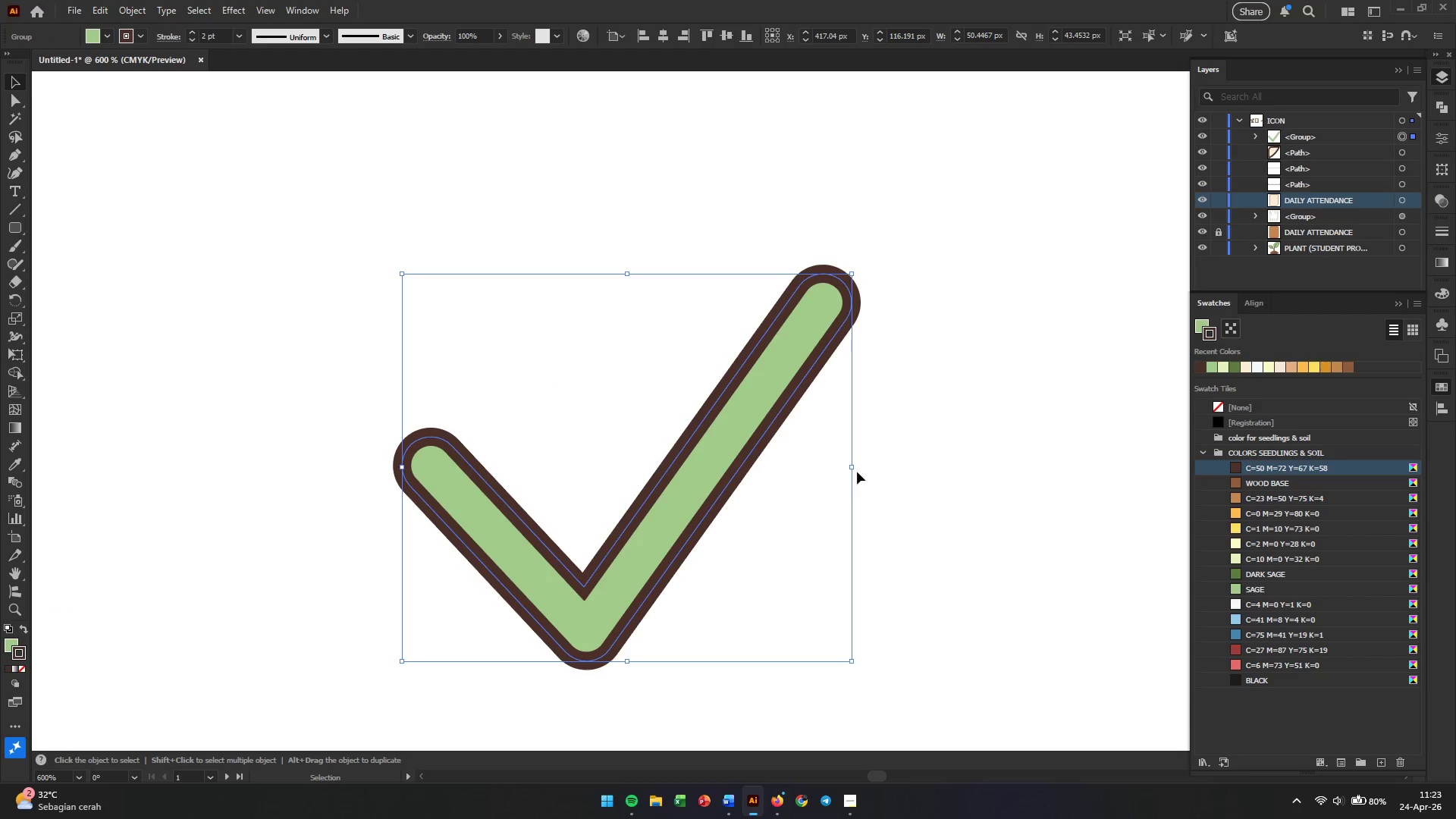 
wait(5.42)
 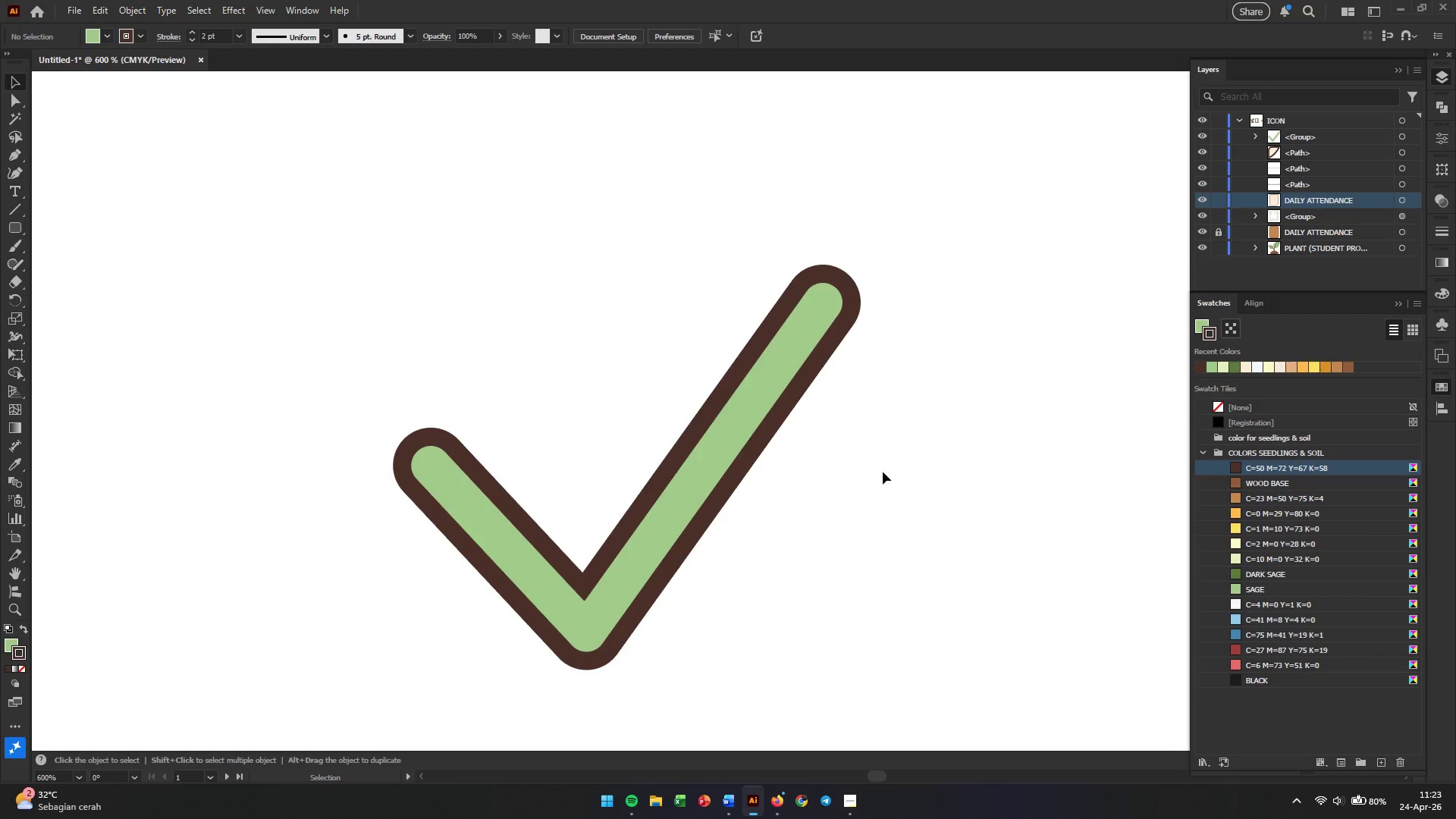 
hold_key(key=AltLeft, duration=0.38)
scroll: coordinate [743, 489], scroll_direction: down, amount: 4.0
 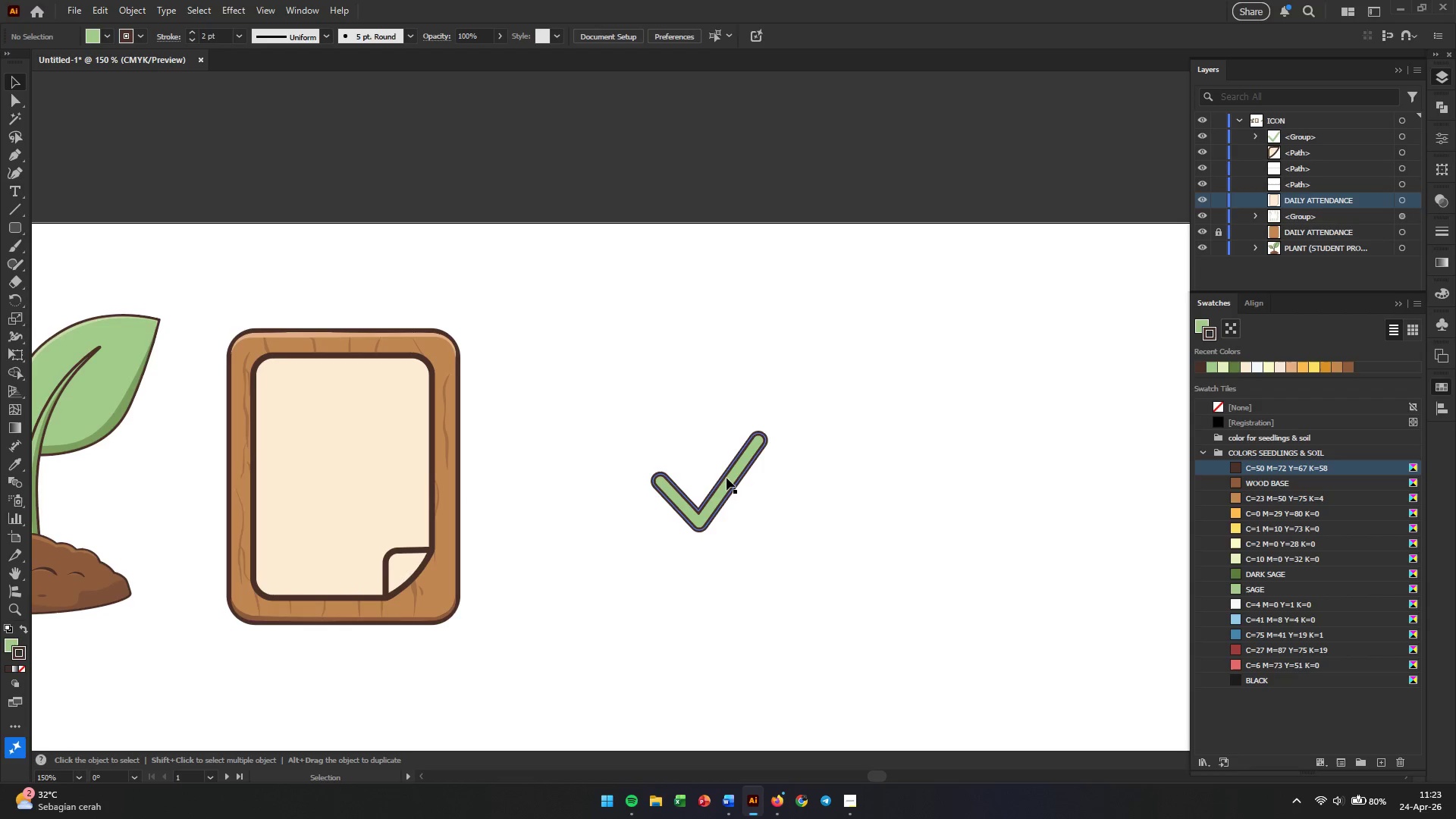 
left_click_drag(start_coordinate=[726, 478], to_coordinate=[359, 466])
 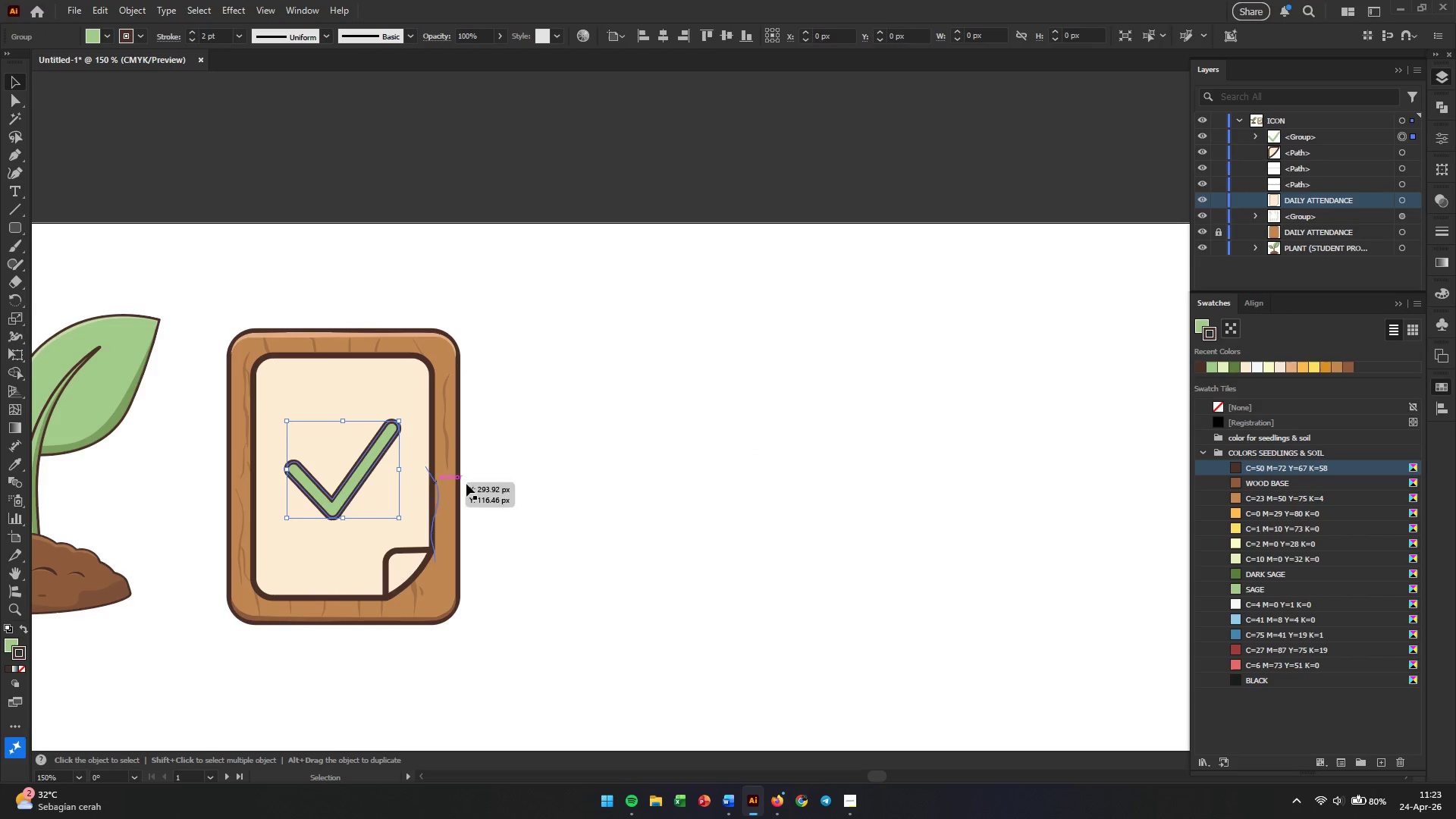 
left_click([467, 484])
 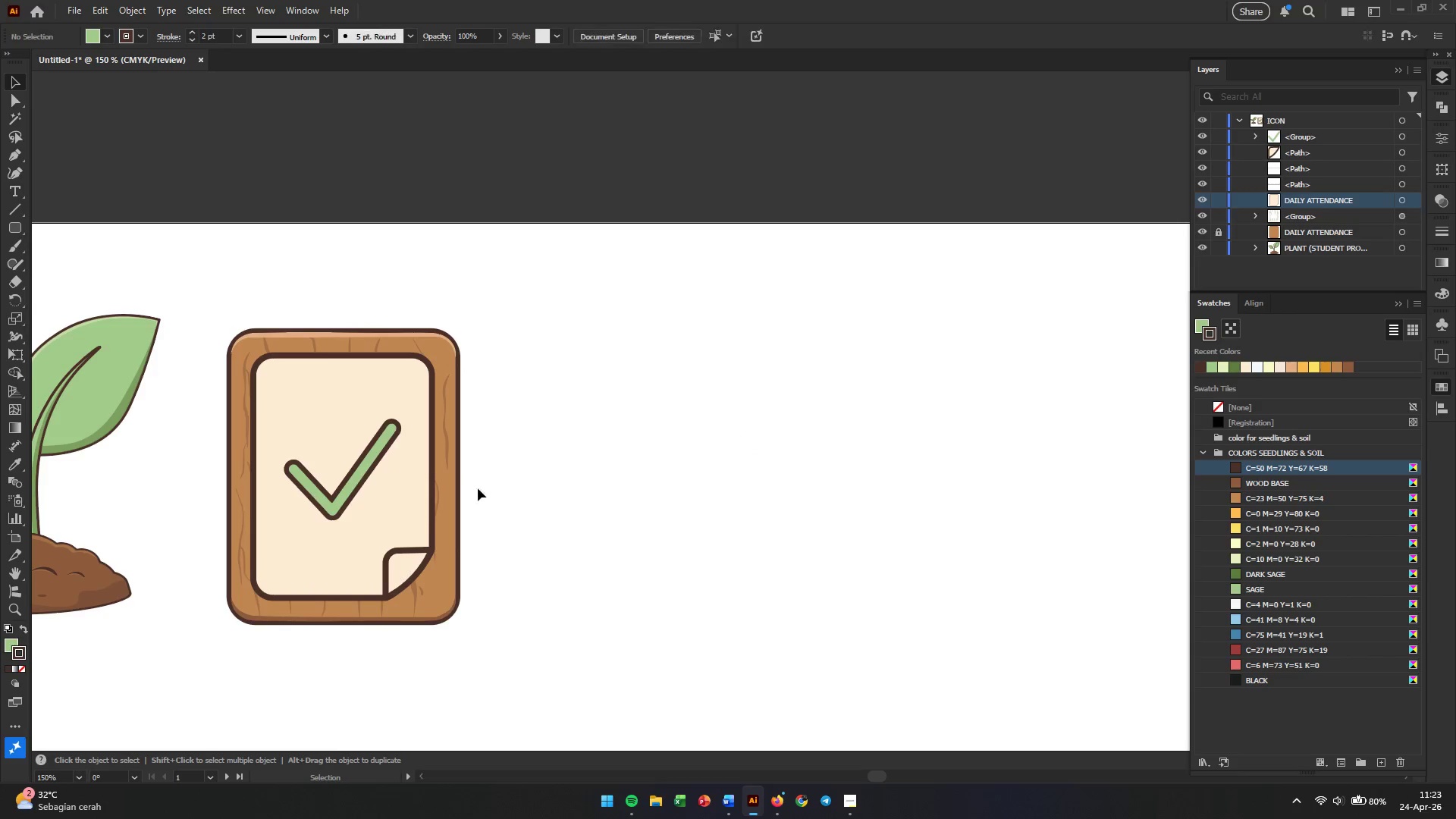 
hold_key(key=AltLeft, duration=1.42)
scroll: coordinate [501, 512], scroll_direction: down, amount: 2.0
 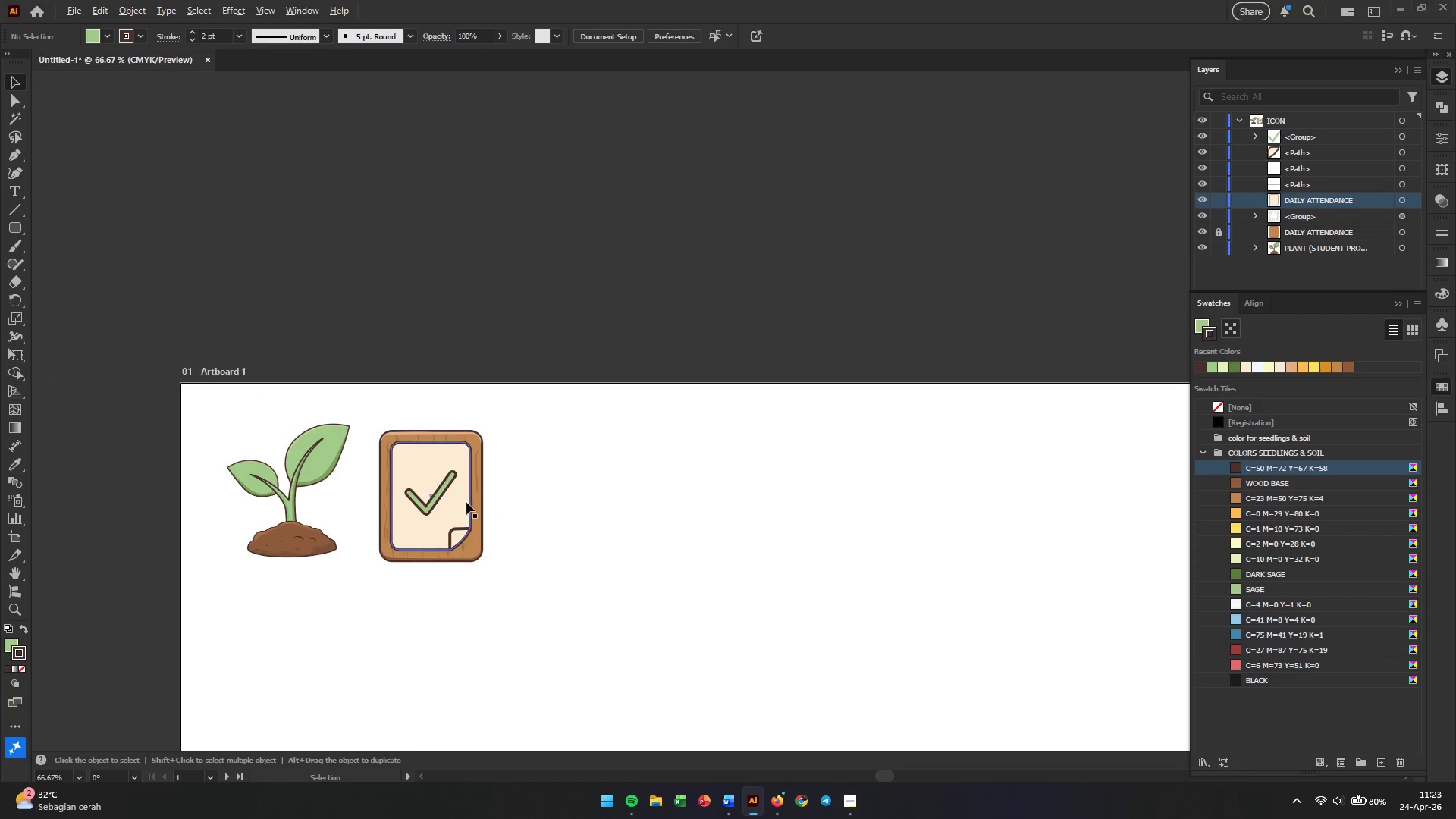 
scroll: coordinate [466, 502], scroll_direction: up, amount: 2.0
 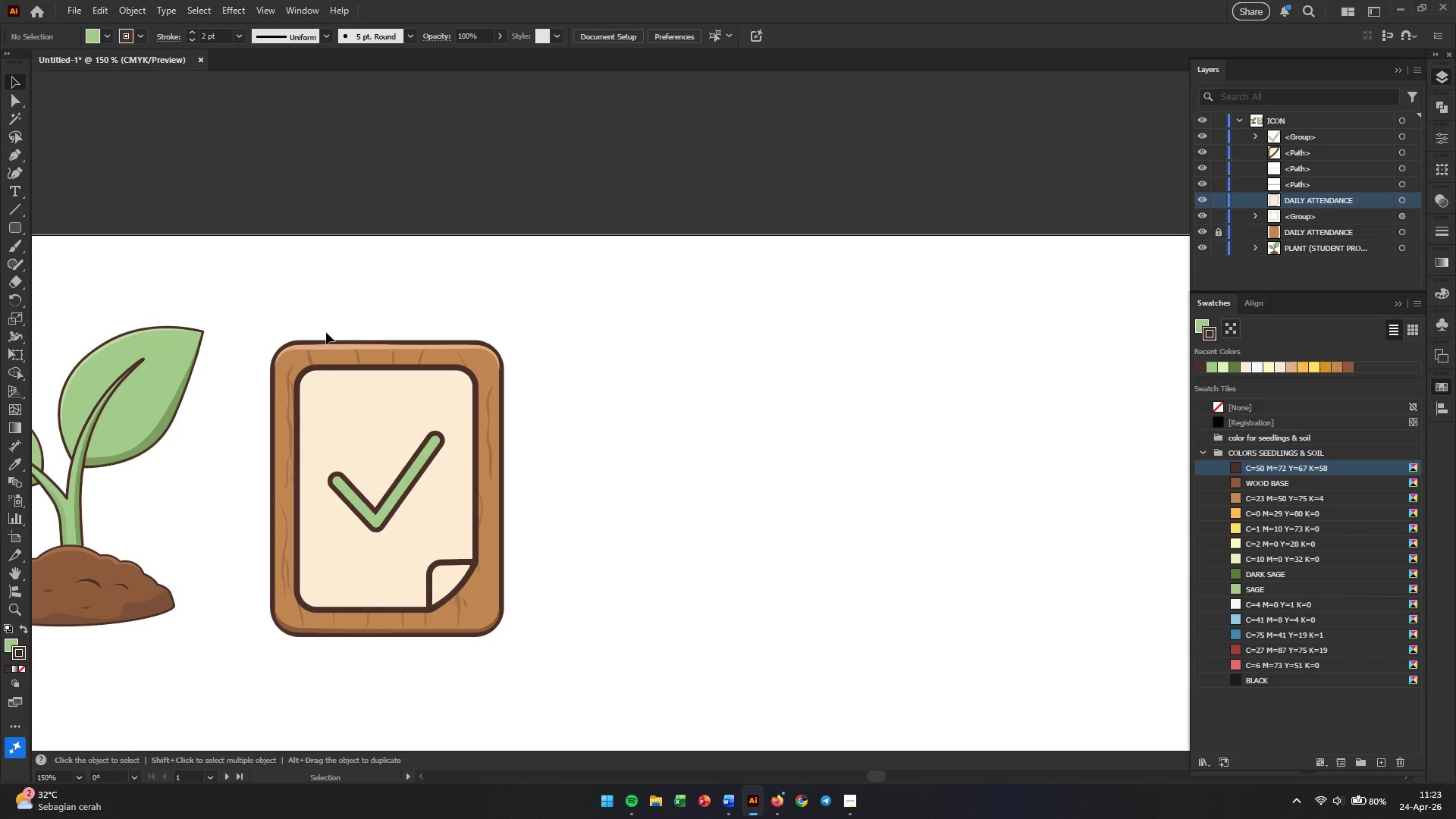 
hold_key(key=AltLeft, duration=0.33)
 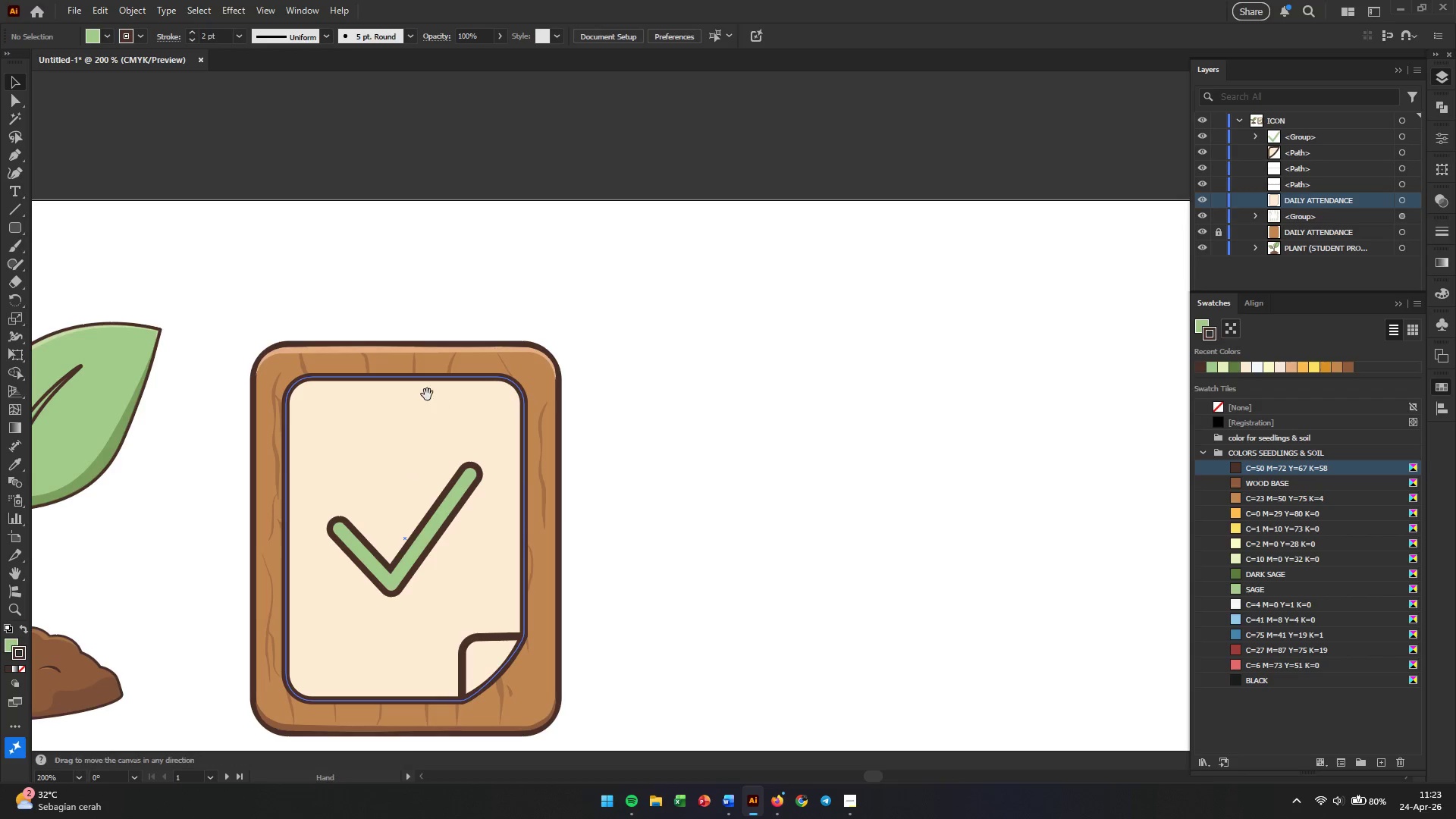 
hold_key(key=Space, duration=1.53)
 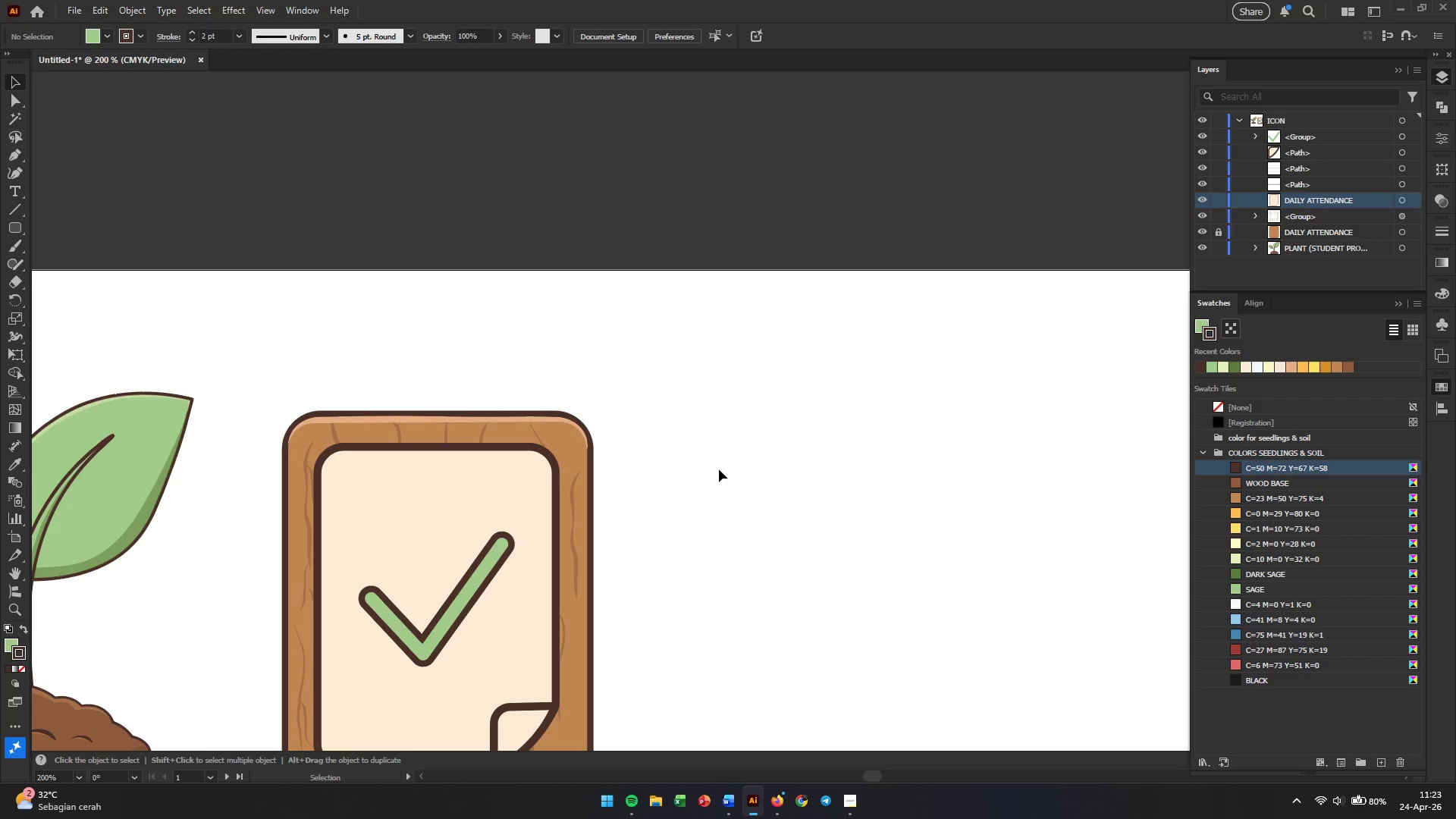 
scroll: coordinate [331, 338], scroll_direction: up, amount: 1.0
 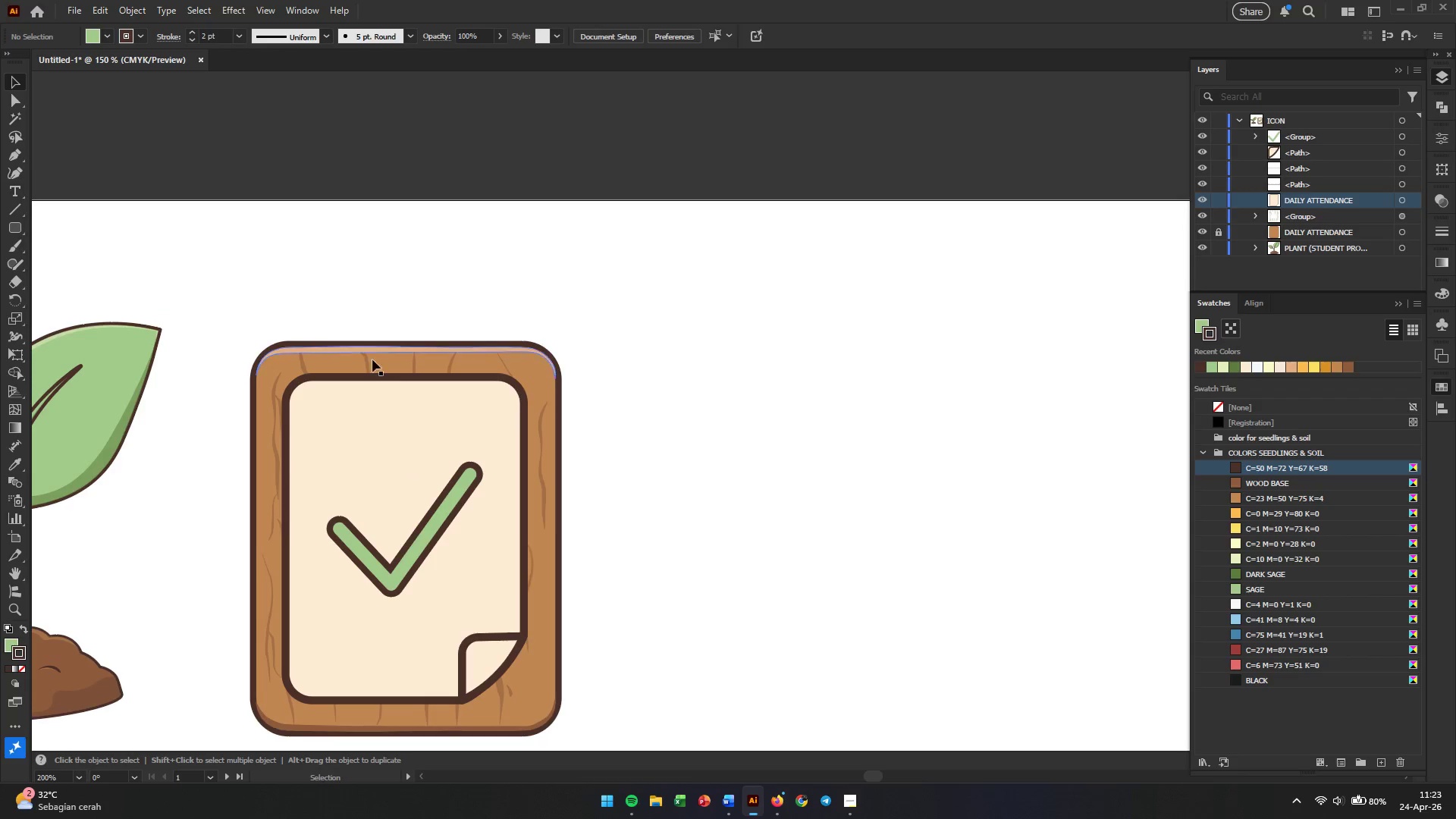 
left_click_drag(start_coordinate=[427, 394], to_coordinate=[459, 464])
 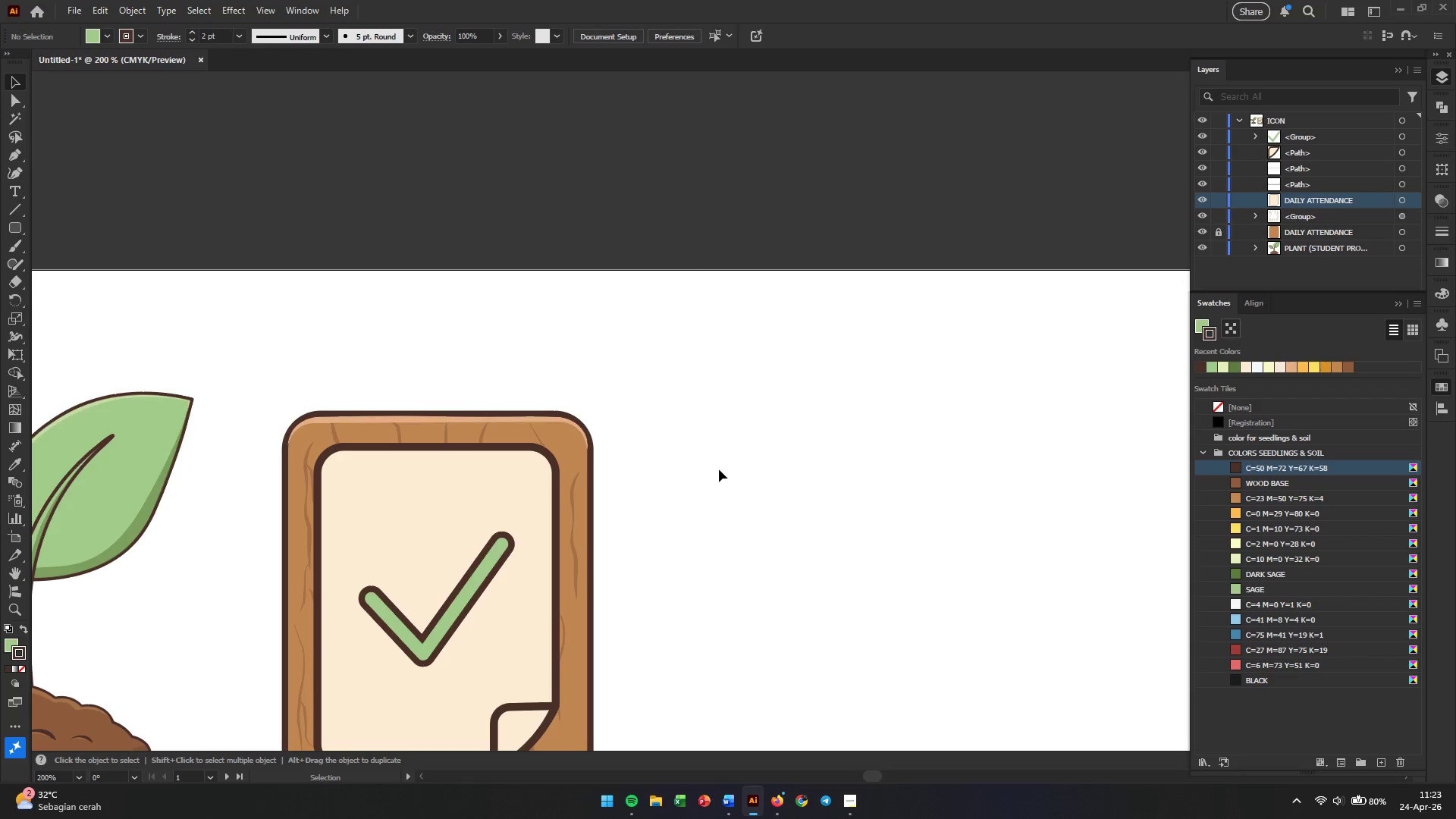 
key(Space)
 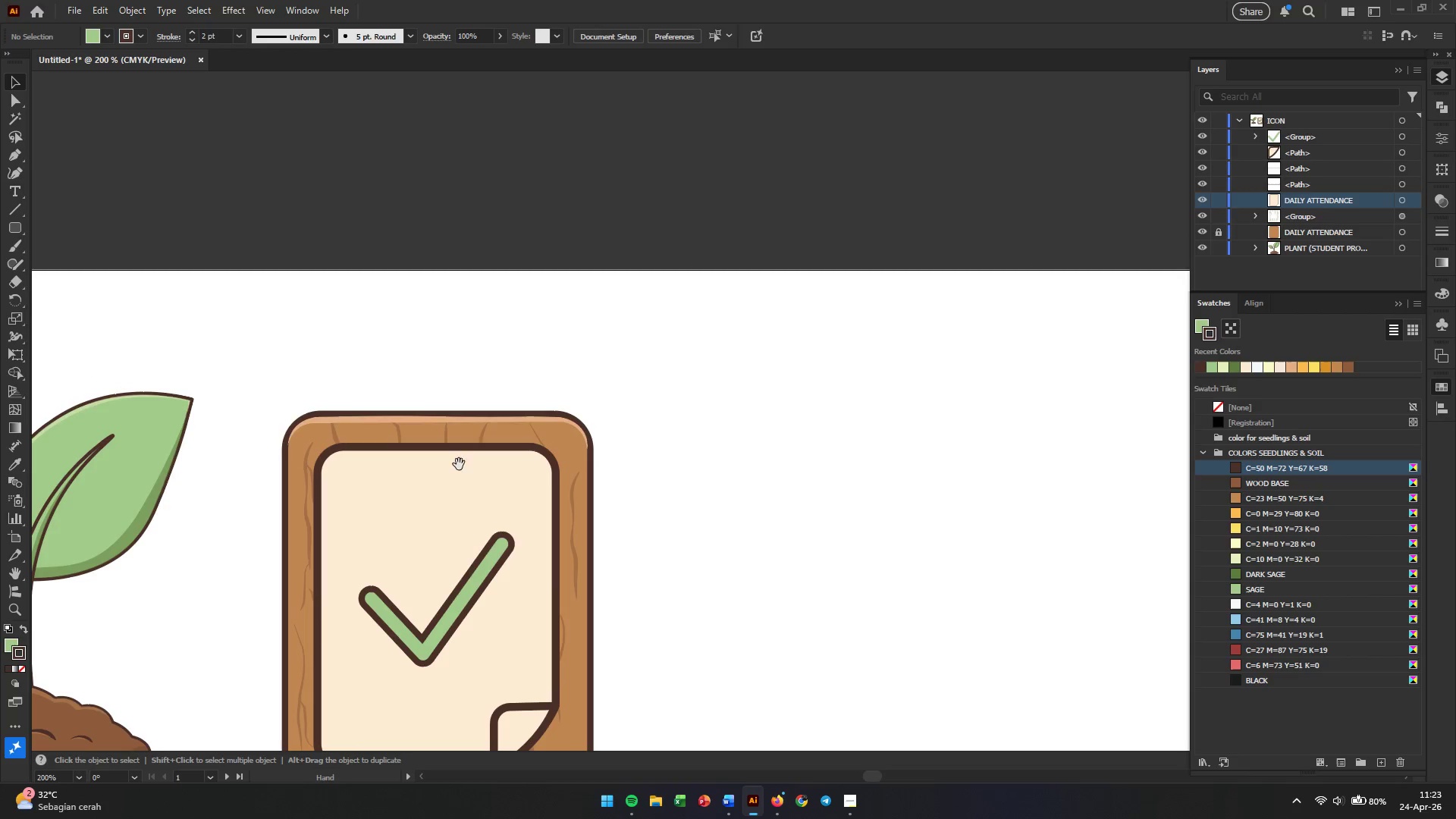 
key(Space)
 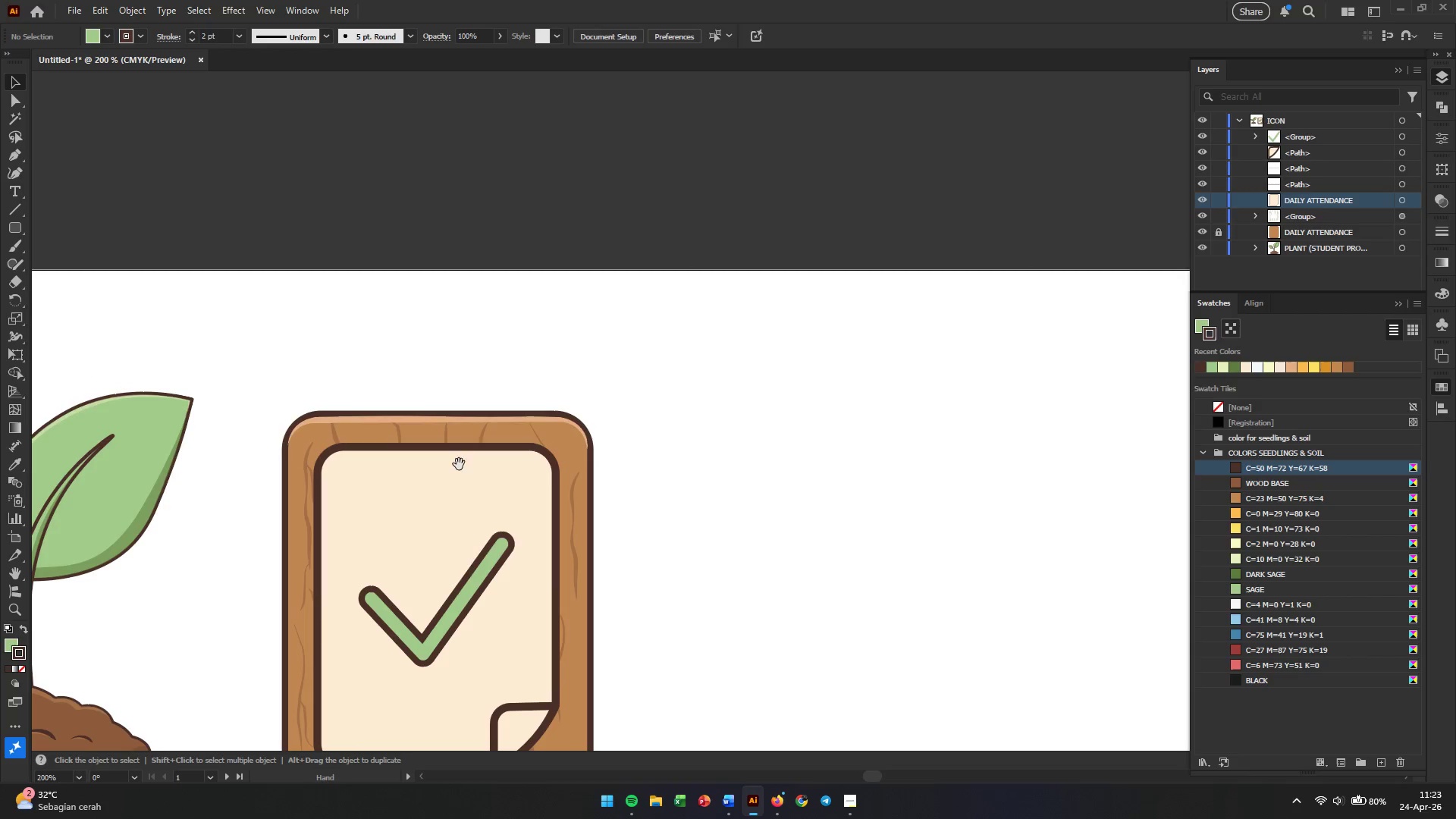 
key(Space)
 